 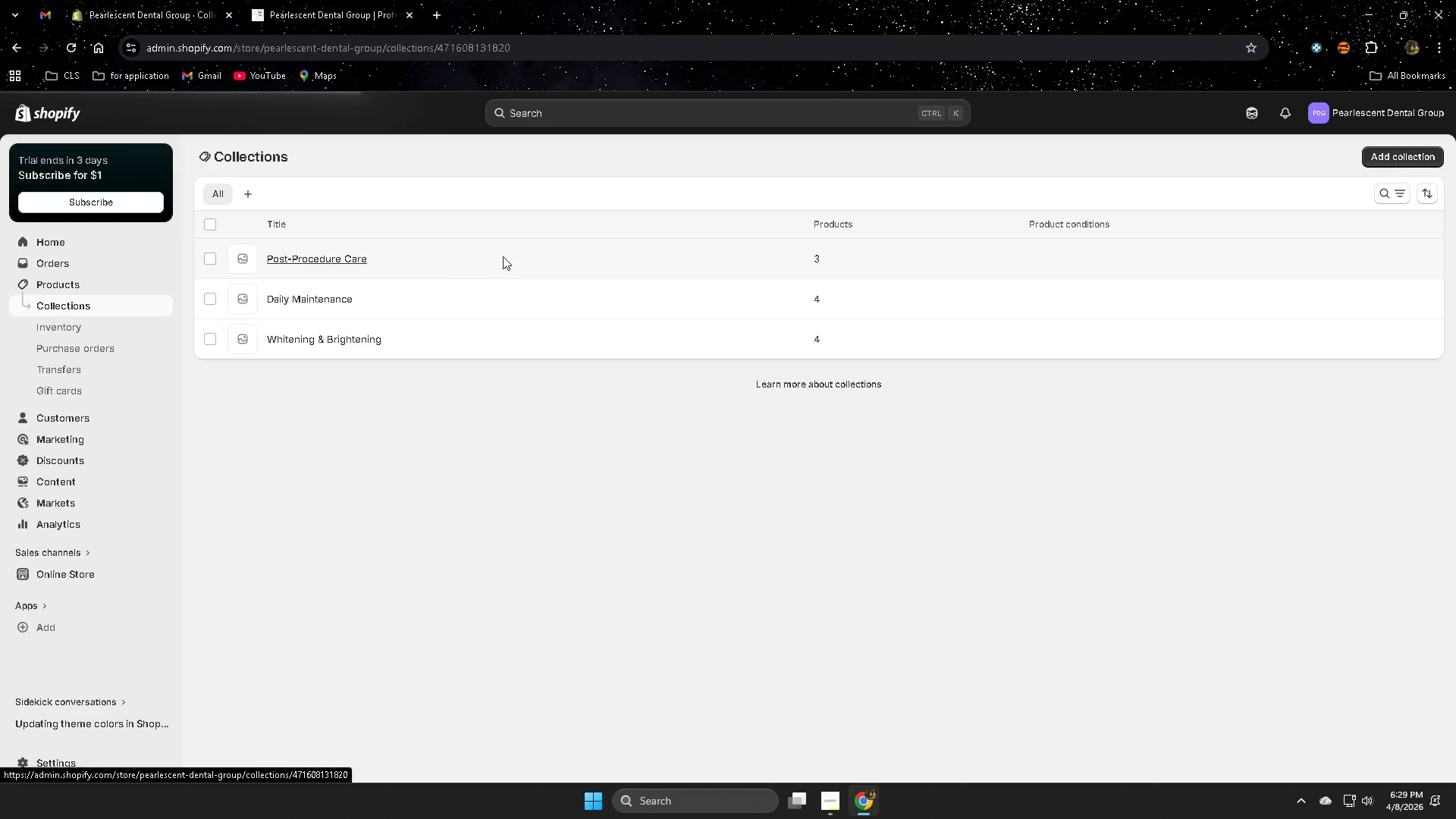 
double_click([613, 226])
 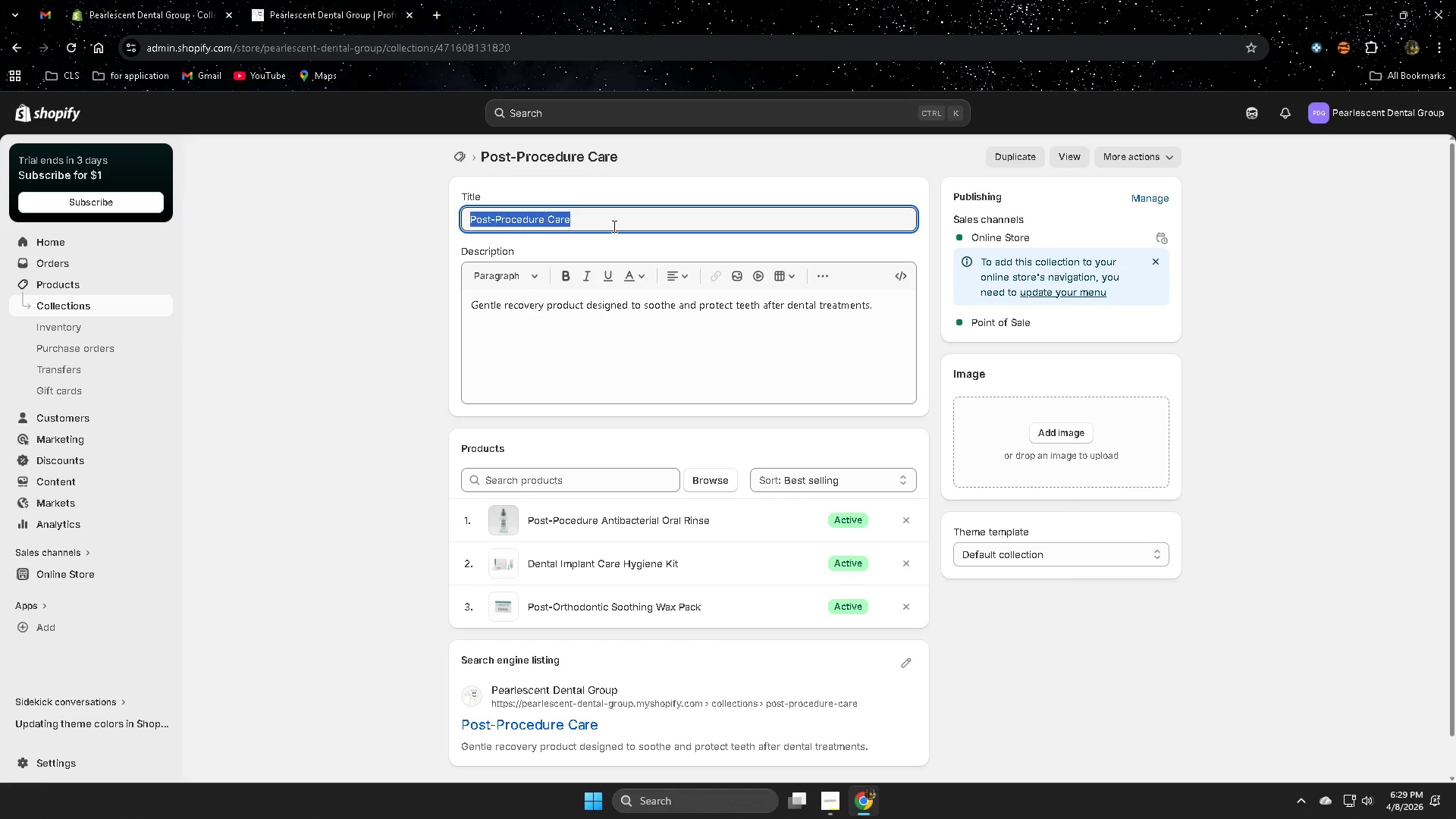 
triple_click([613, 226])
 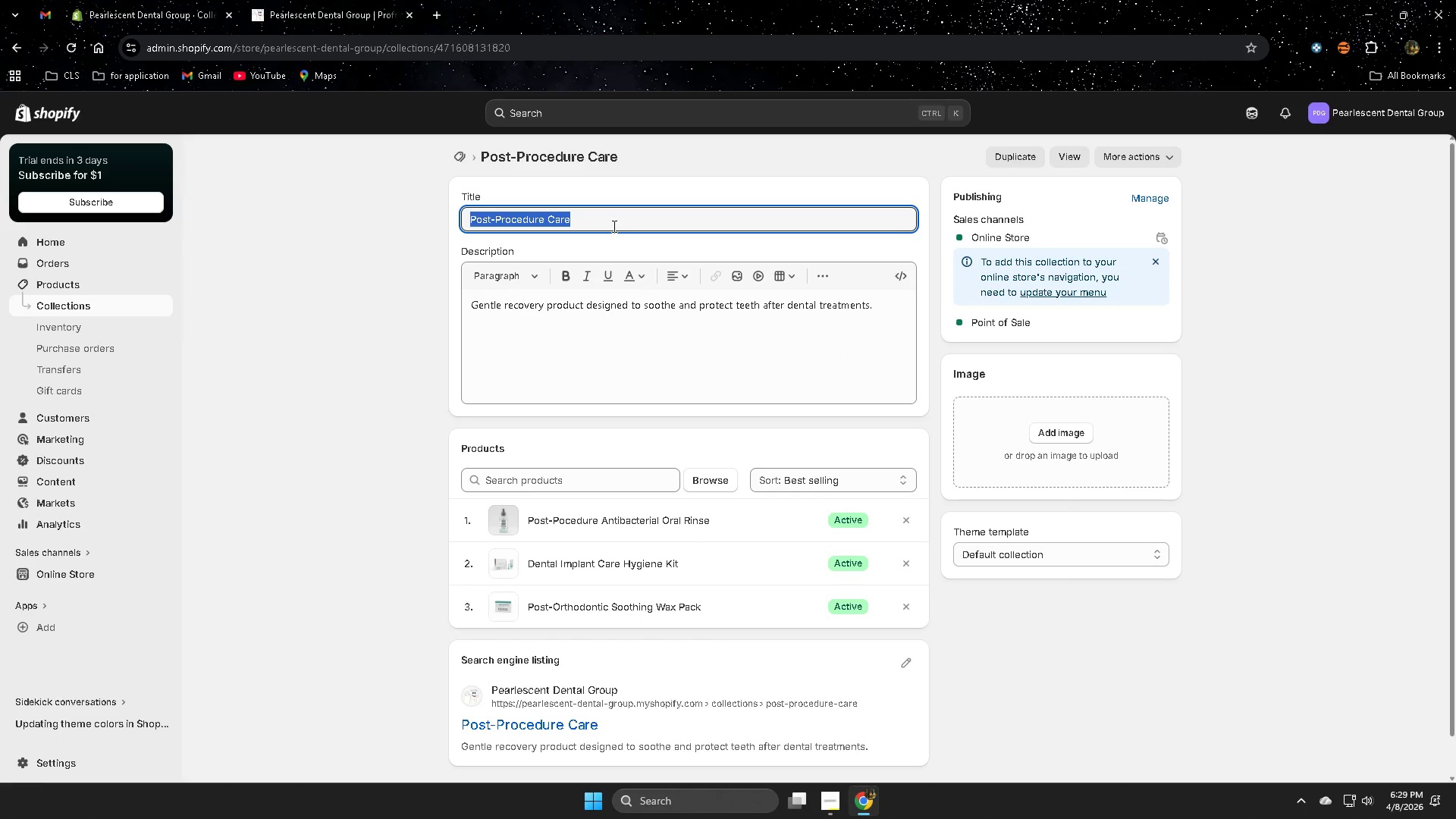 
key(Control+ControlLeft)
 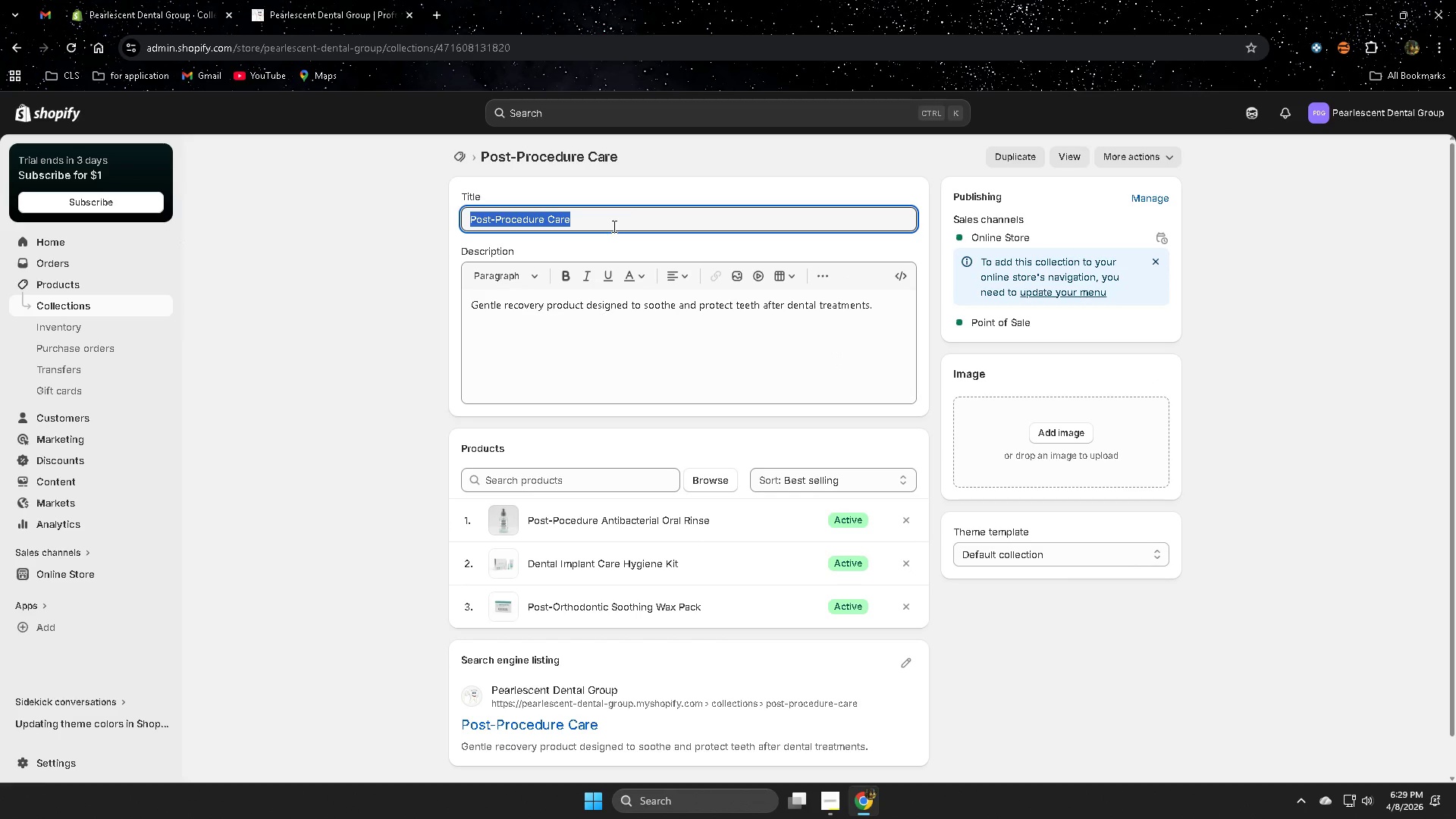 
key(Control+C)
 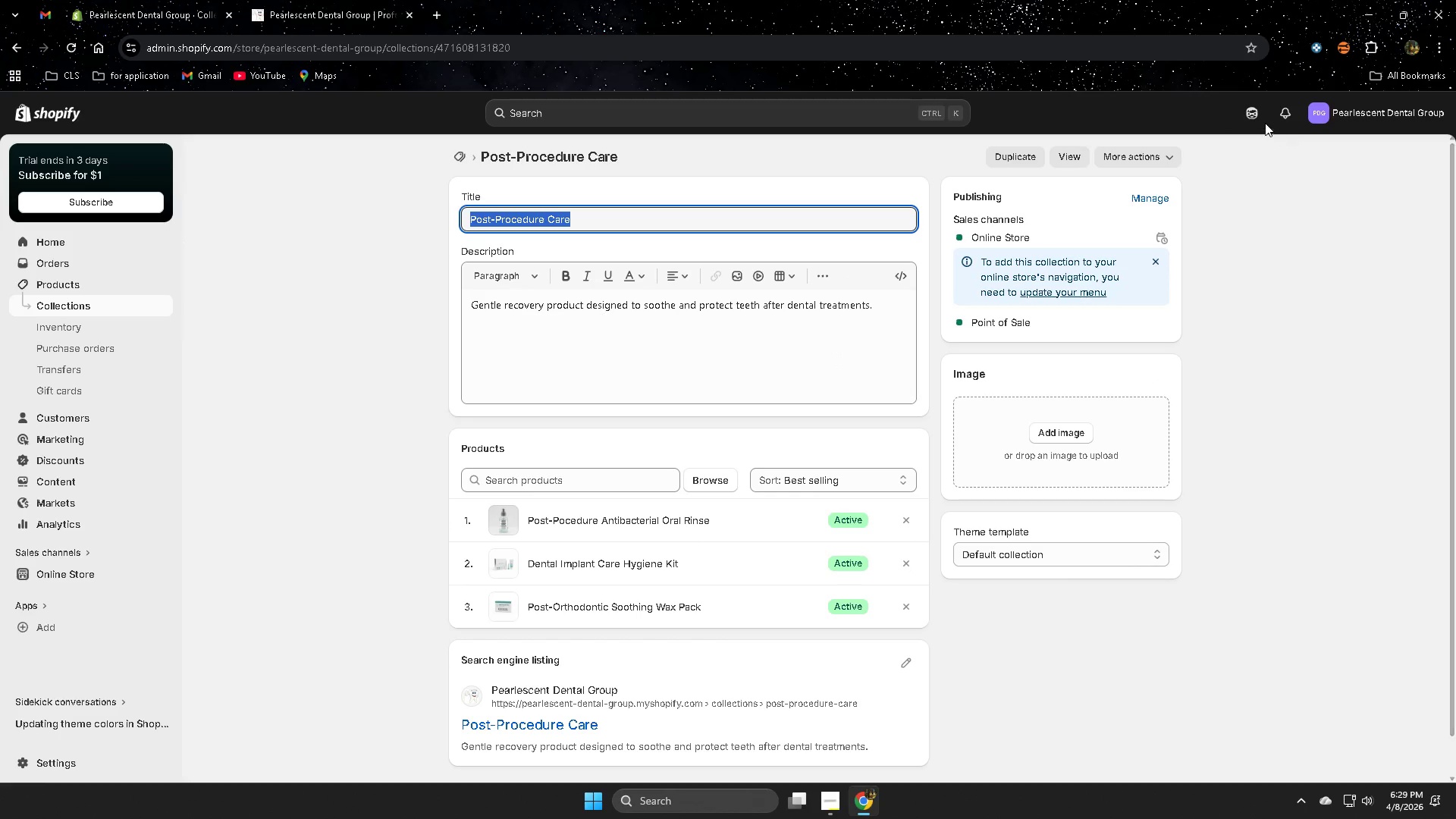 
left_click([1260, 118])
 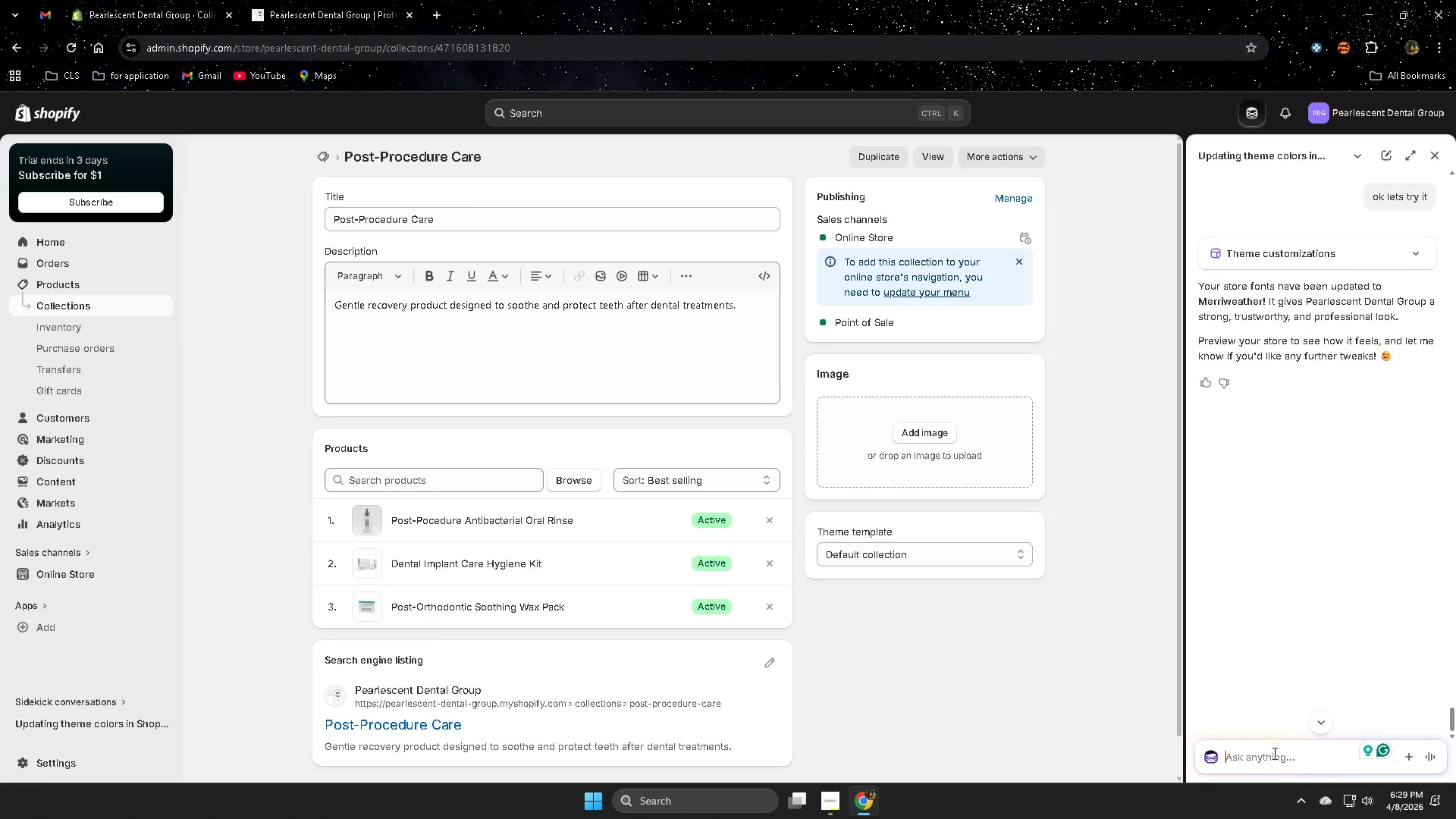 
left_click([1271, 761])
 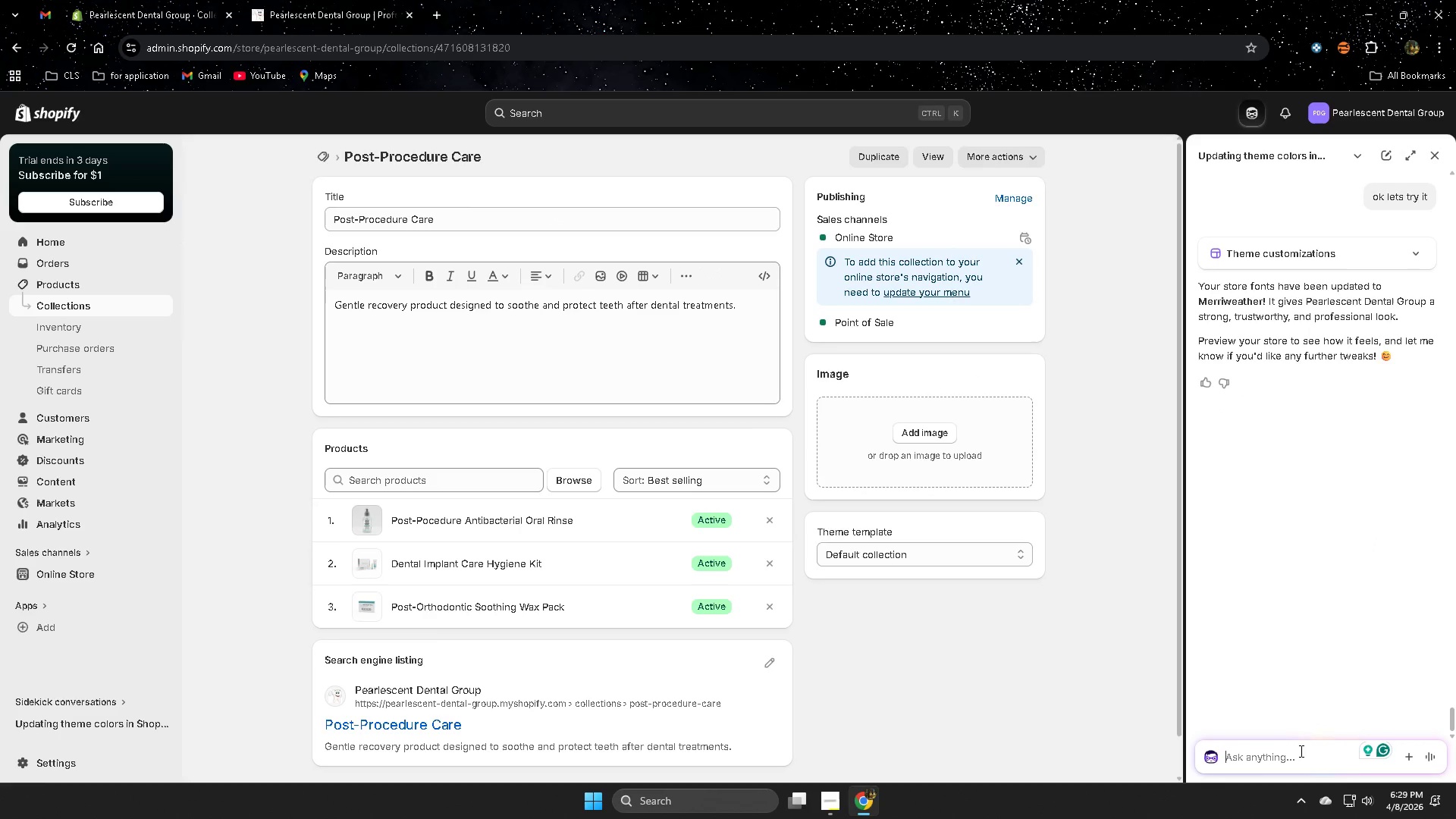 
type(ca)
key(Backspace)
key(Backspace)
type(can you make a hi)
key(Backspace)
type(hi)
key(Backspace)
key(Backspace)
type(ighq)
key(Backspace)
type(0)
key(Backspace)
type(-quality image that )
key(Backspace)
key(Backspace)
key(Backspace)
key(Backspace)
key(Backspace)
type(for this collection )
 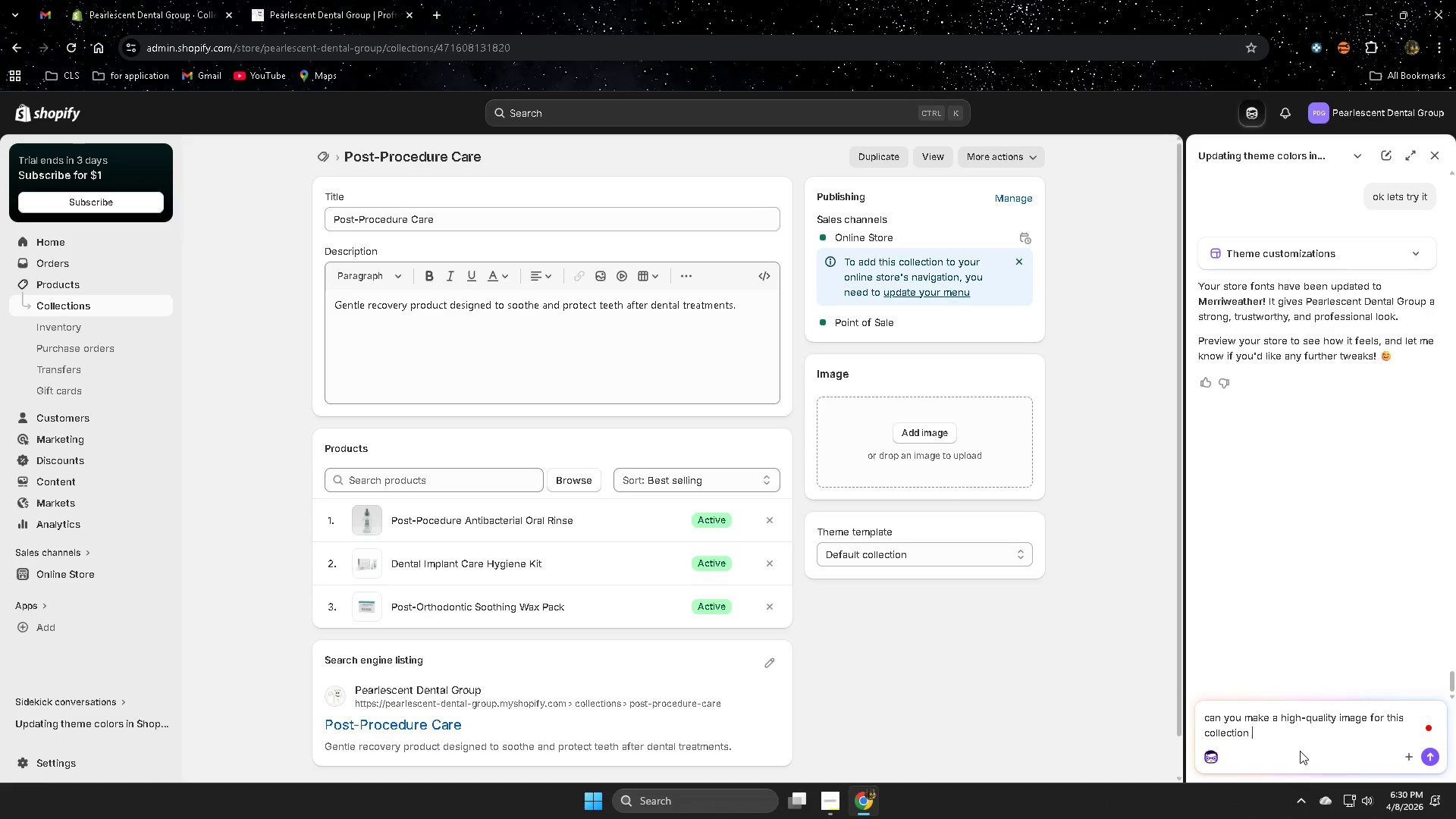 
key(Control+ControlLeft)
 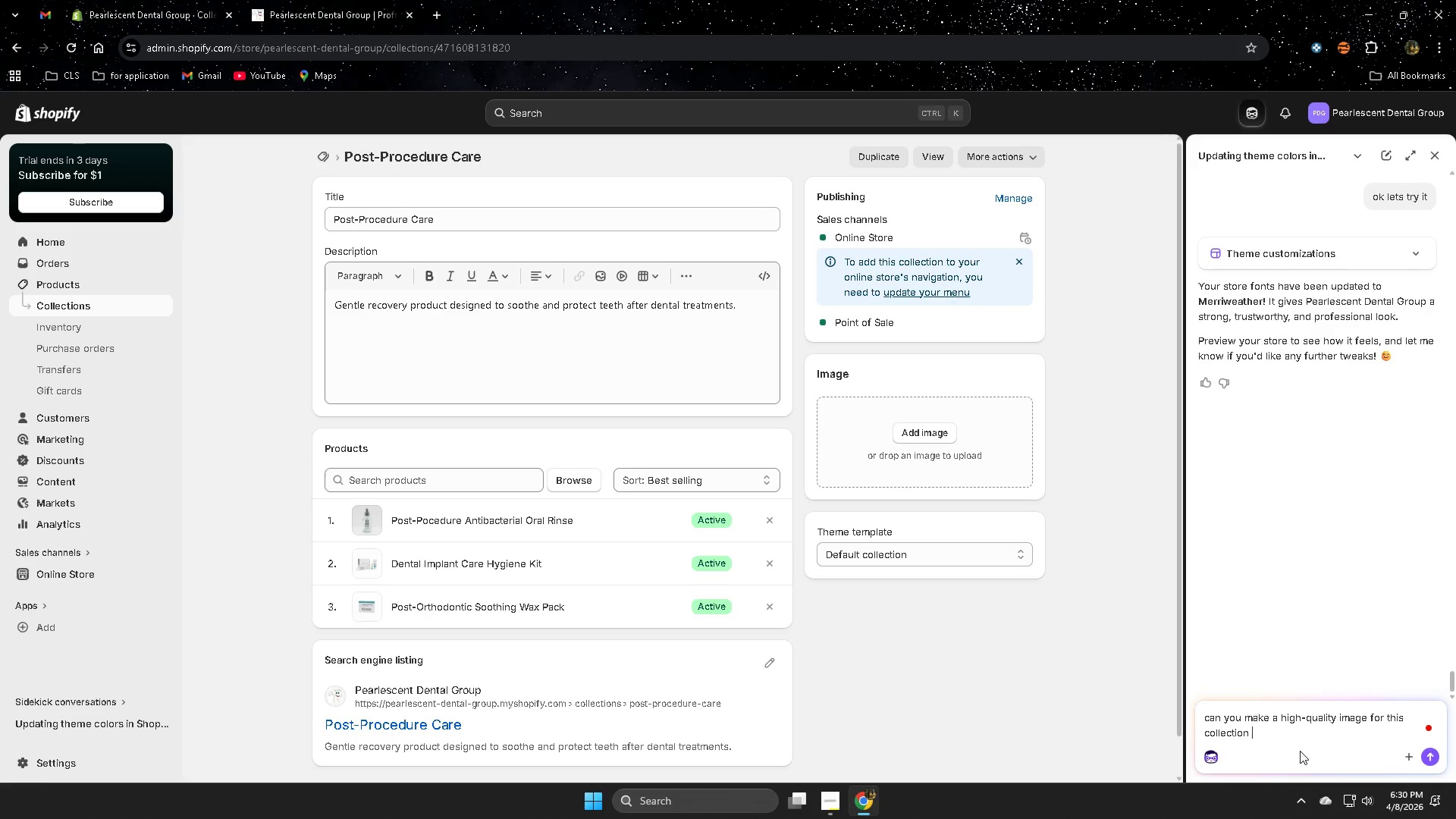 
key(Control+V)
 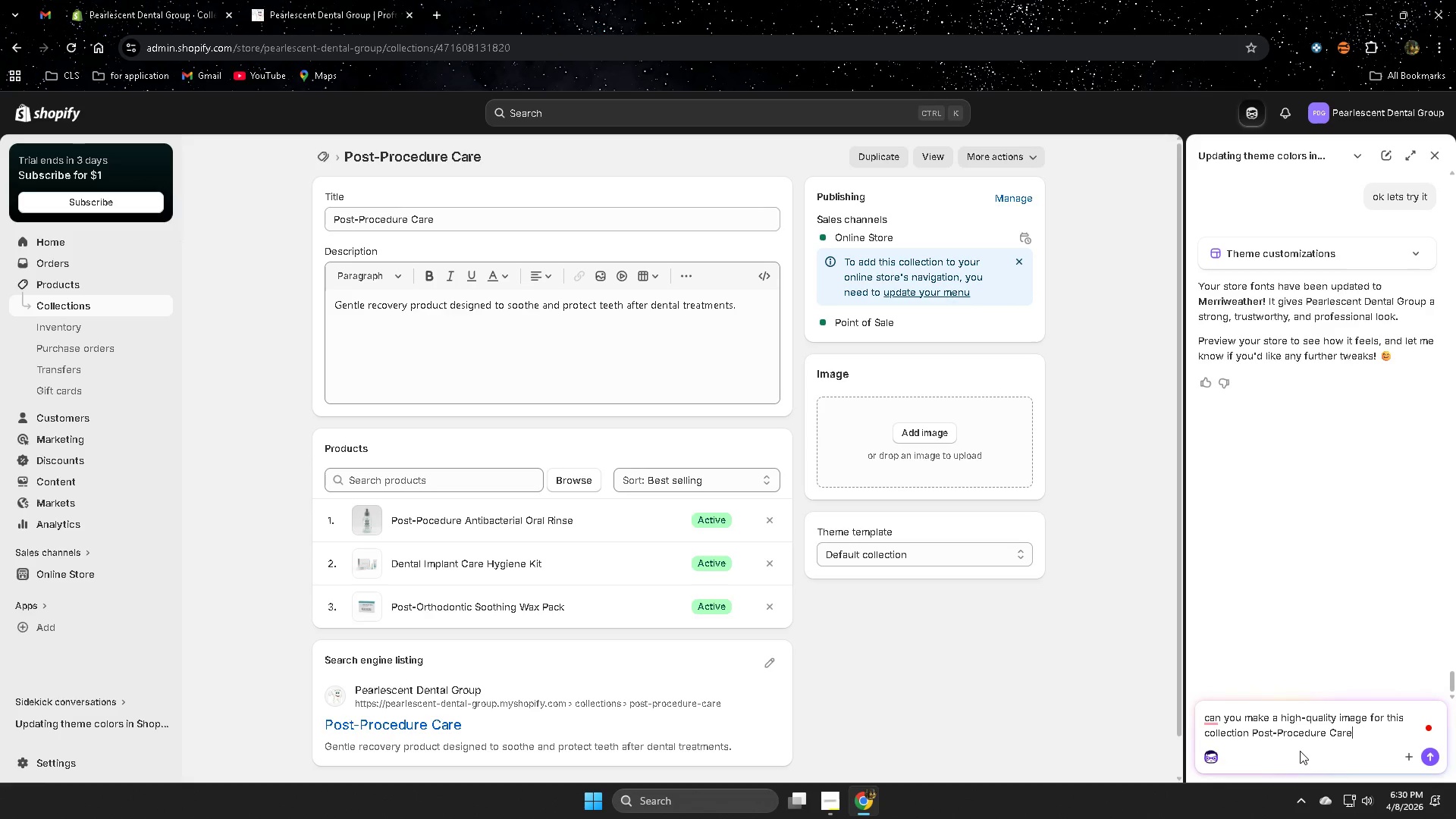 
key(Enter)
 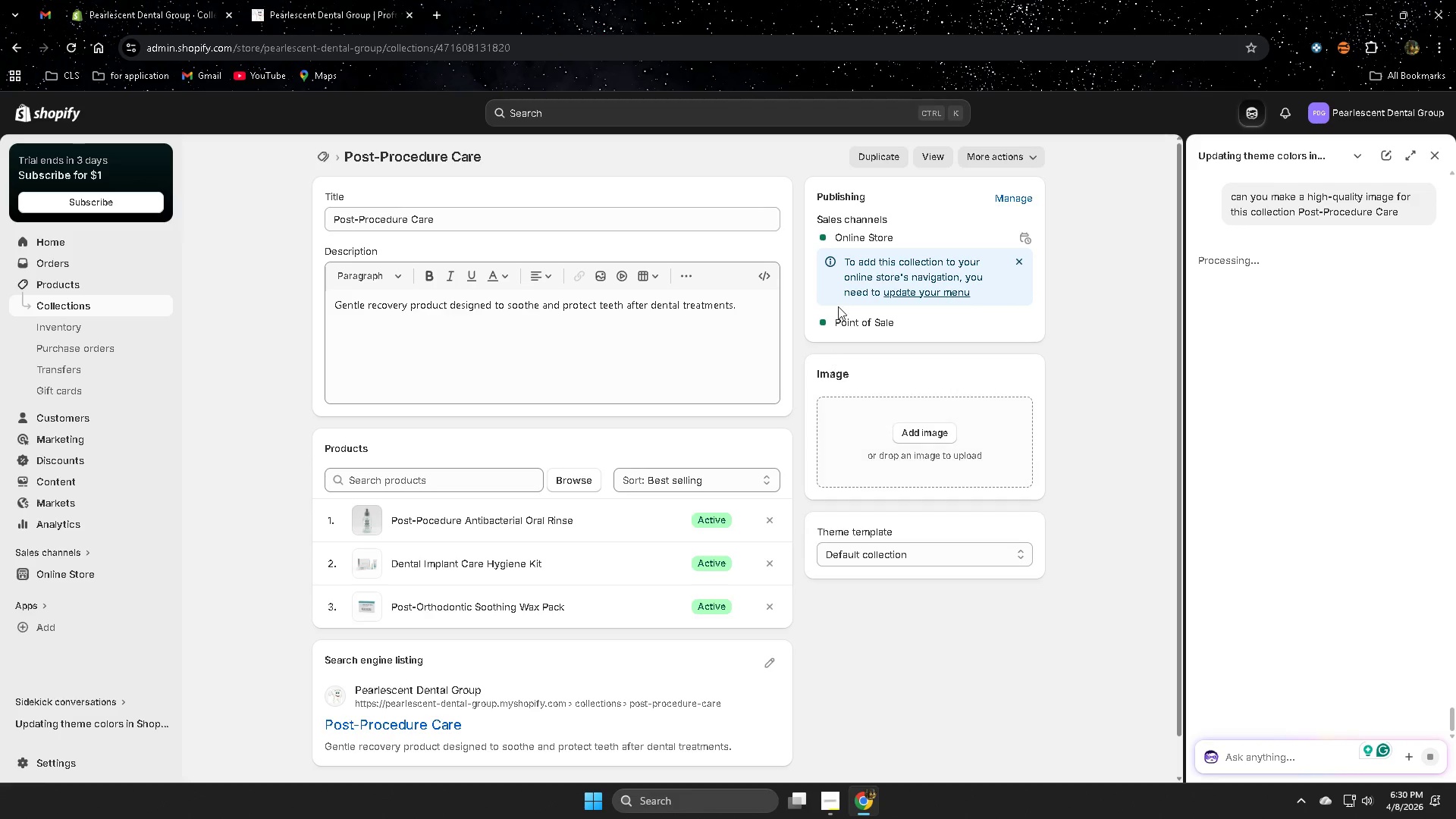 
wait(7.78)
 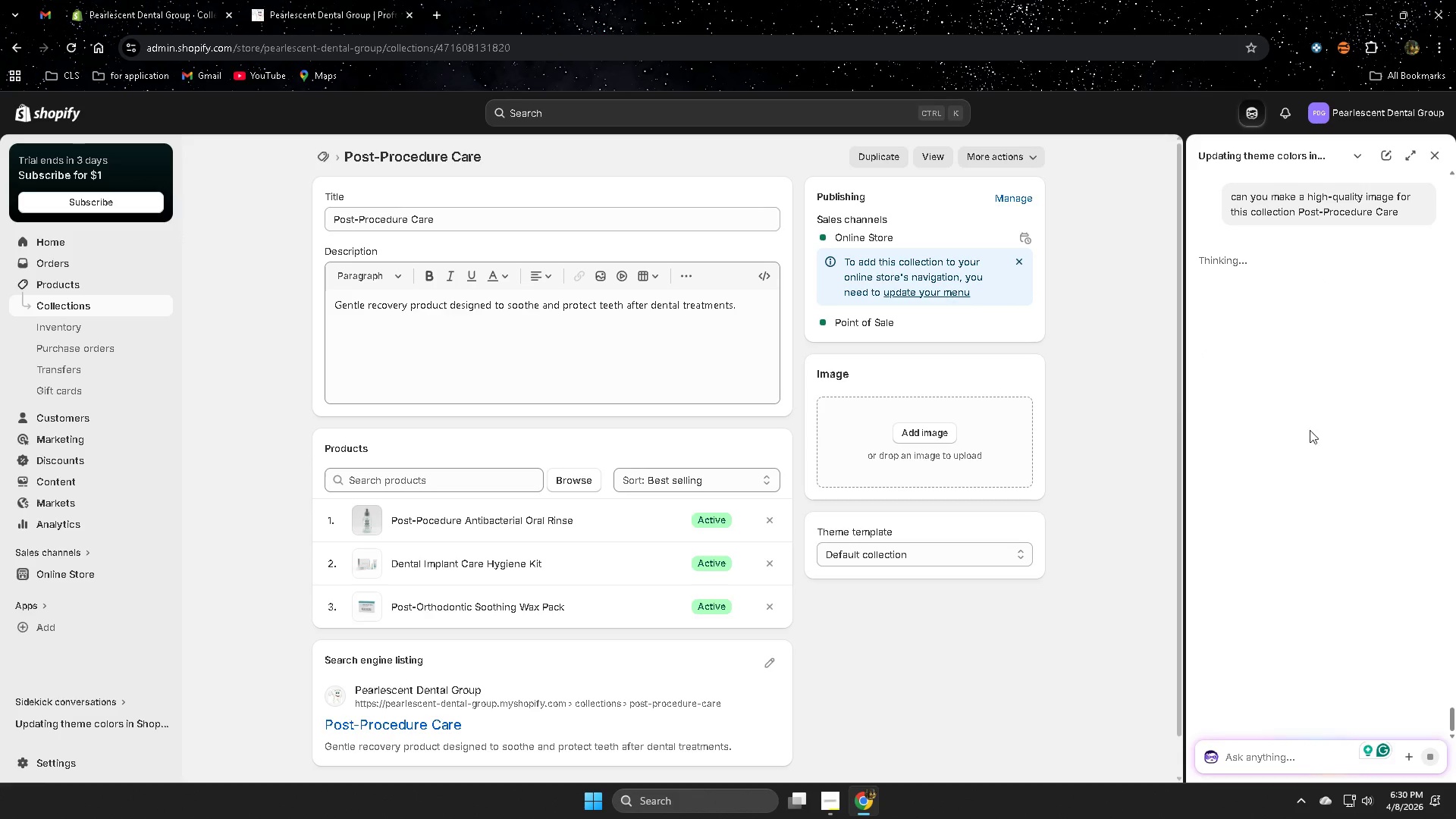 
scroll: coordinate [1097, 439], scroll_direction: down, amount: 3.0
 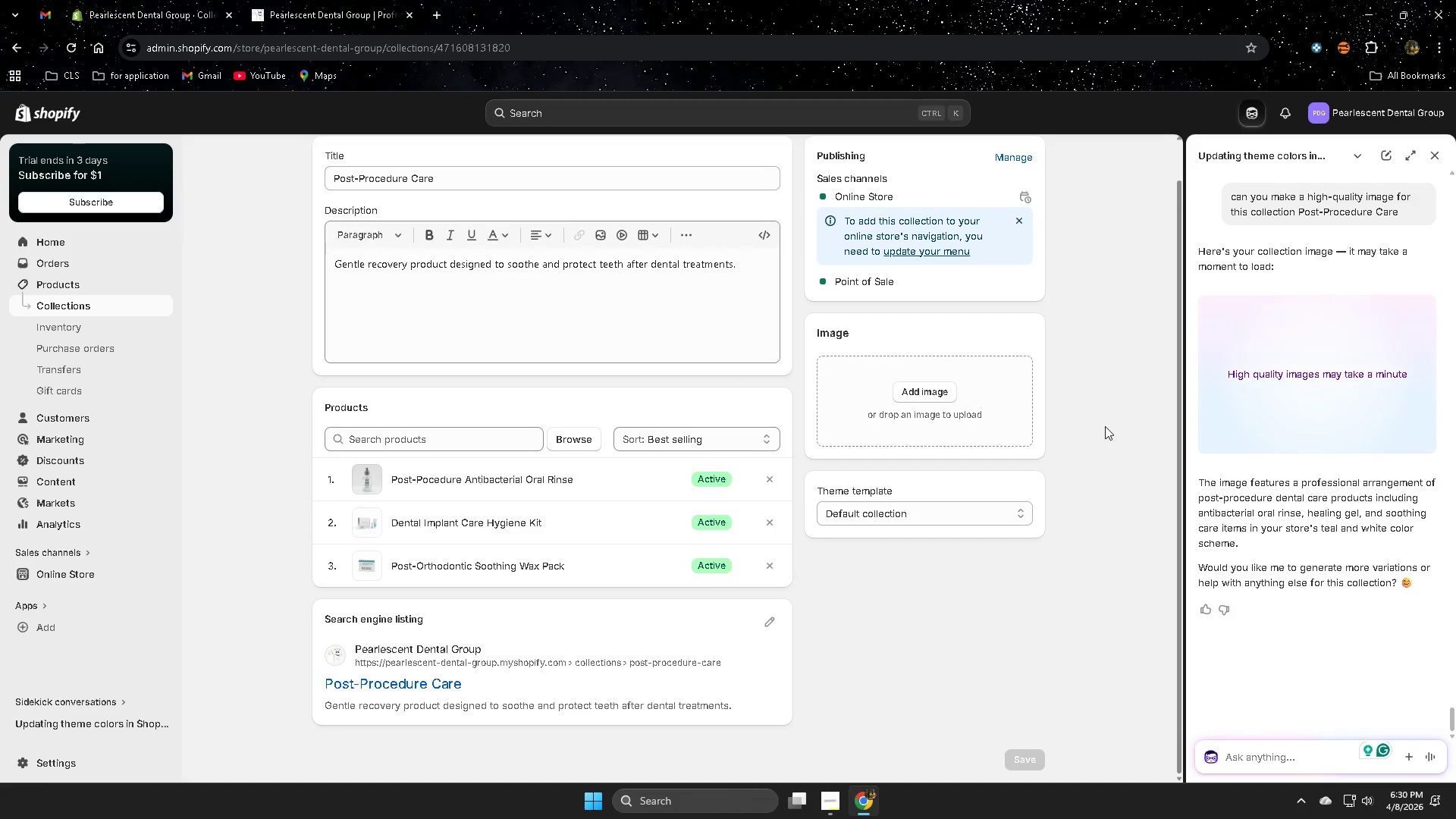 
wait(9.86)
 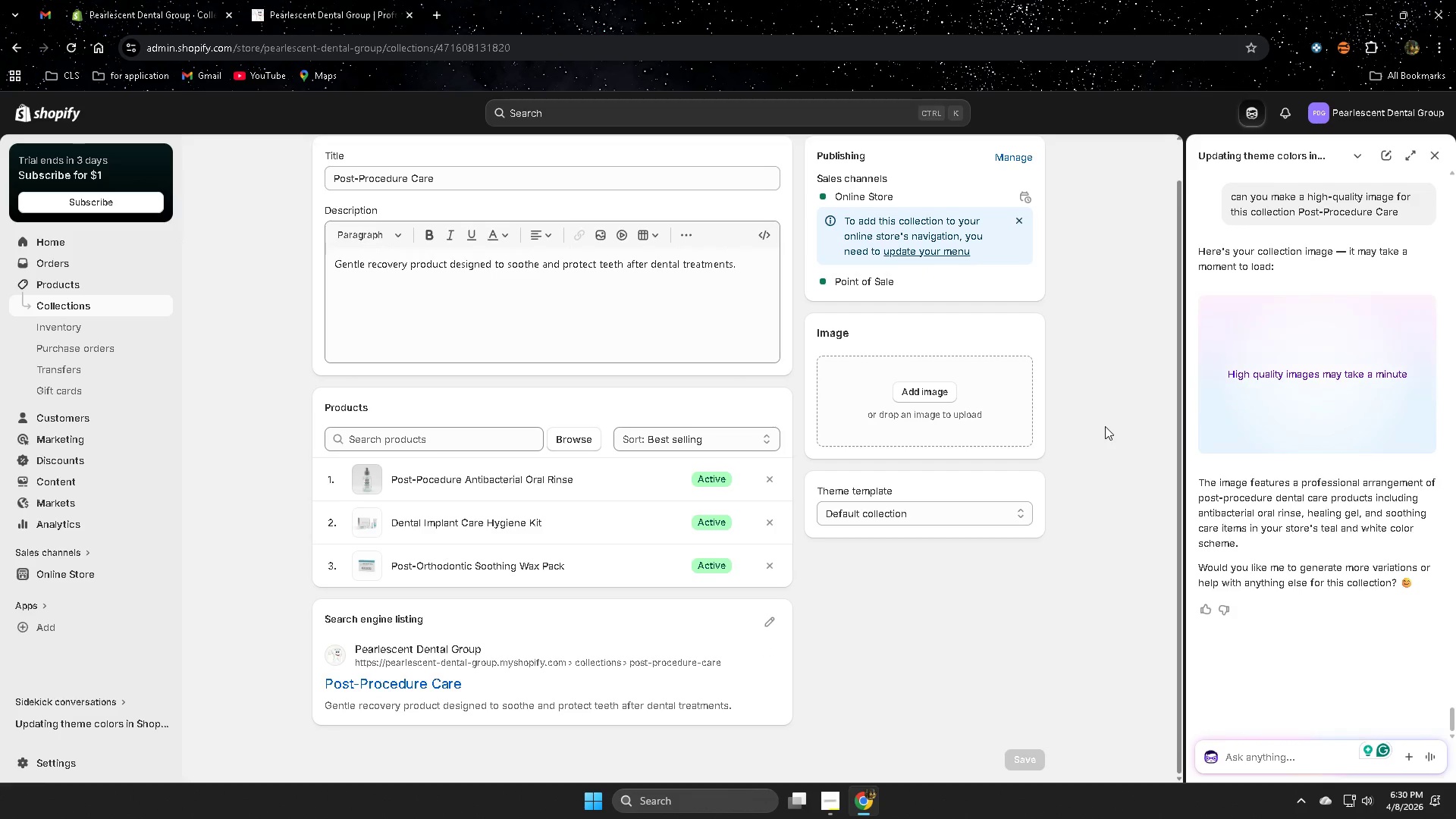 
left_click([918, 391])
 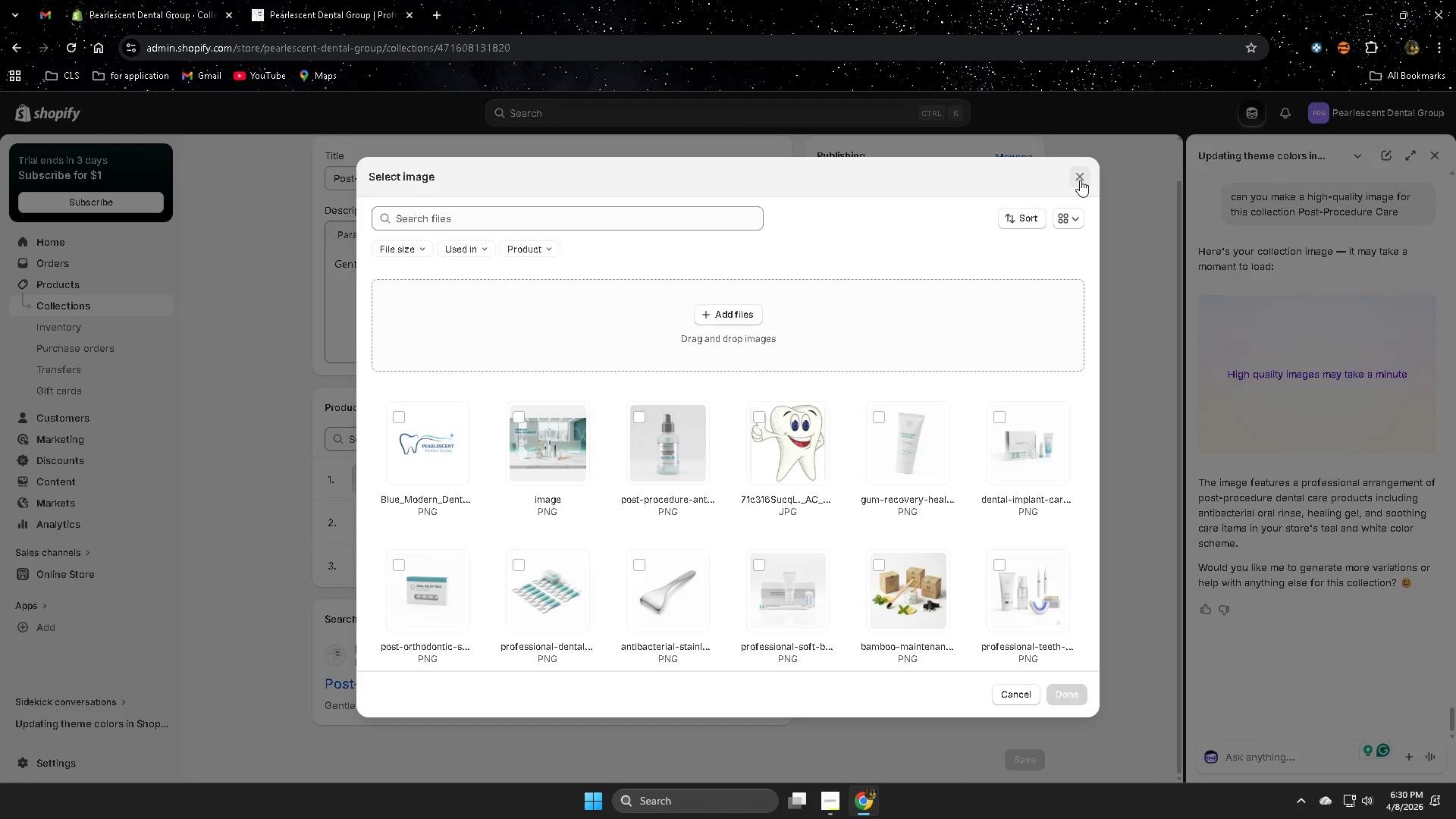 
left_click([1080, 180])
 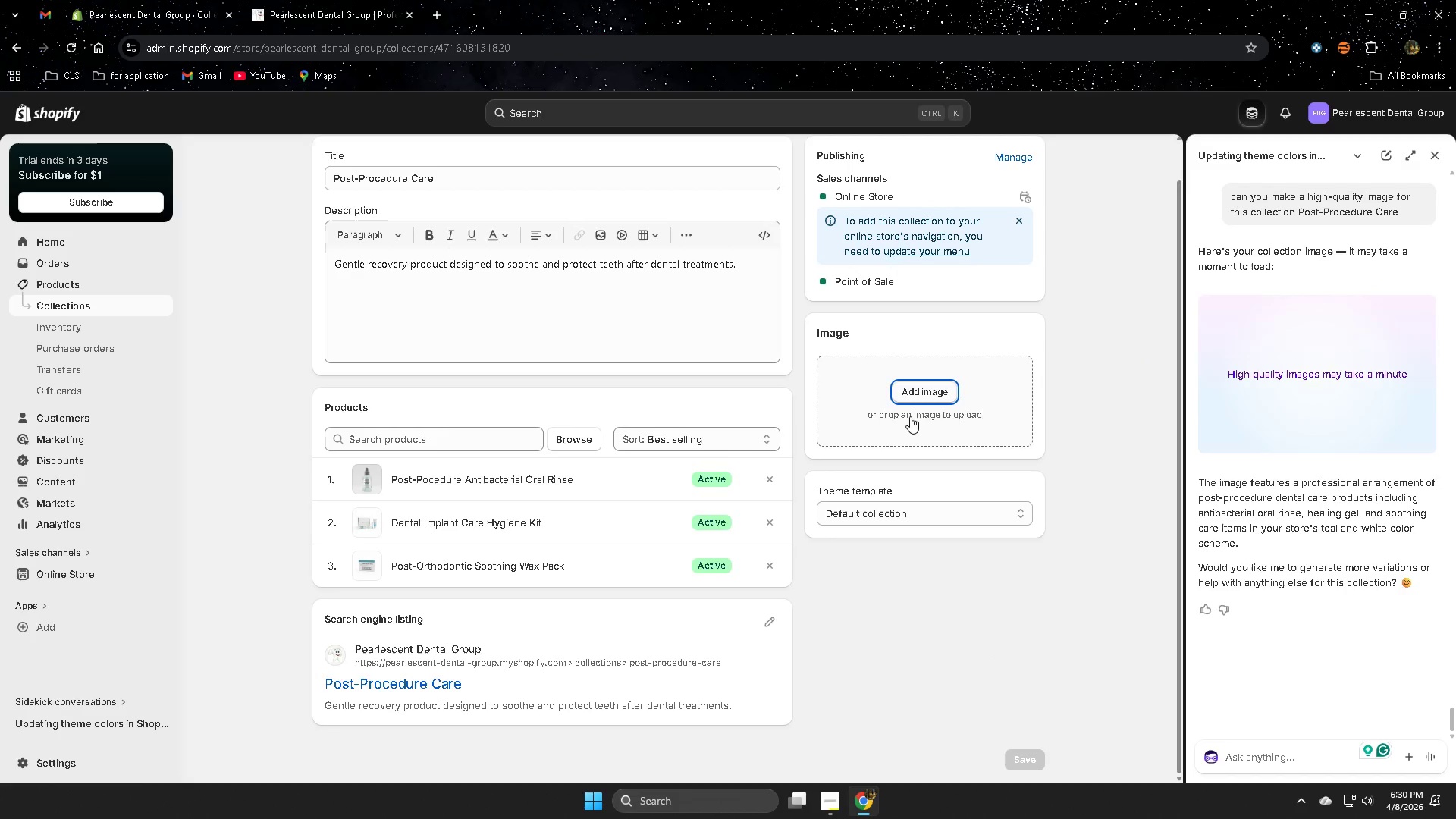 
scroll: coordinate [1136, 499], scroll_direction: down, amount: 3.0
 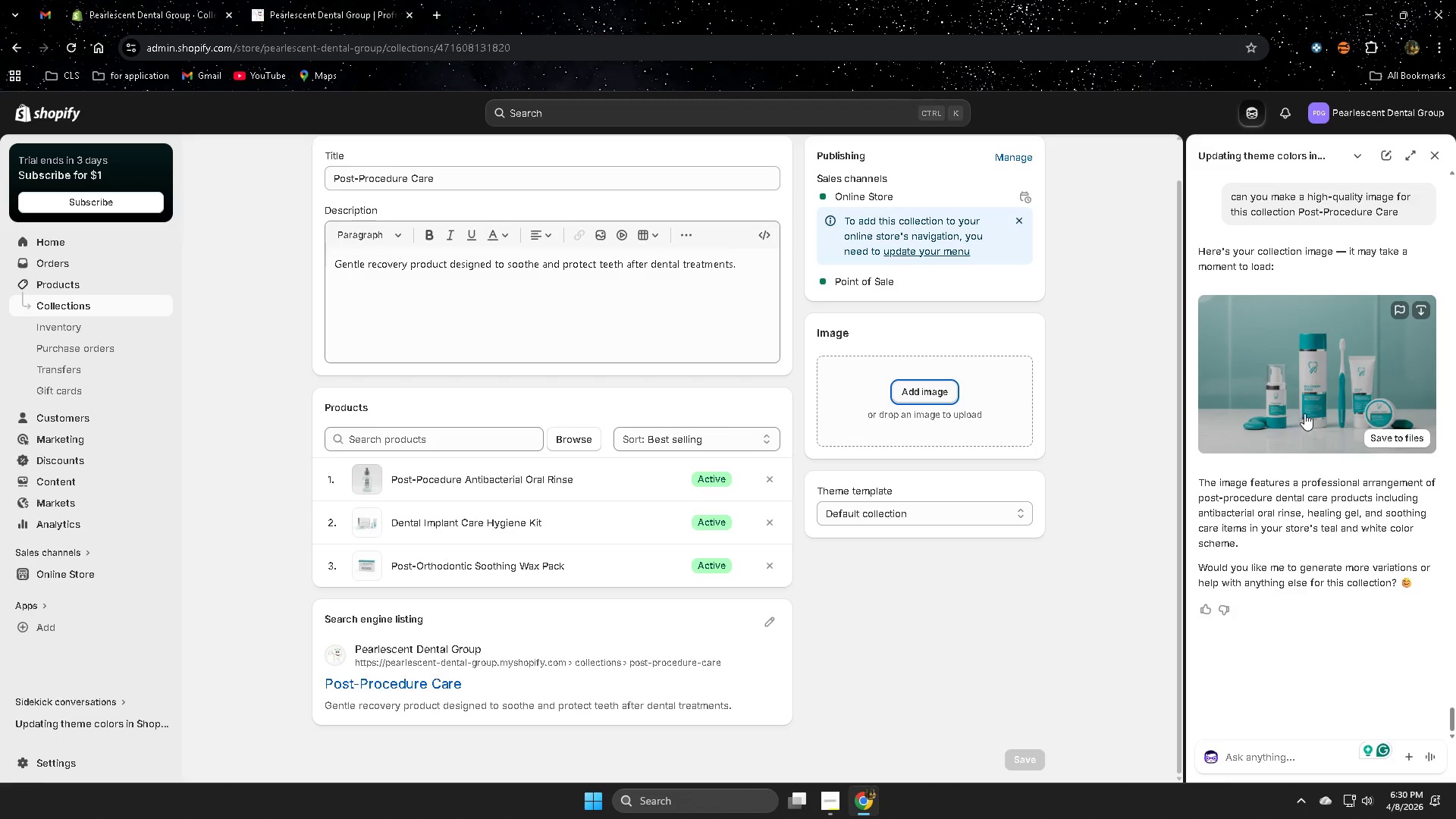 
left_click([1307, 406])
 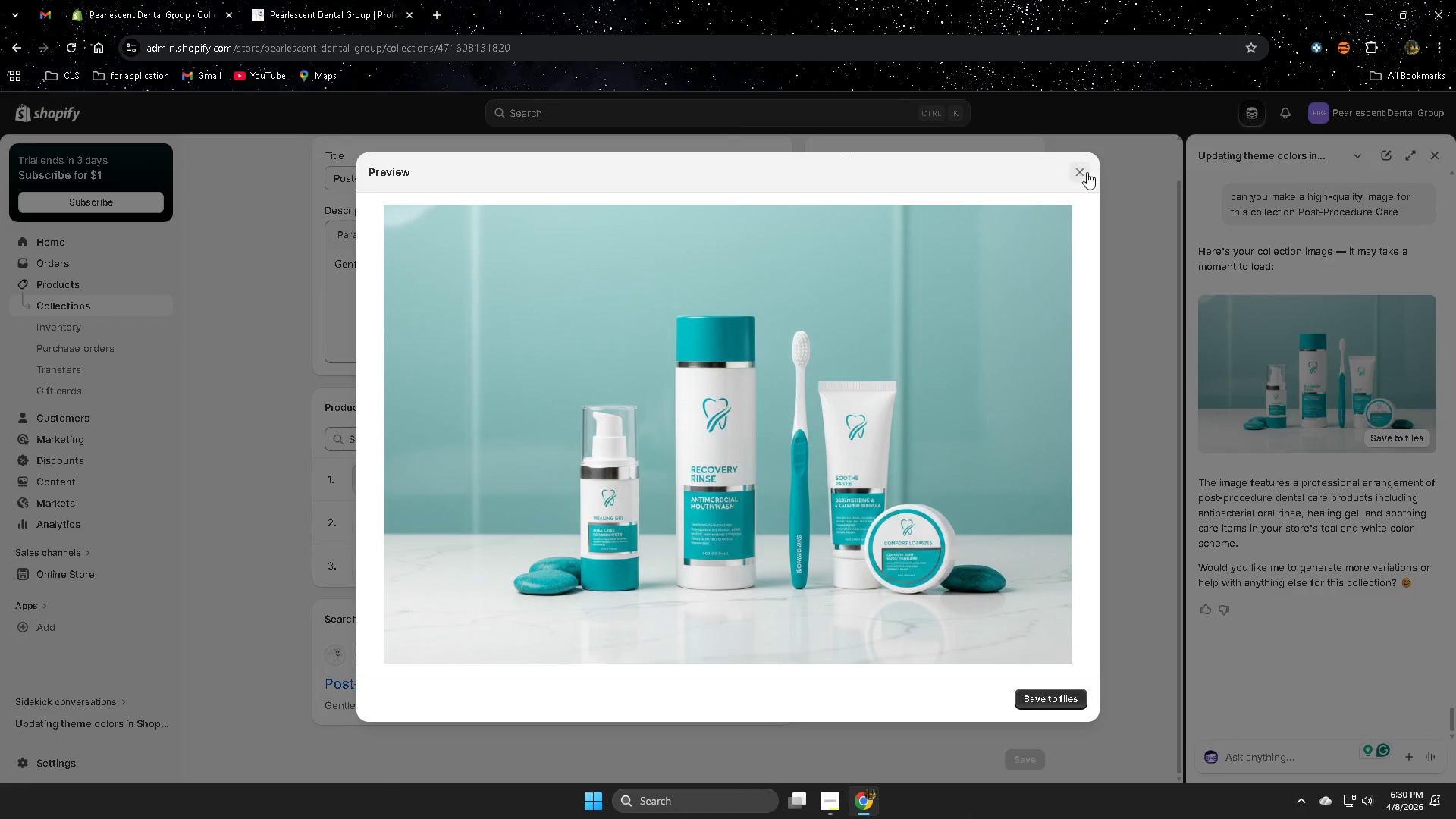 
wait(7.31)
 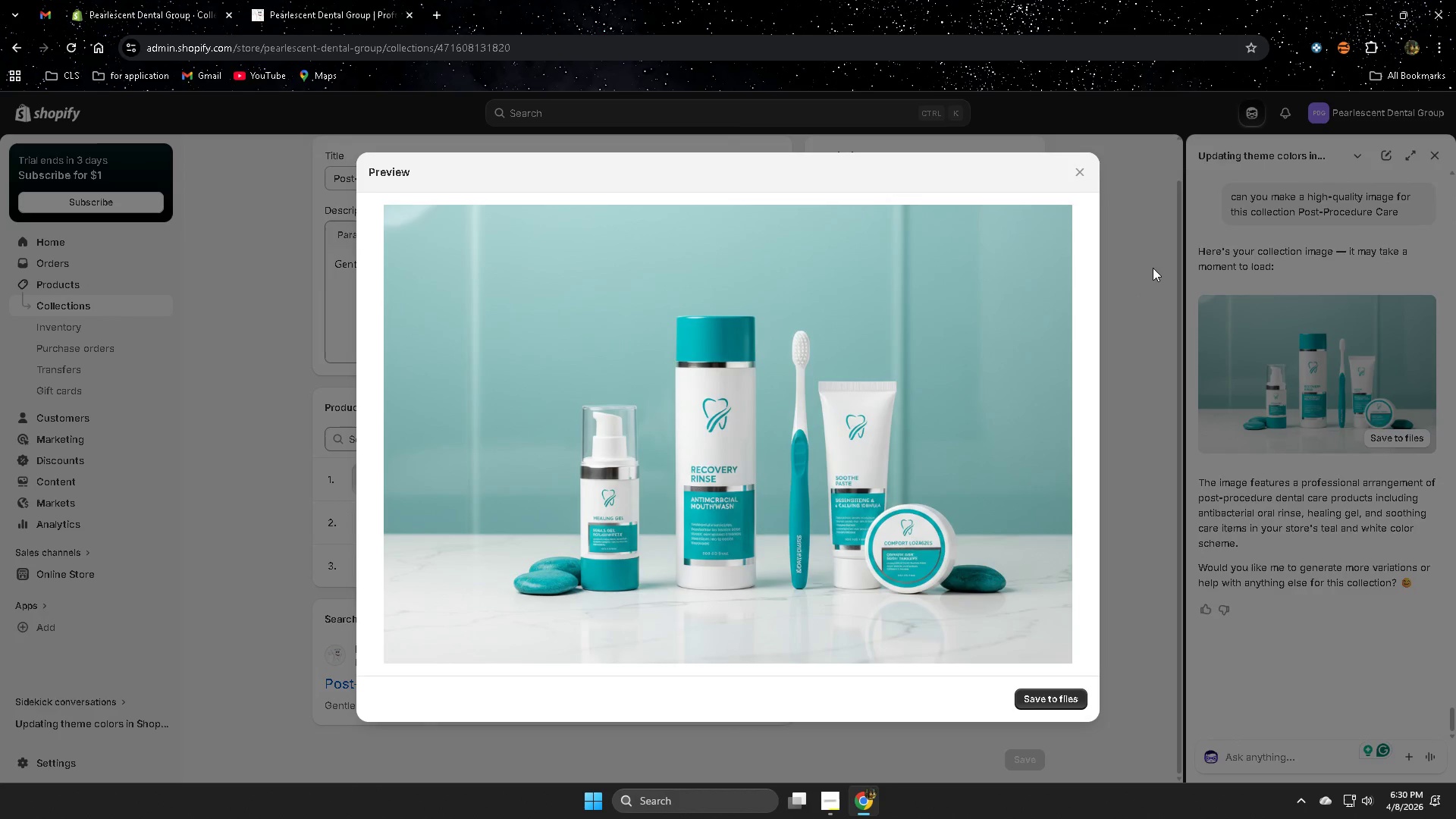 
left_click([1081, 174])
 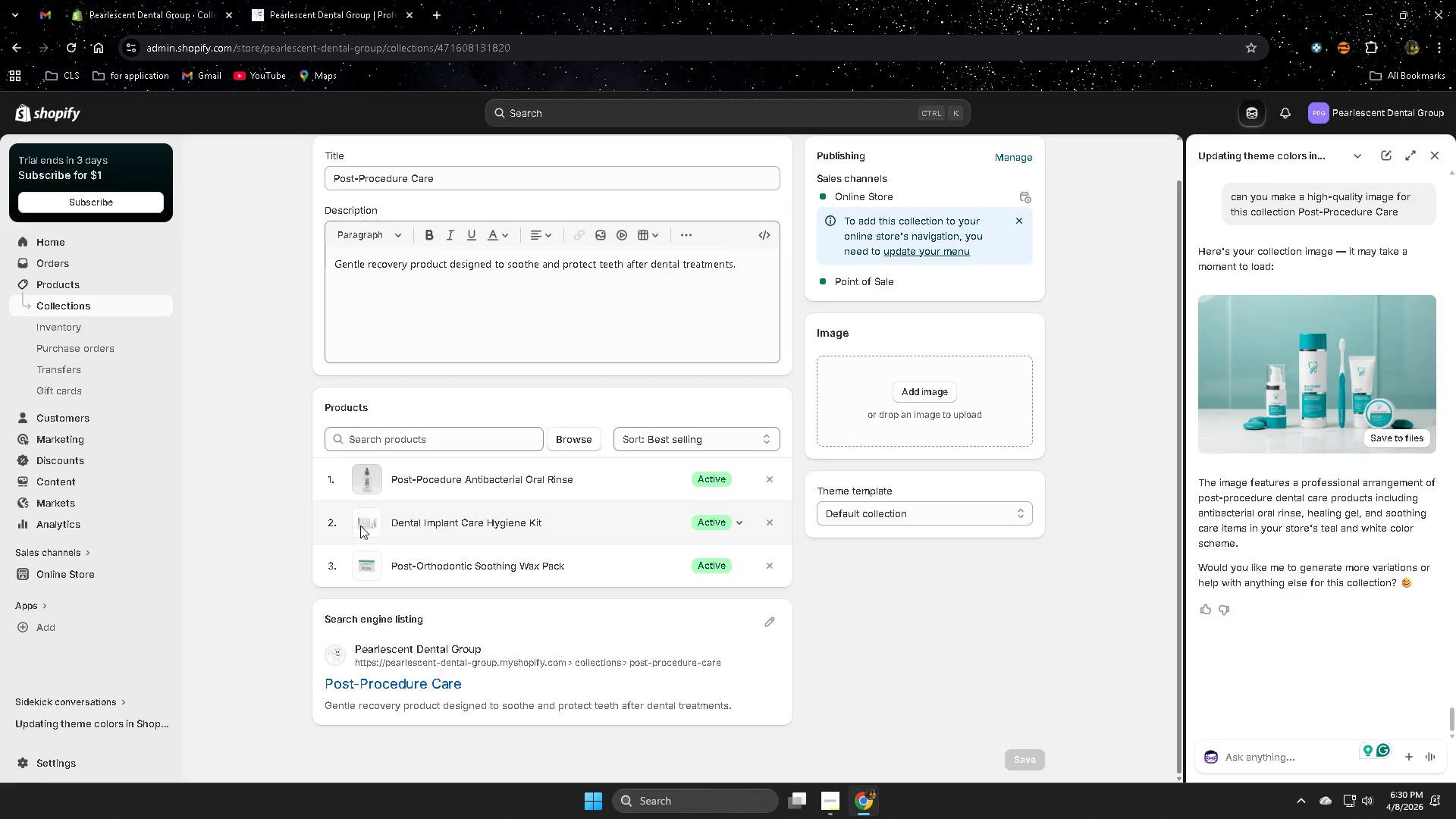 
left_click([1263, 361])
 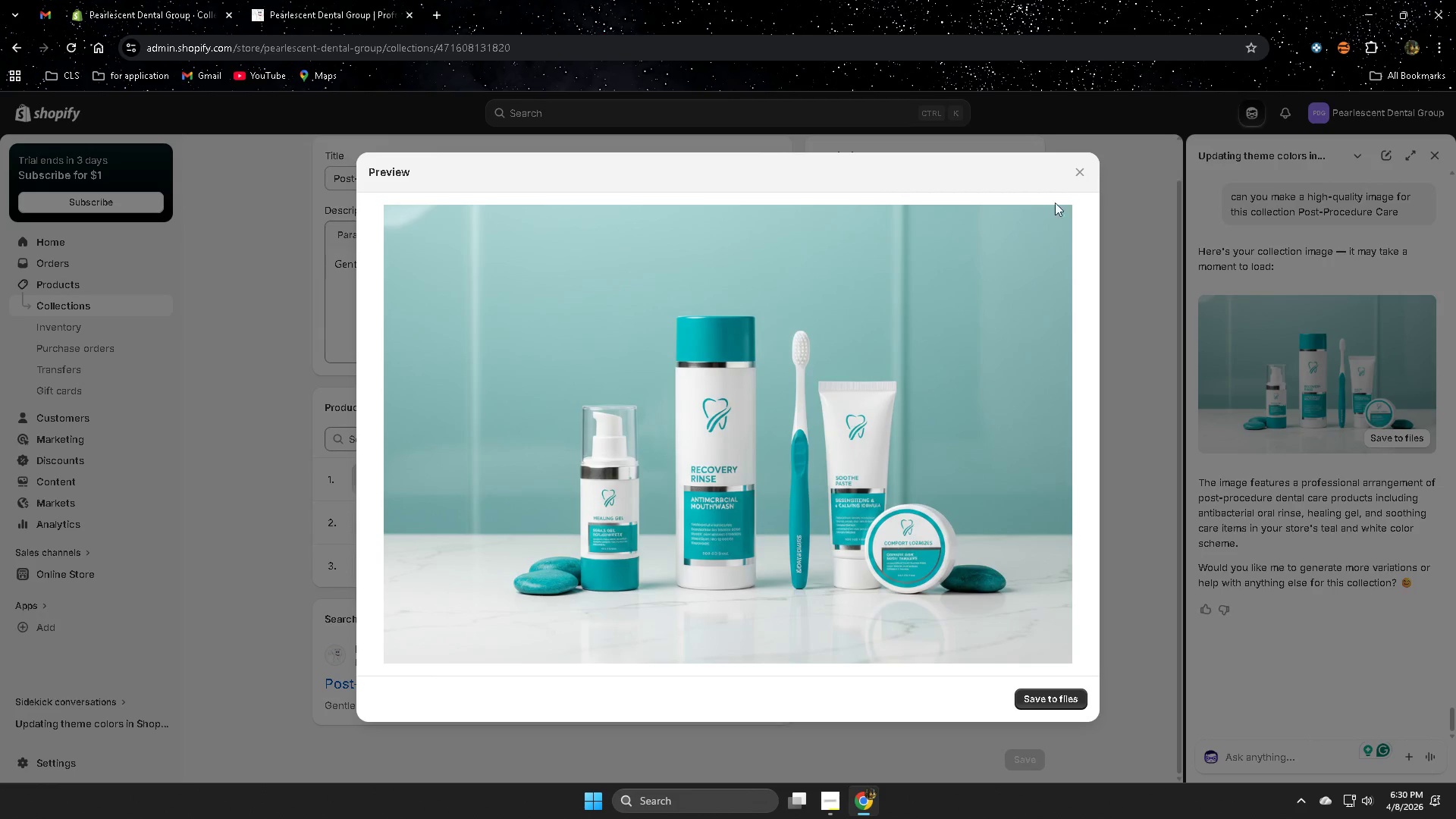 
wait(8.3)
 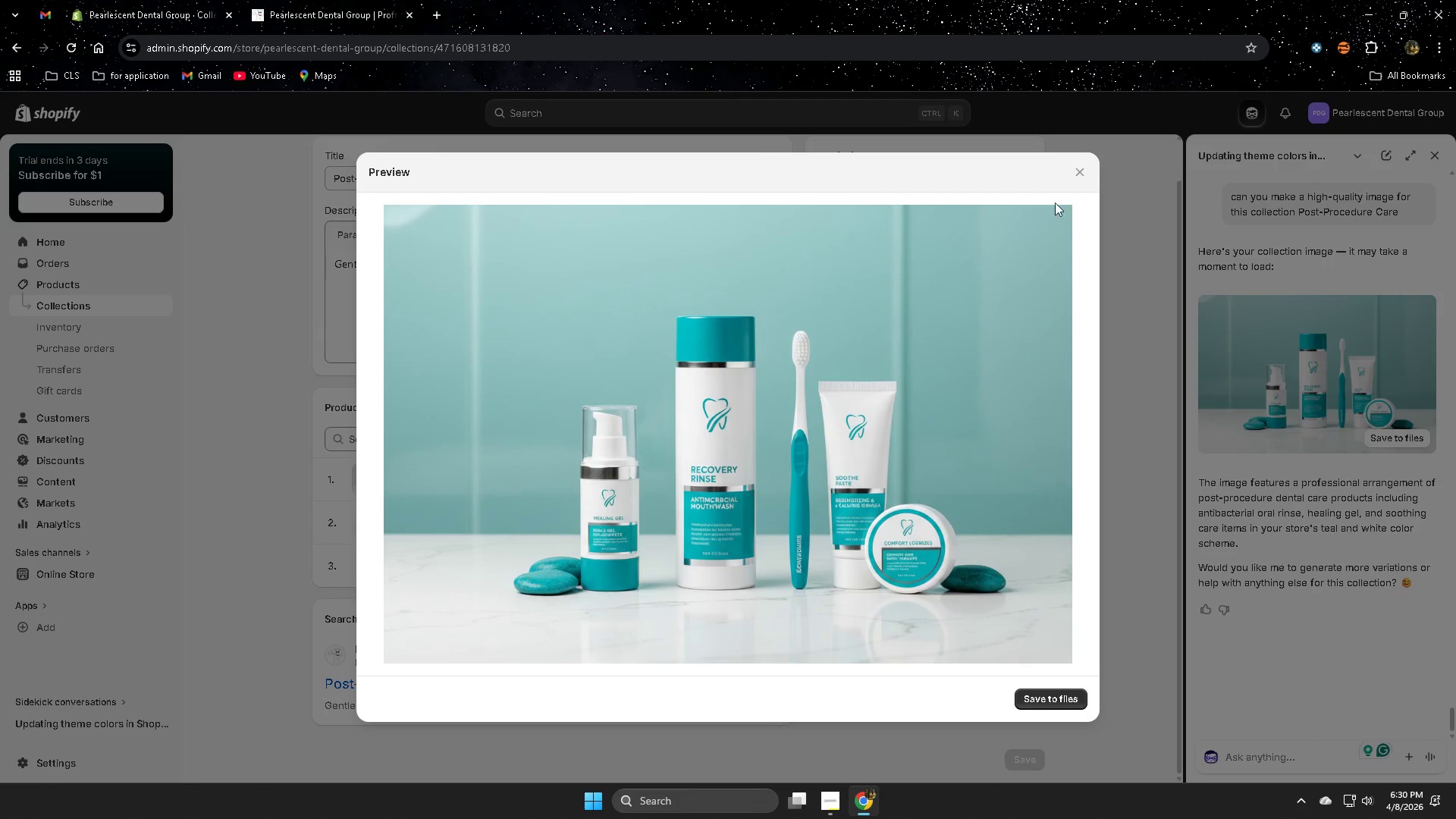 
left_click([1075, 174])
 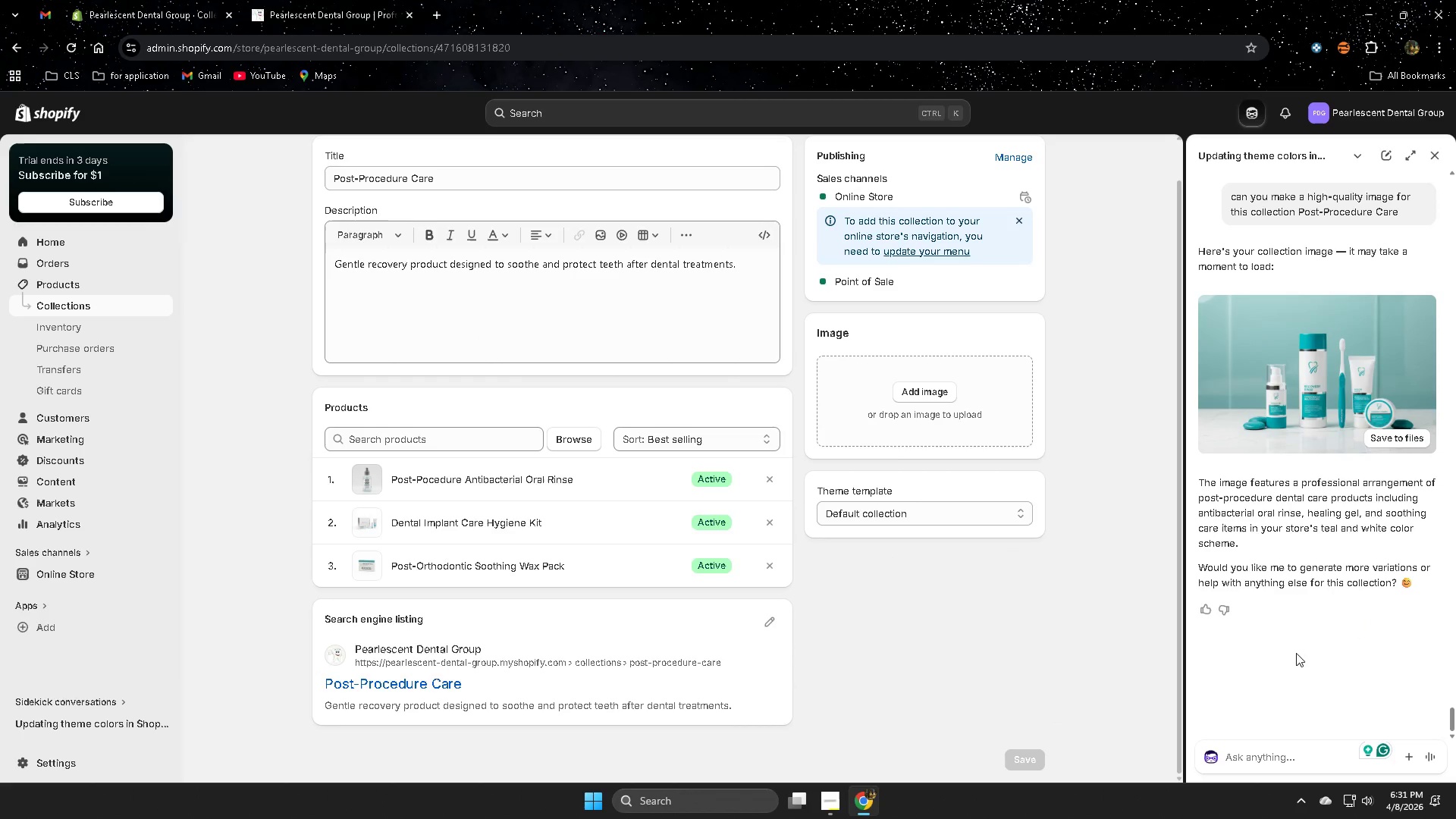 
scroll: coordinate [1348, 660], scroll_direction: down, amount: 1.0
 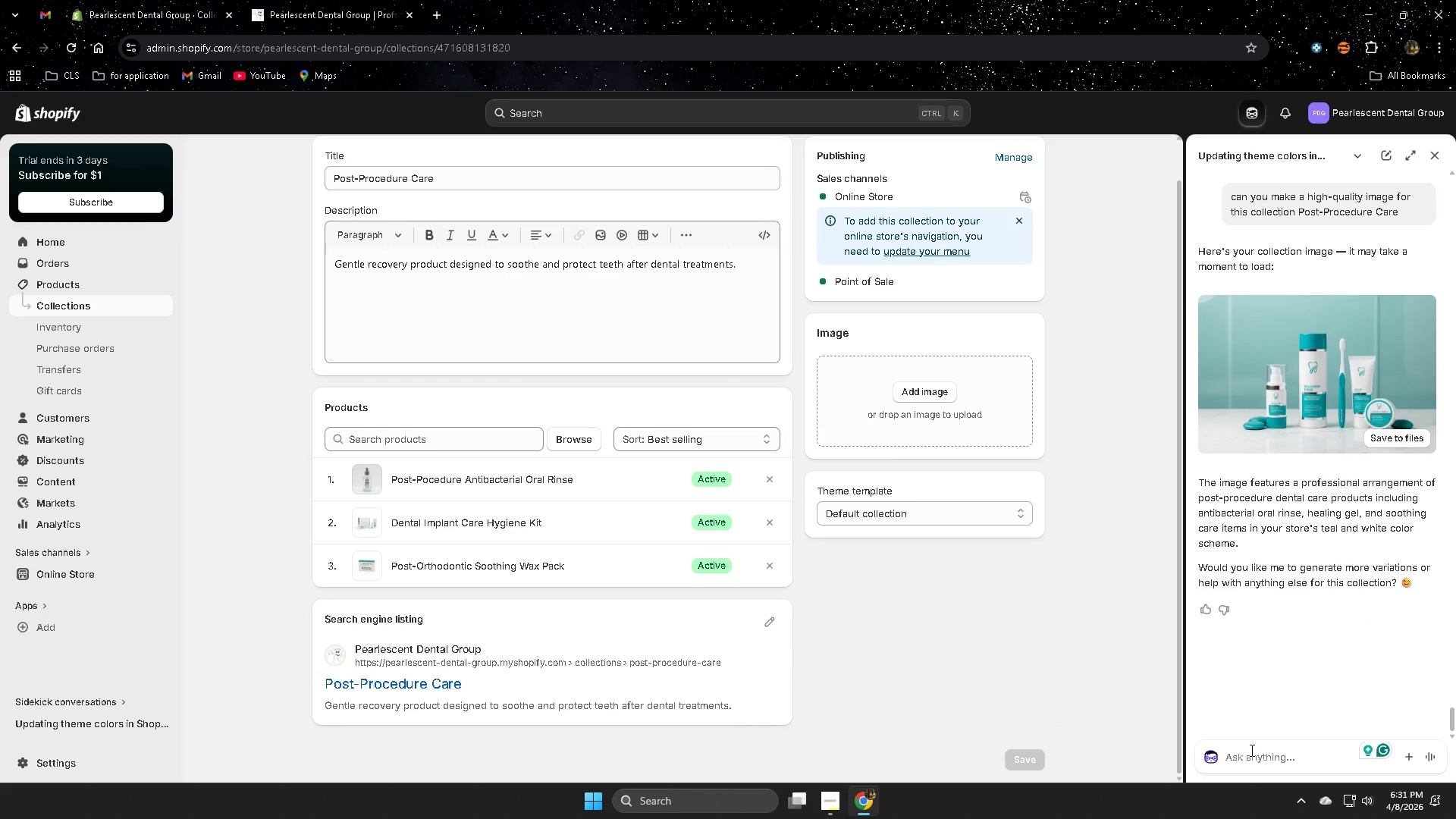 
left_click([1247, 750])
 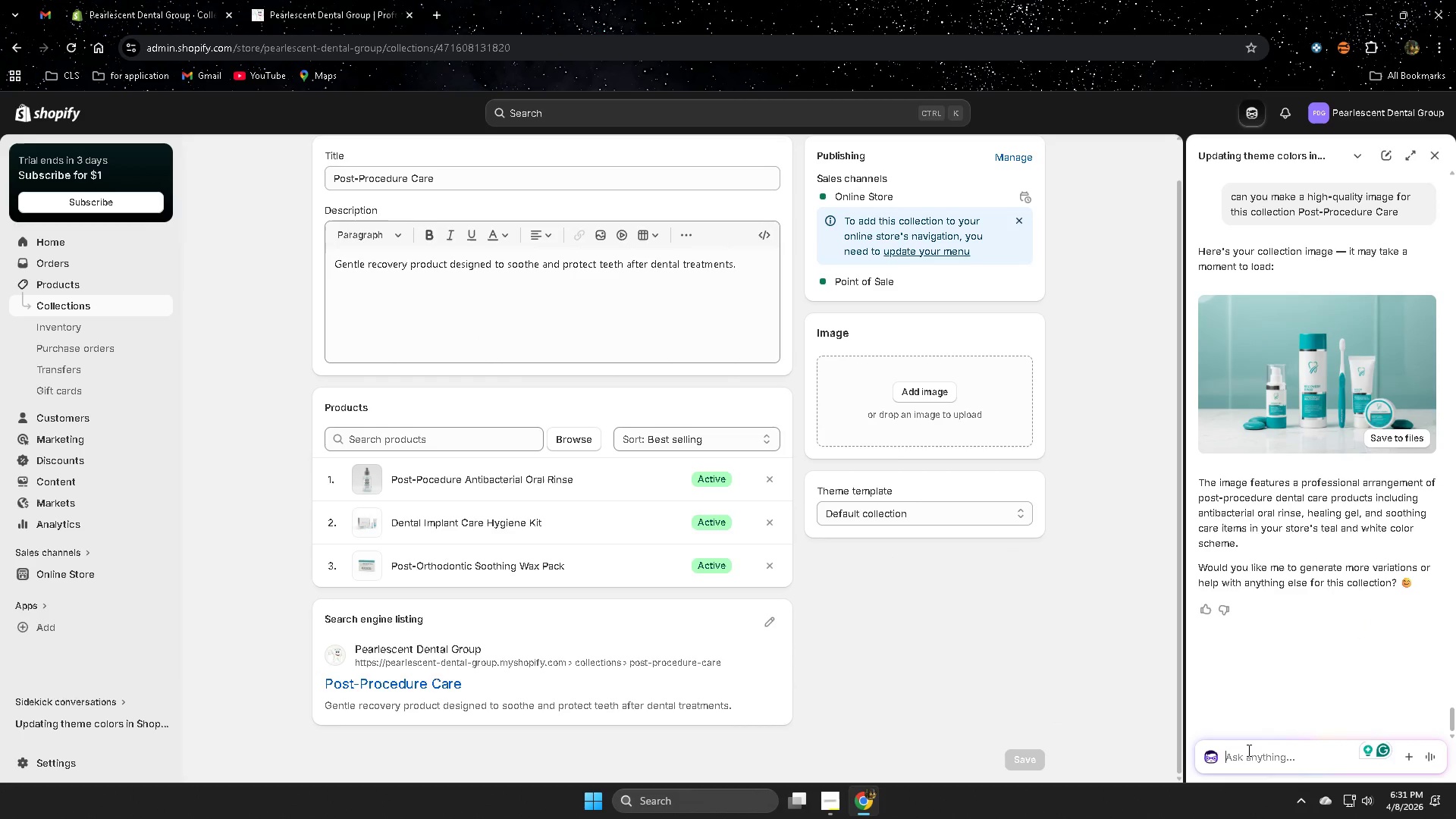 
type(can yu )
key(Backspace)
key(Backspace)
key(Backspace)
key(Backspace)
key(Backspace)
key(Backspace)
key(Backspace)
type(ij =)
key(Backspace)
key(Backspace)
key(Backspace)
key(Backspace)
type(ok dfo)
key(Backspace)
key(Backspace)
type(o it)
 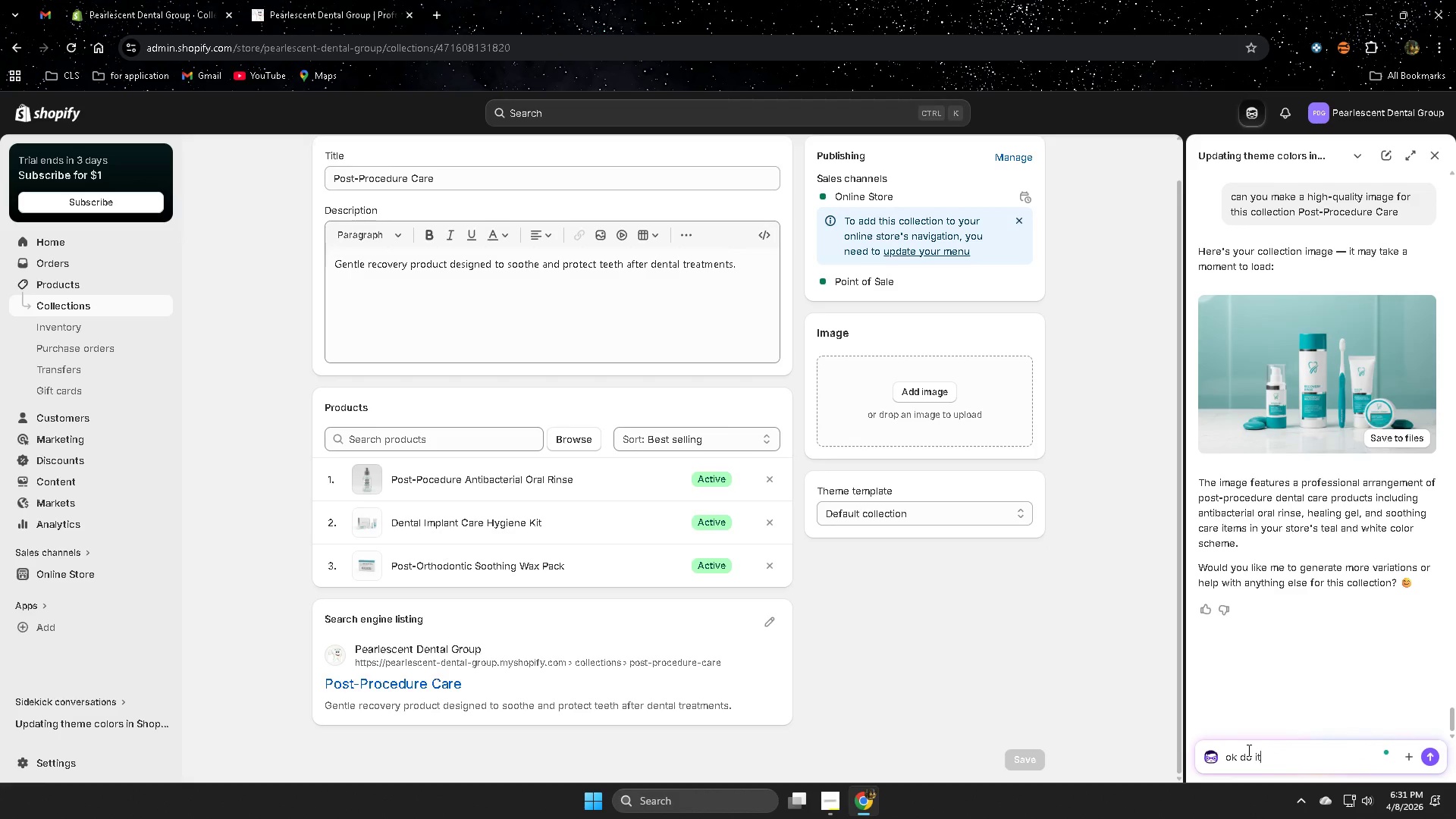 
key(Enter)
 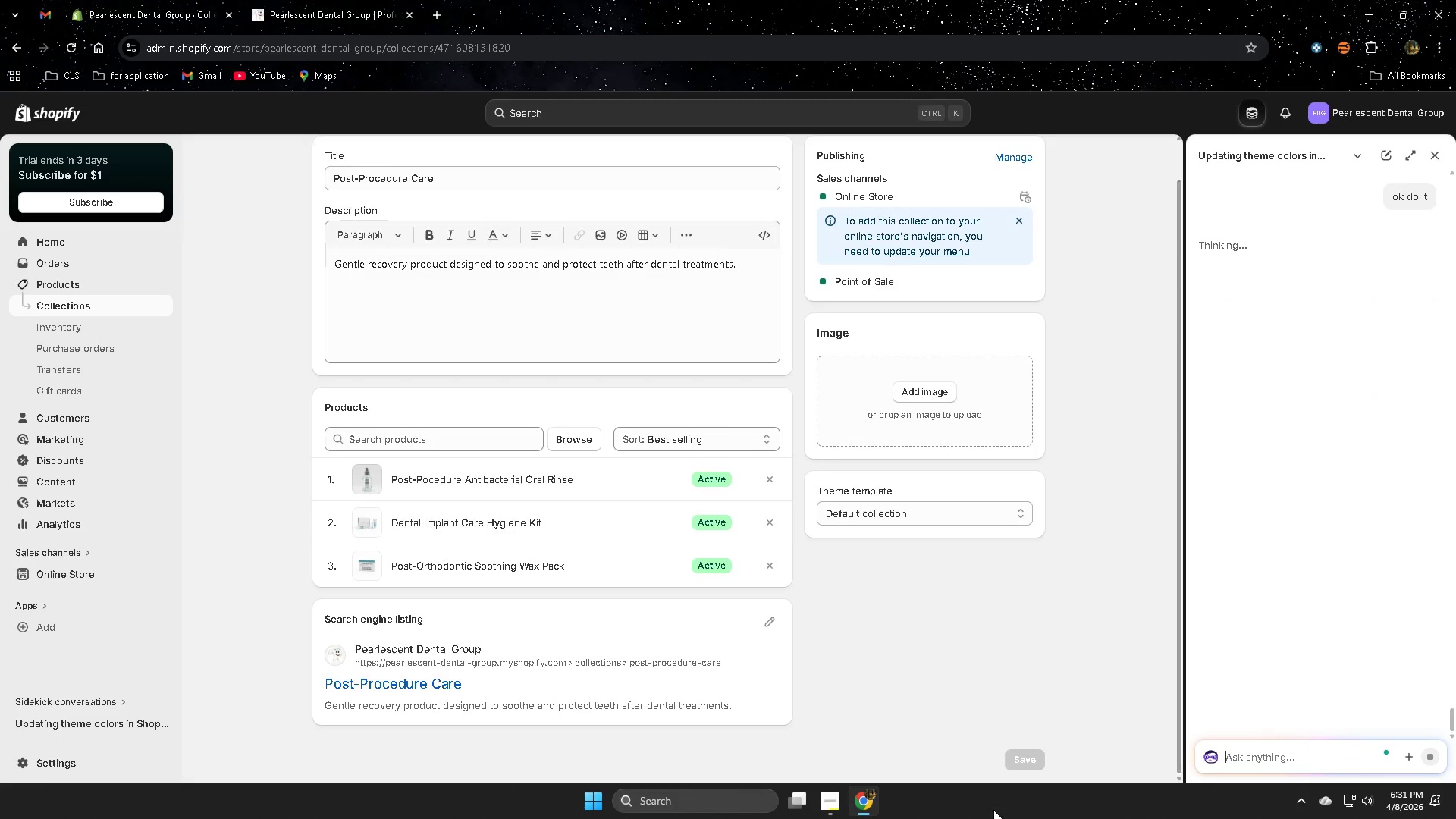 
scroll: coordinate [1303, 422], scroll_direction: up, amount: 5.0
 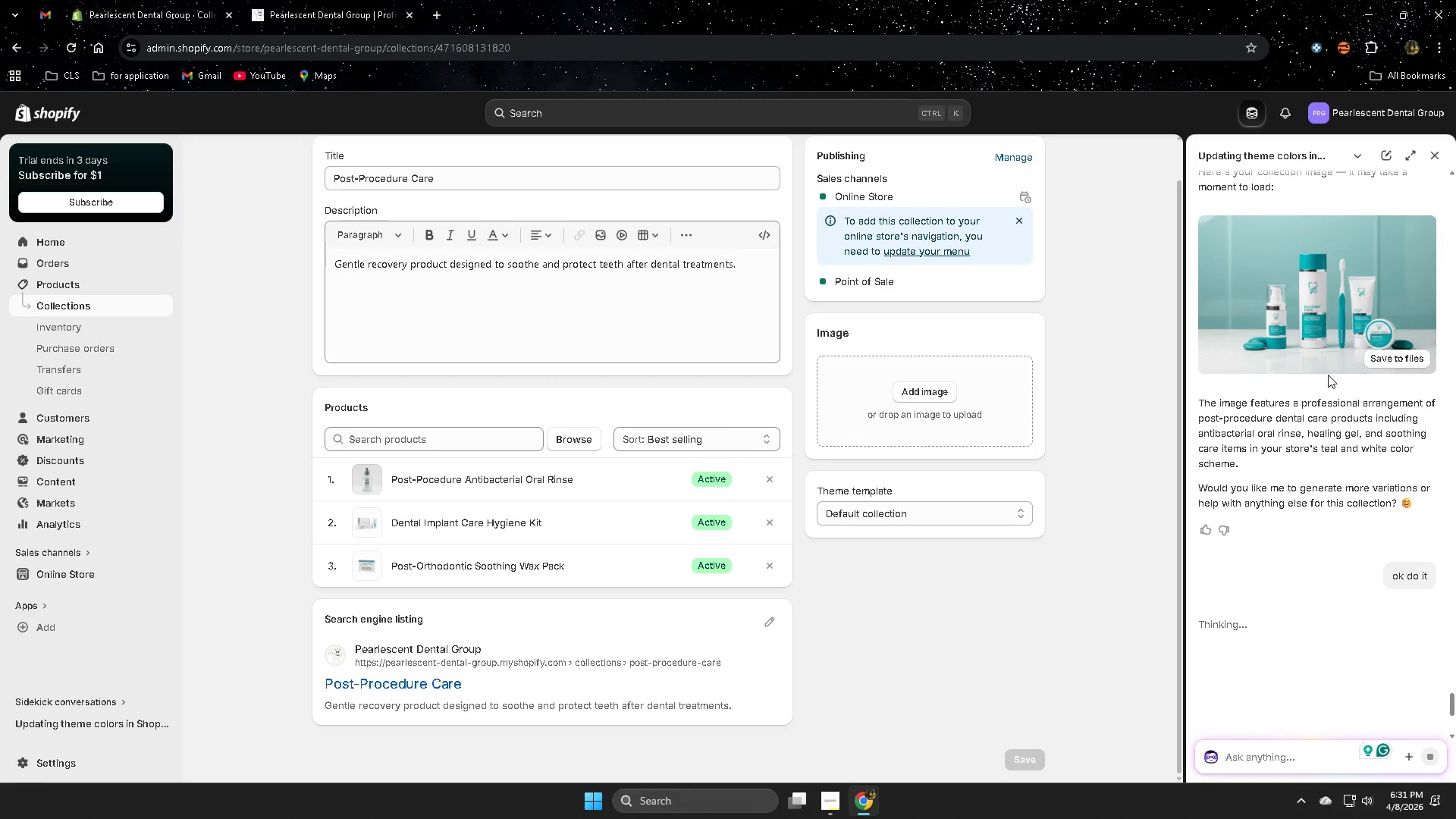 
left_click([1319, 334])
 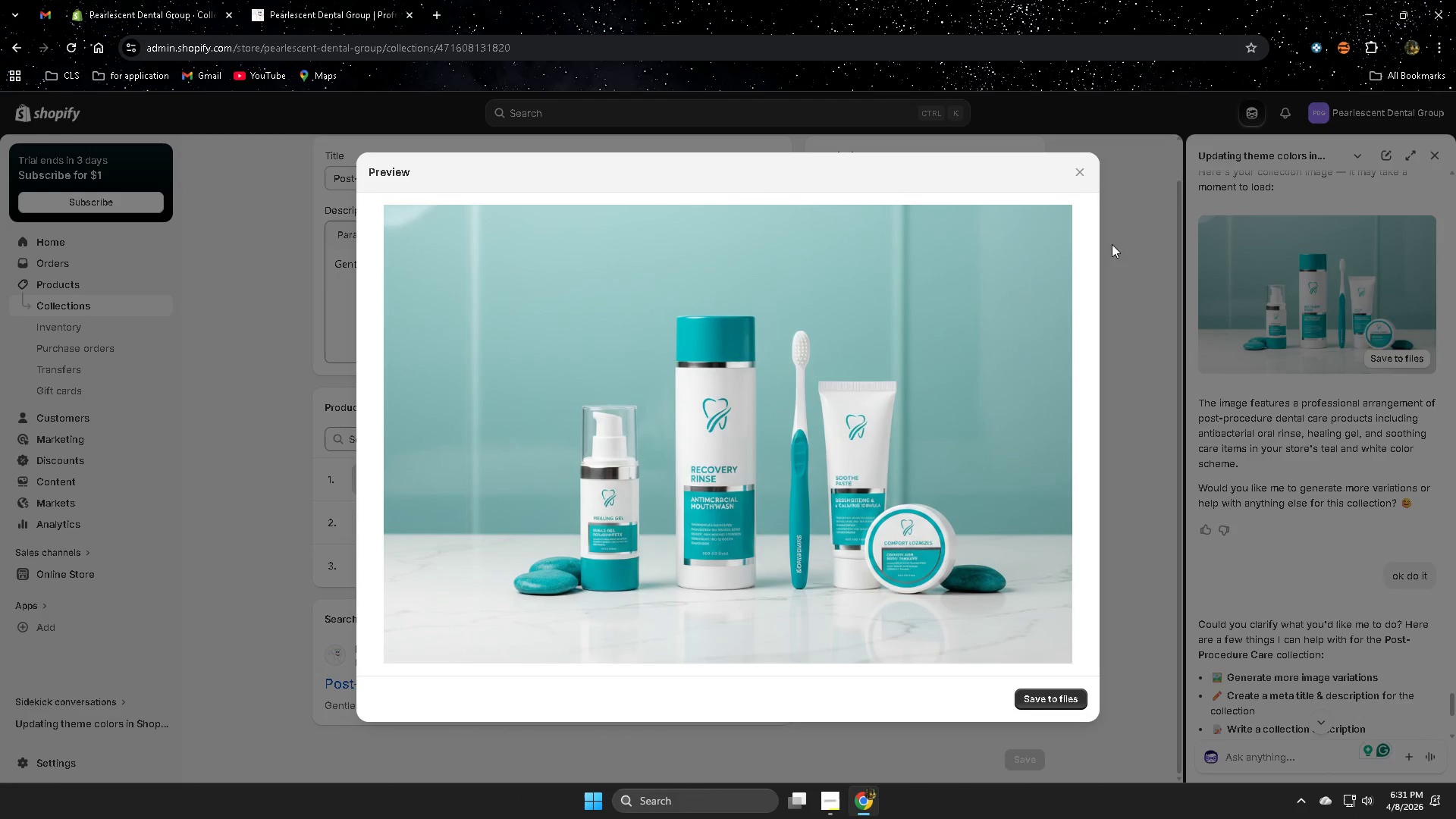 
left_click([1080, 165])
 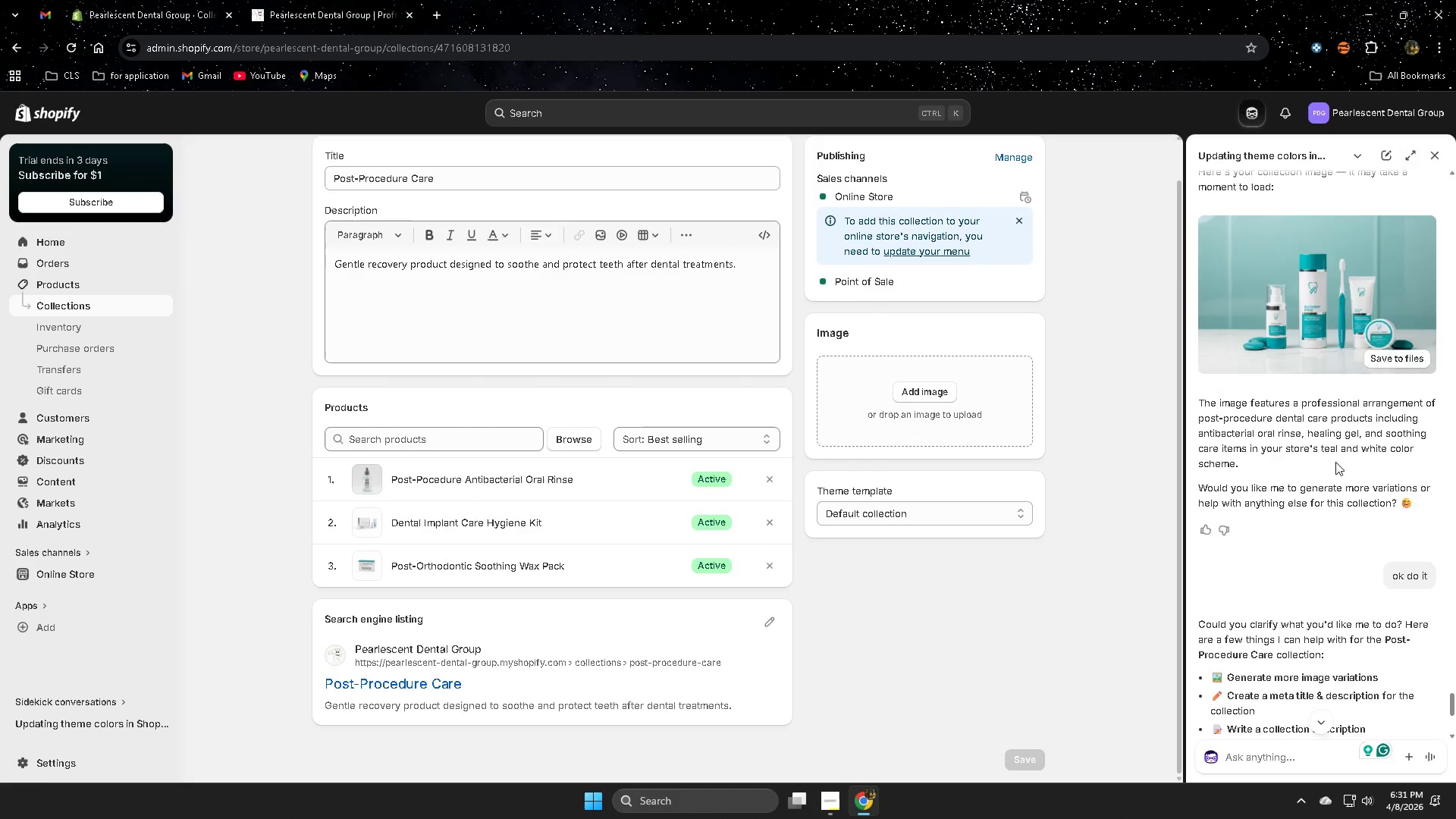 
scroll: coordinate [1293, 693], scroll_direction: down, amount: 3.0
 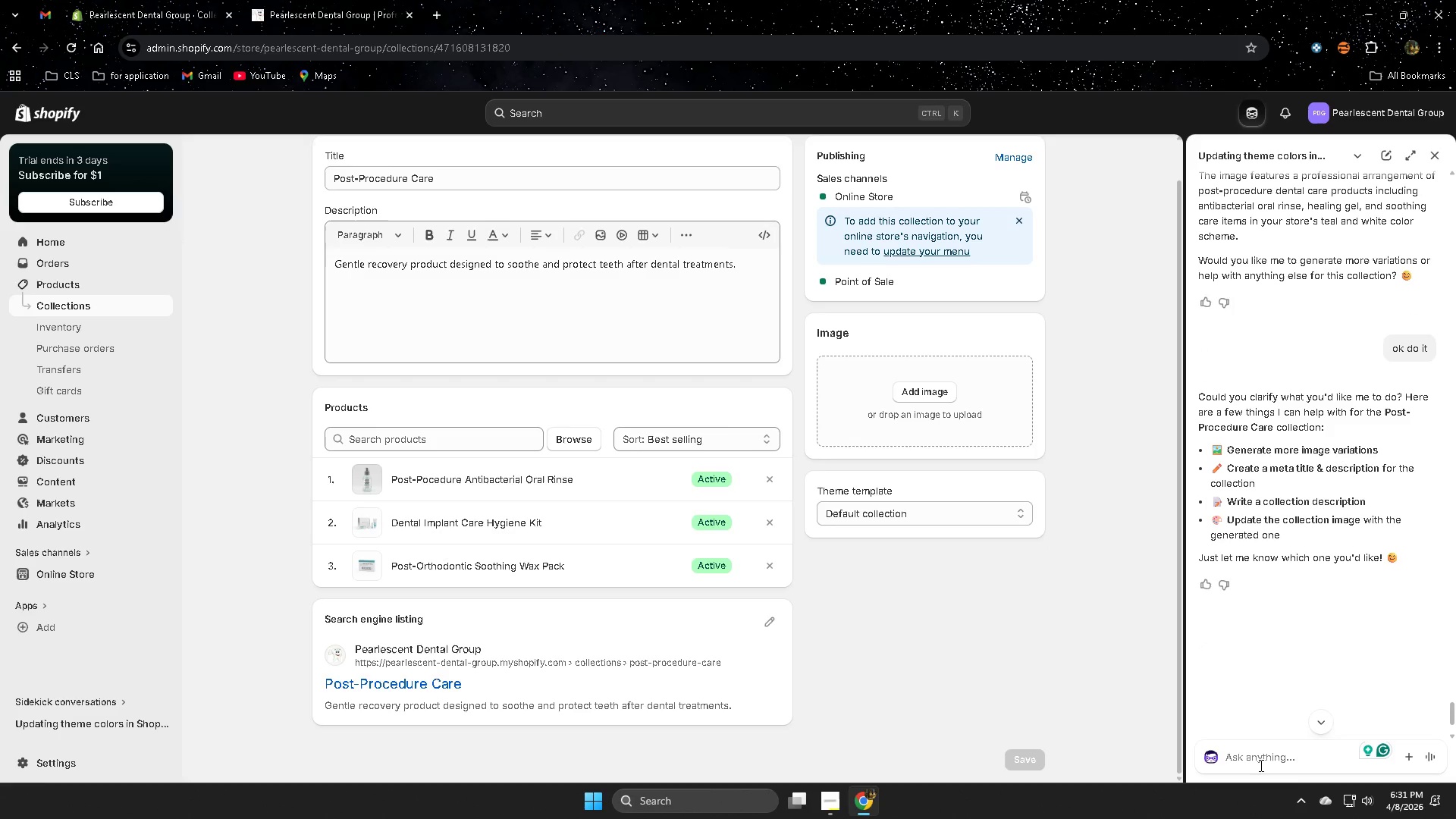 
left_click([1261, 761])
 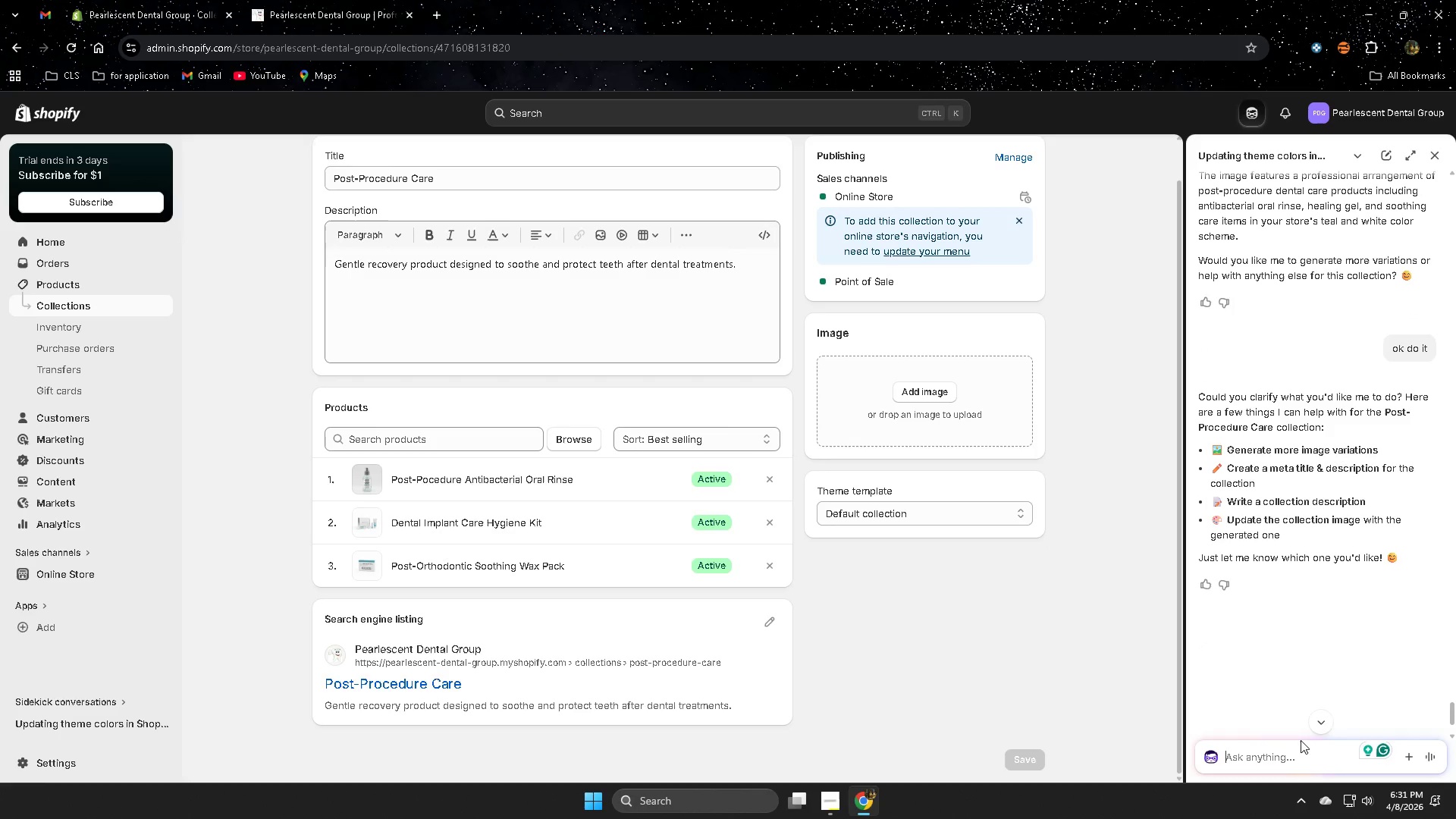 
type(can you used the items in this cool)
key(Backspace)
key(Backspace)
key(Backspace)
key(Backspace)
key(Backspace)
key(Backspace)
key(Backspace)
key(Backspace)
type(ude)
key(Backspace)
key(Backspace)
type(sed the prodcut in this coo)
key(Backspace)
type(llection)
 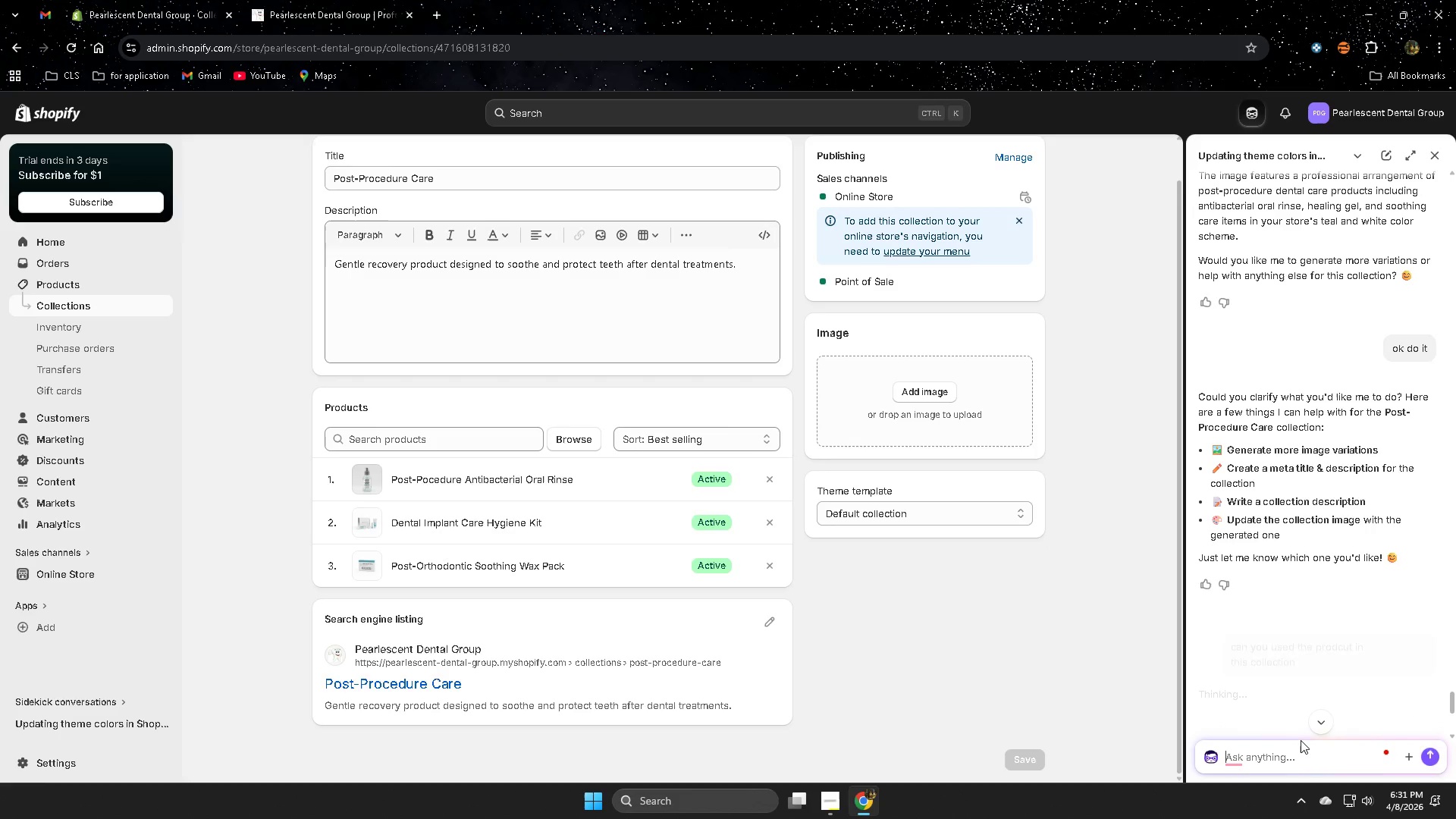 
key(Enter)
 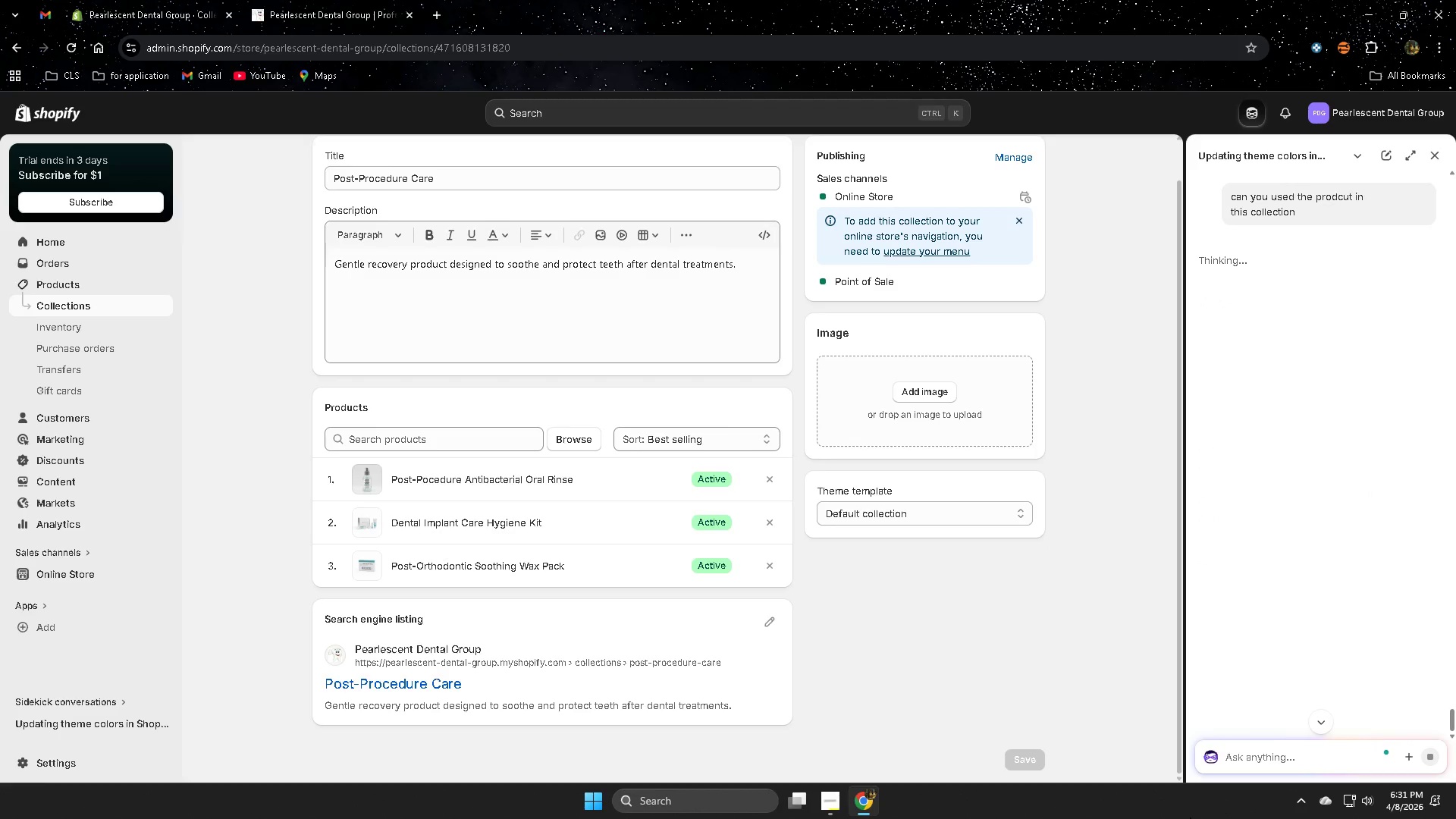 
scroll: coordinate [1048, 638], scroll_direction: up, amount: 1.0
 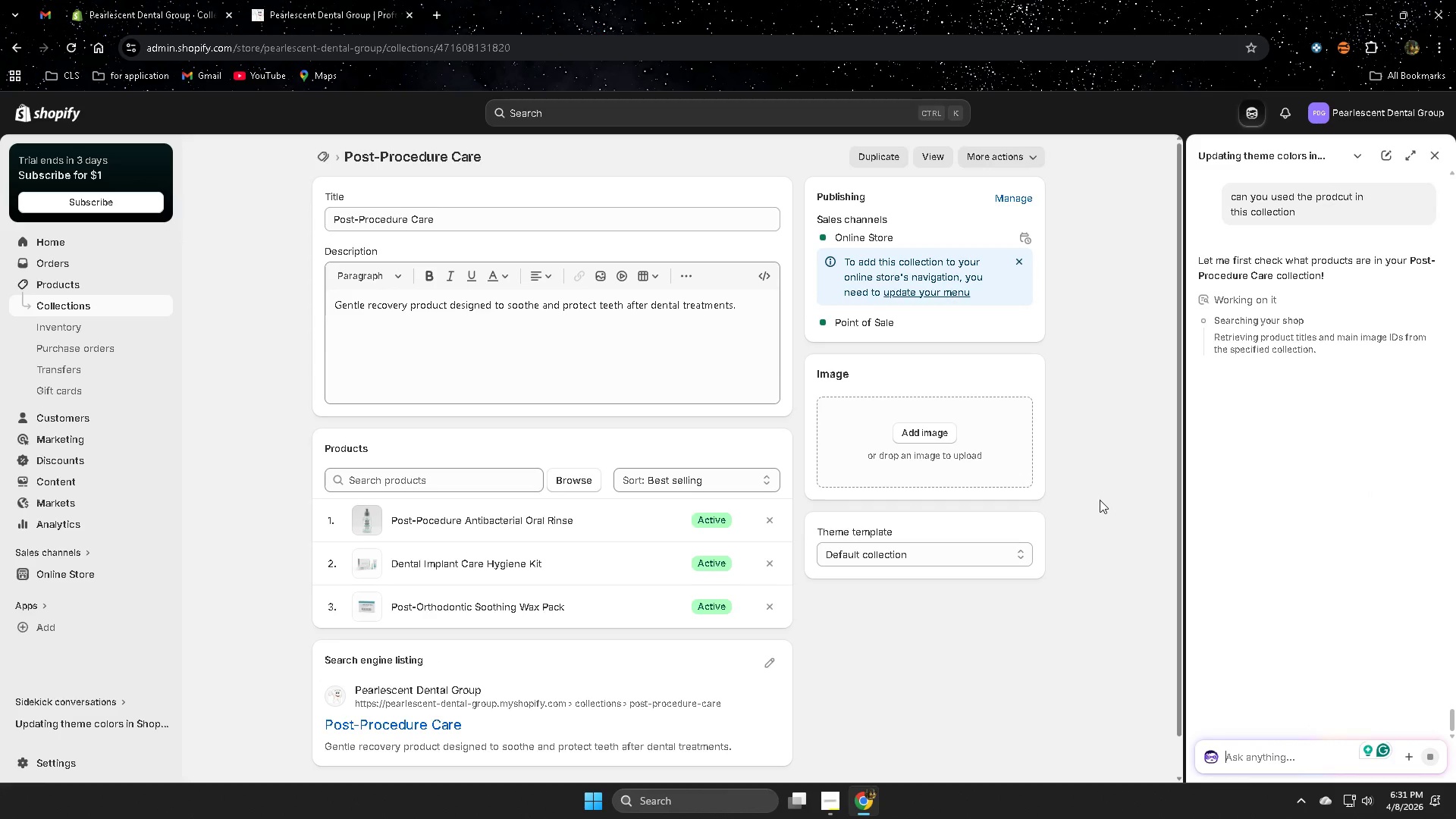 
scroll: coordinate [1099, 500], scroll_direction: down, amount: 3.0
 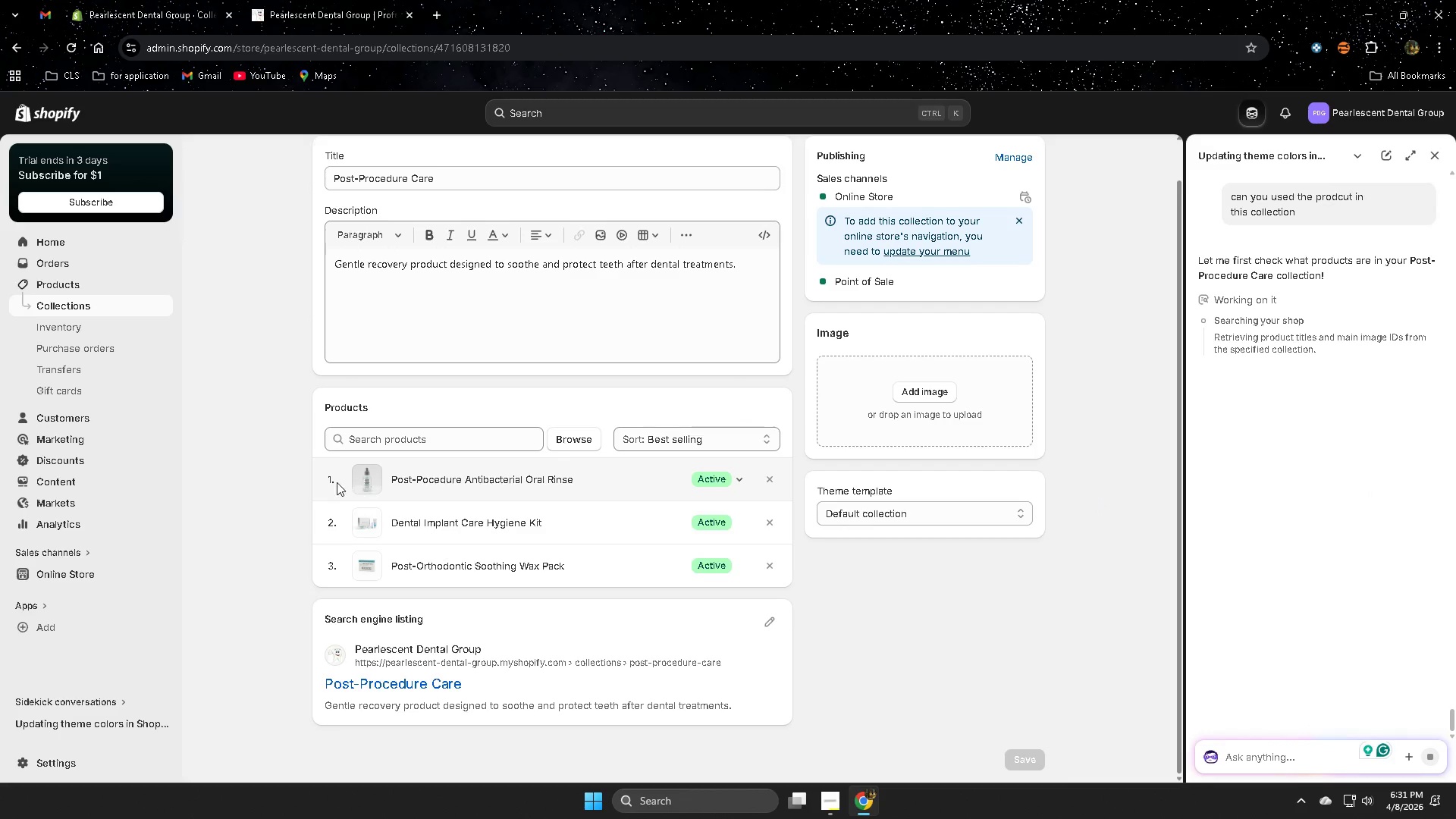 
scroll: coordinate [317, 501], scroll_direction: up, amount: 1.0
 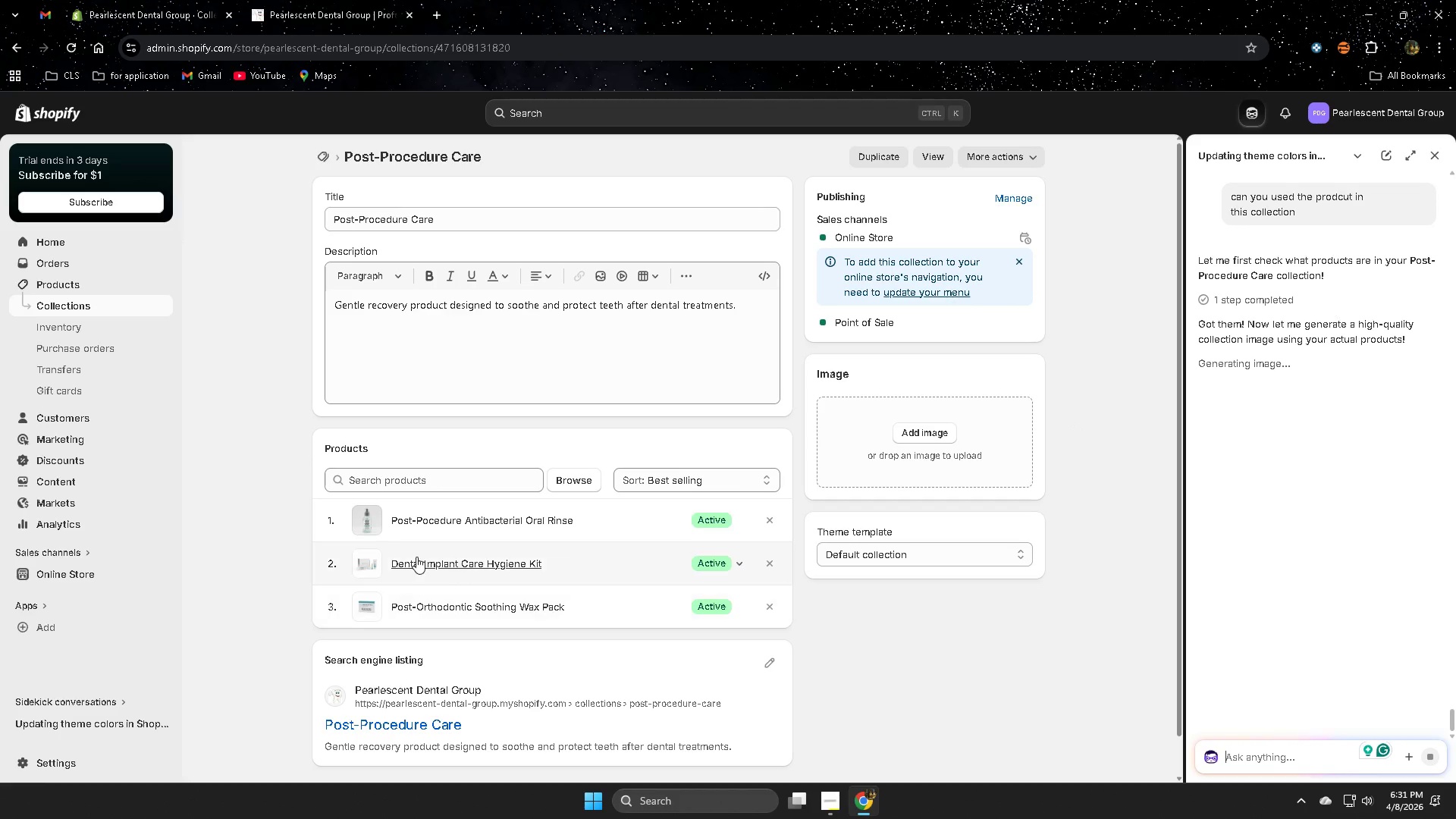 
wait(9.98)
 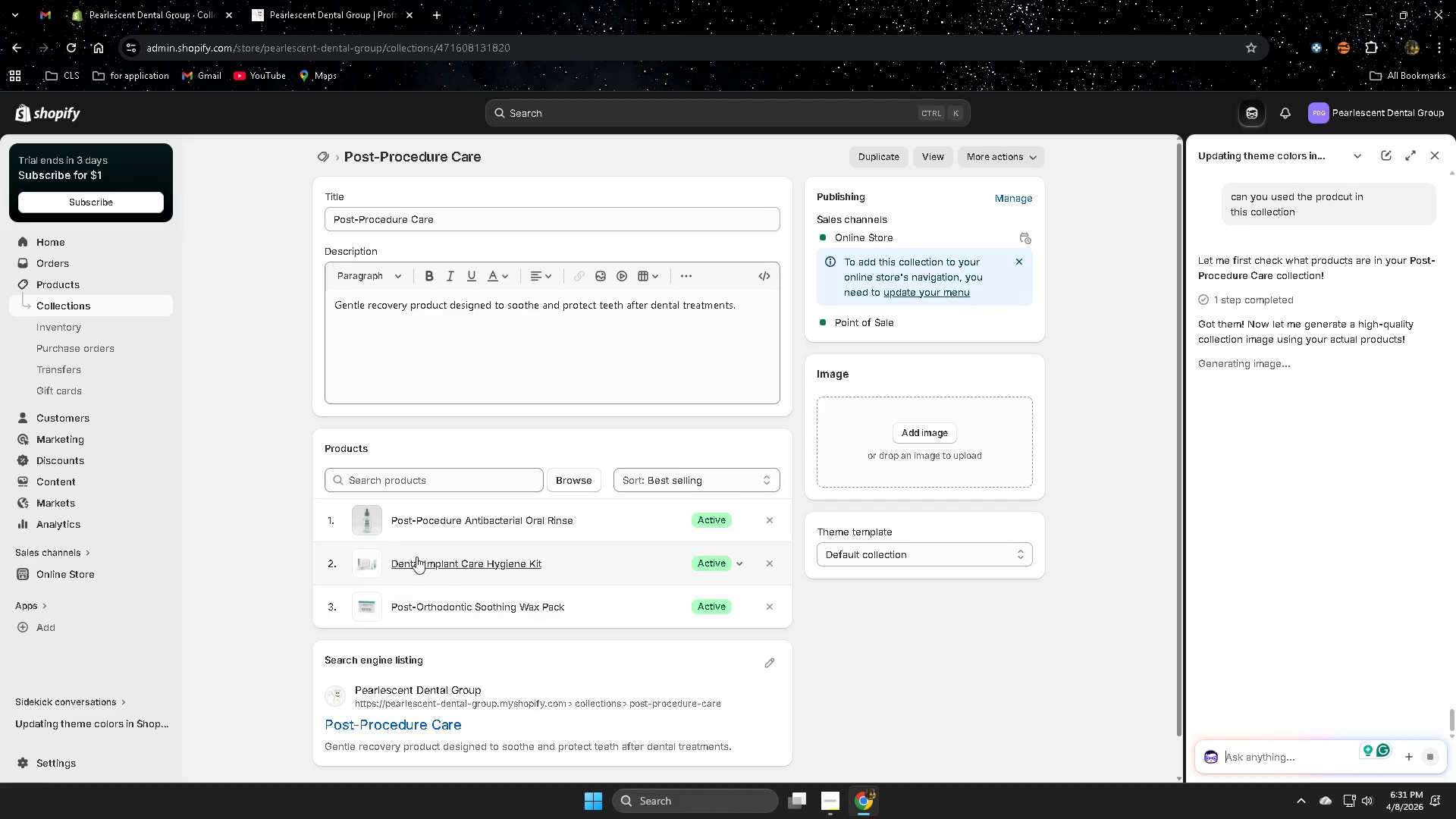 
left_click([335, 0])
 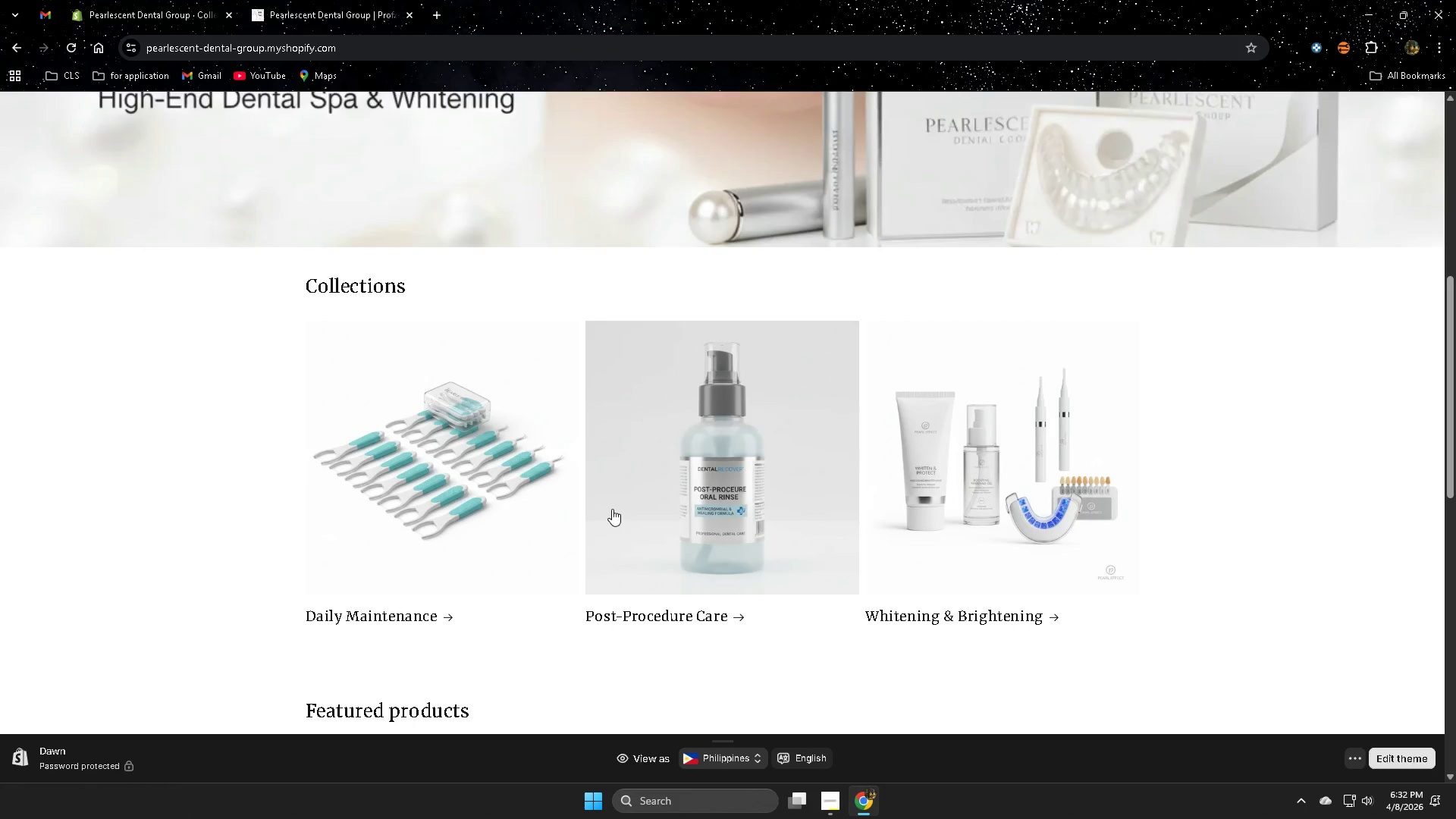 
left_click([659, 509])
 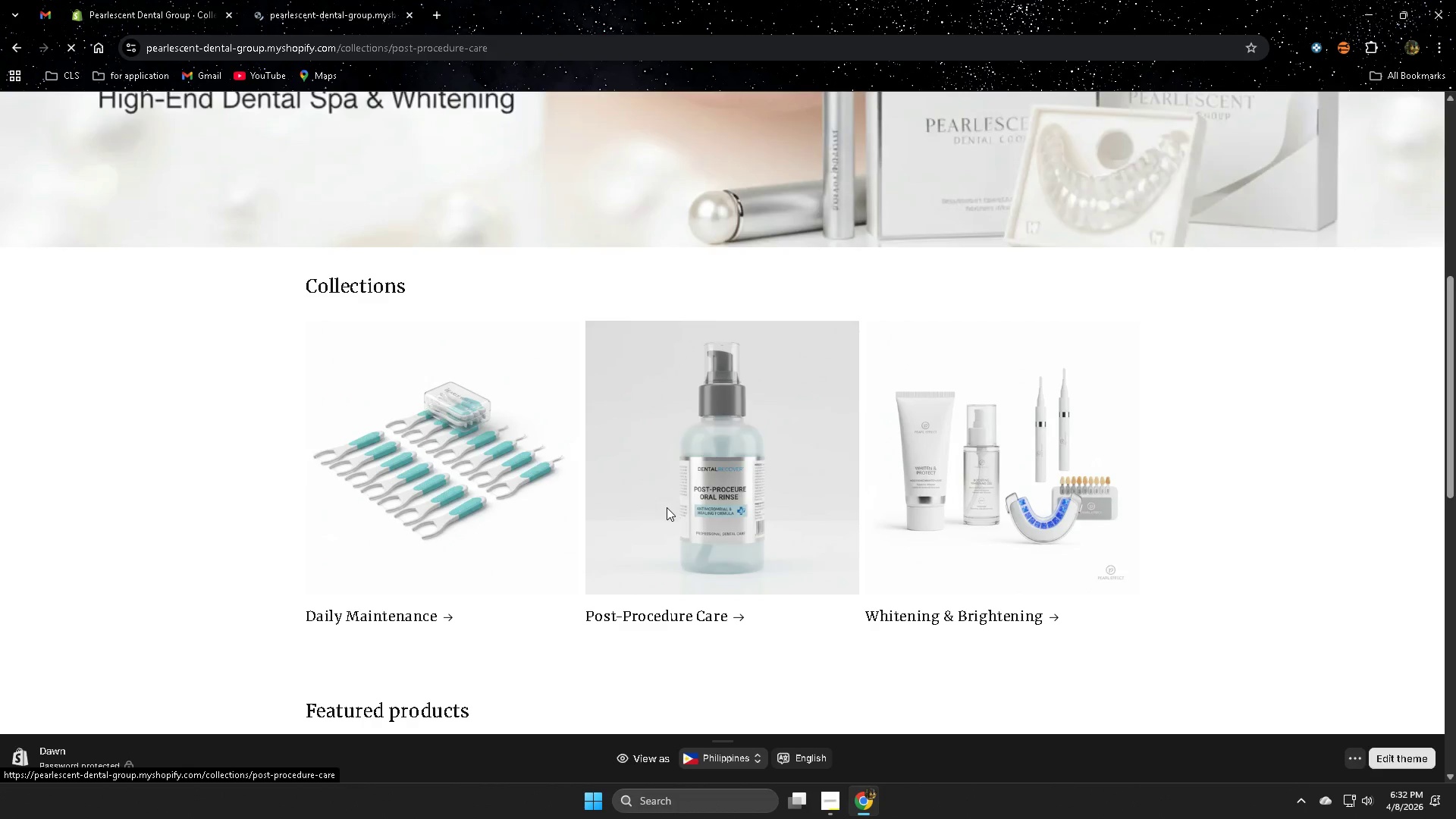 
scroll: coordinate [667, 507], scroll_direction: down, amount: 3.0
 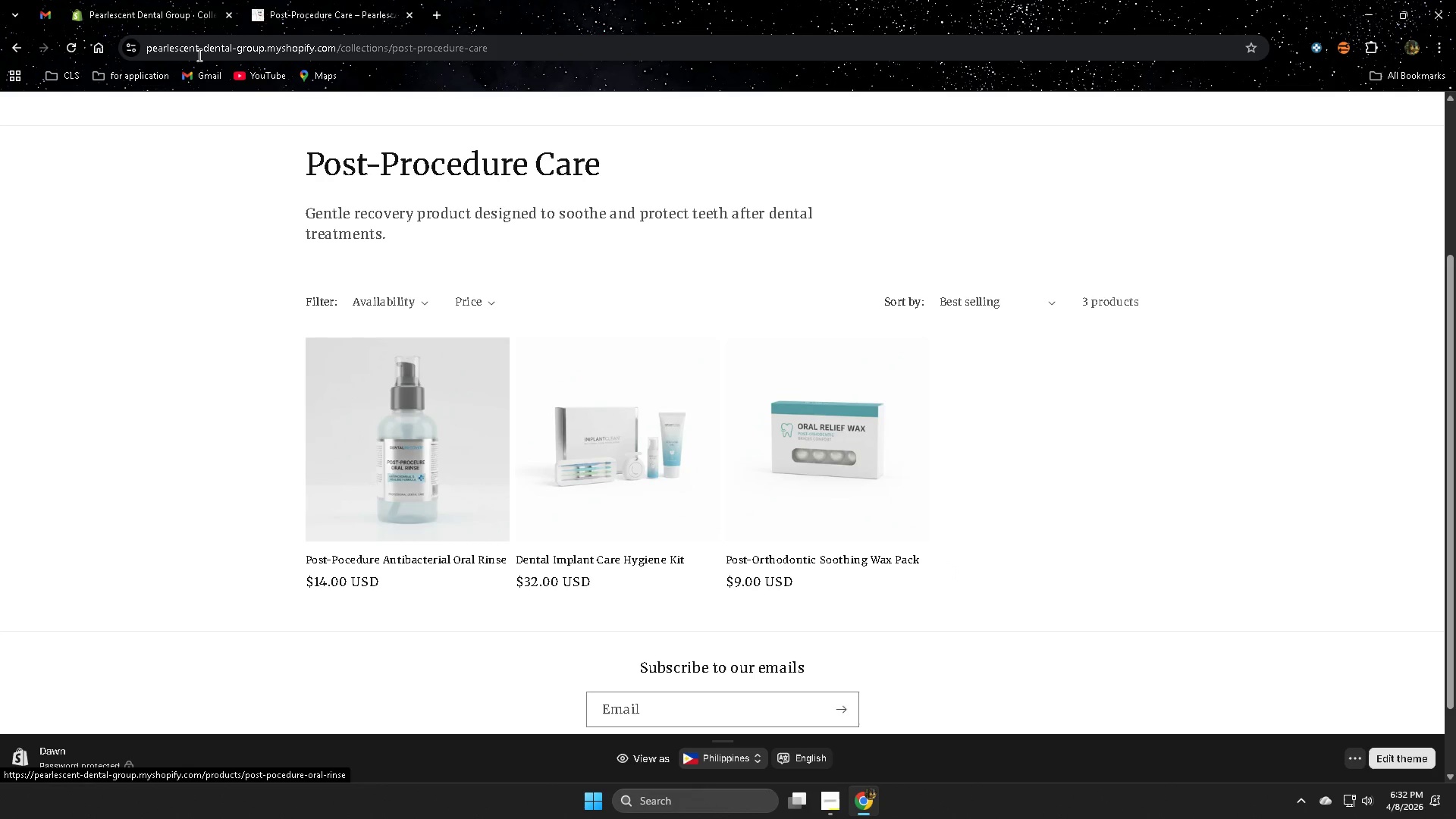 
left_click([153, 0])
 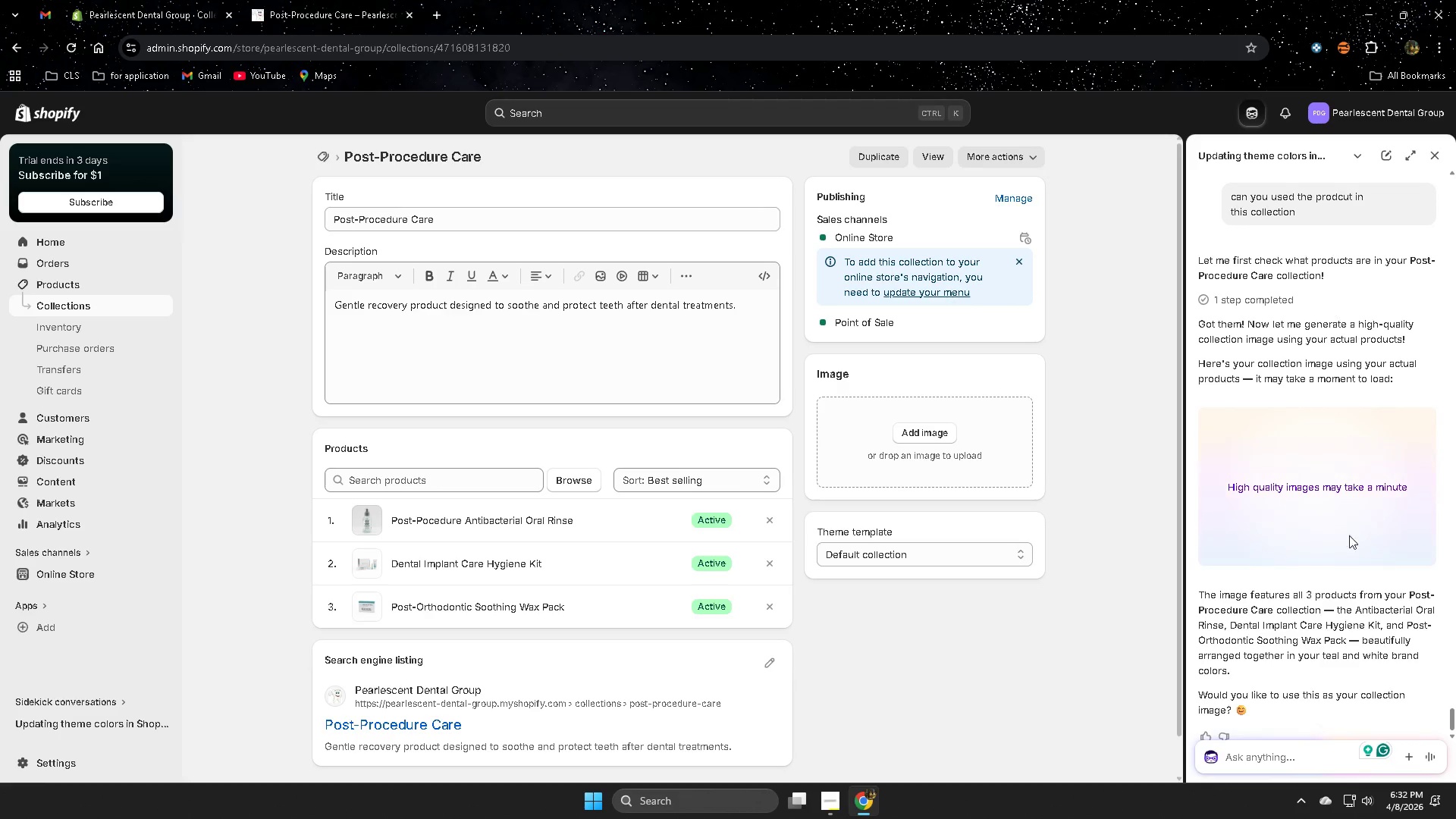 
scroll: coordinate [1350, 610], scroll_direction: down, amount: 3.0
 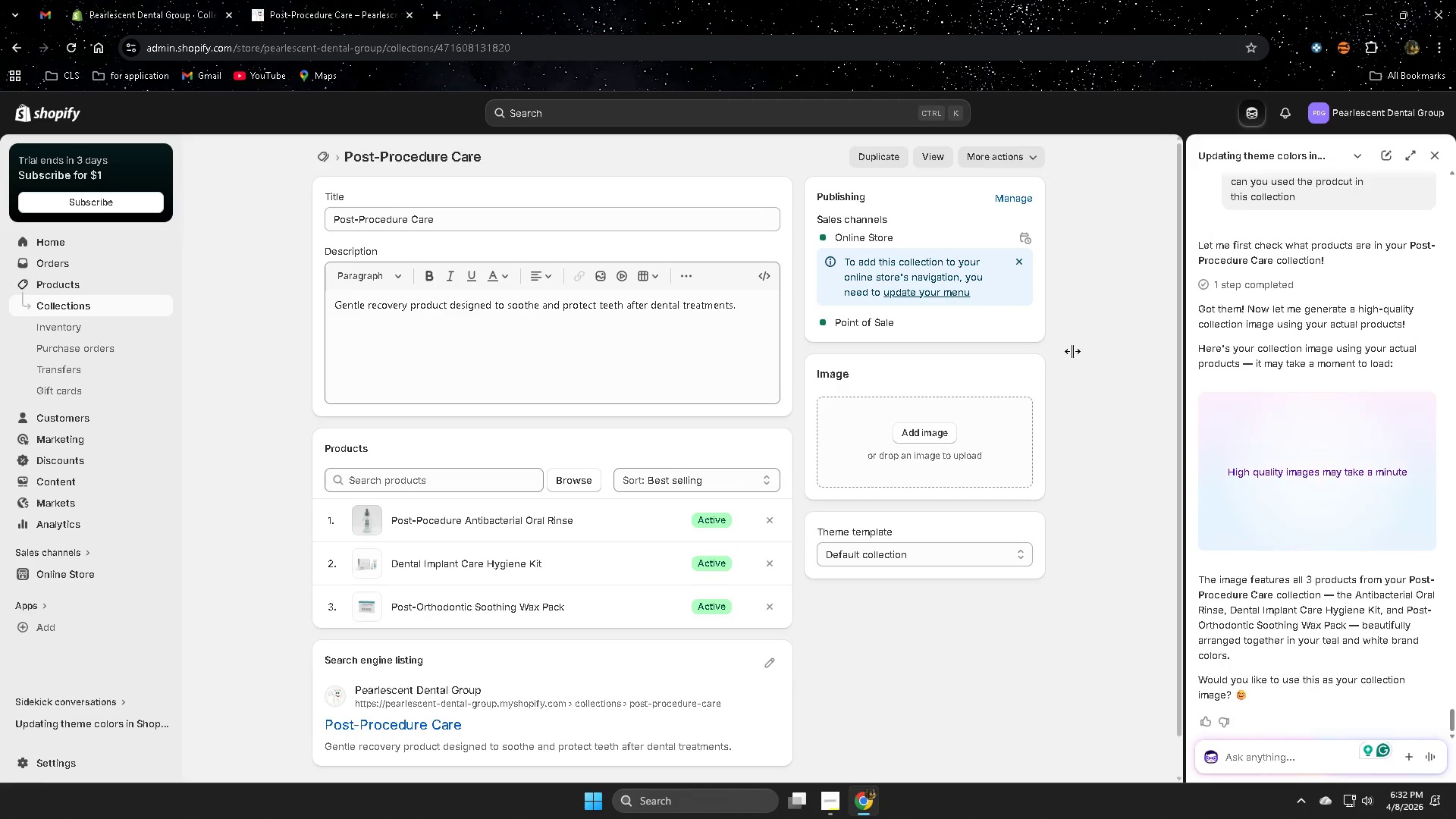 
left_click([324, 0])
 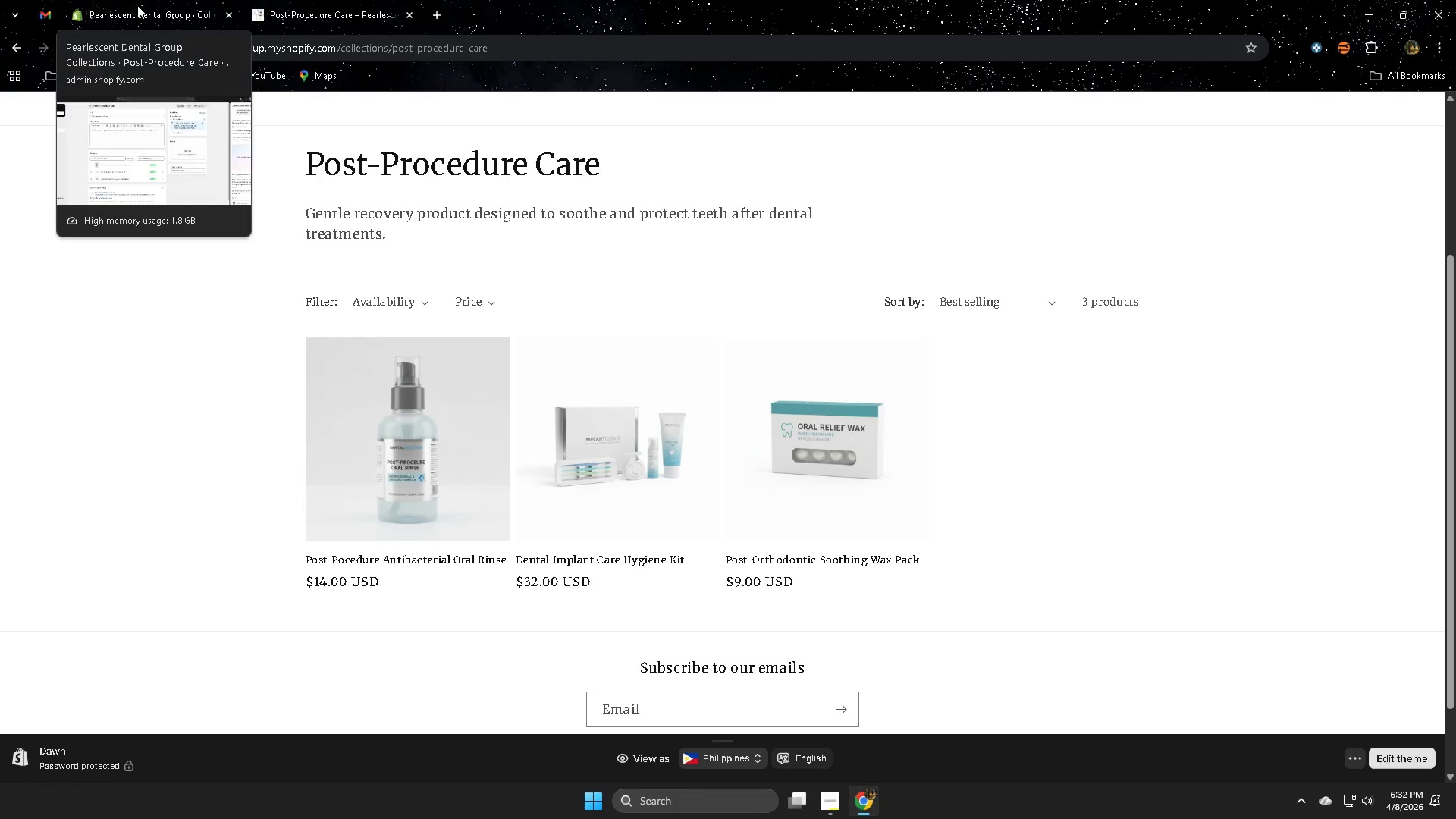 
left_click([137, 5])
 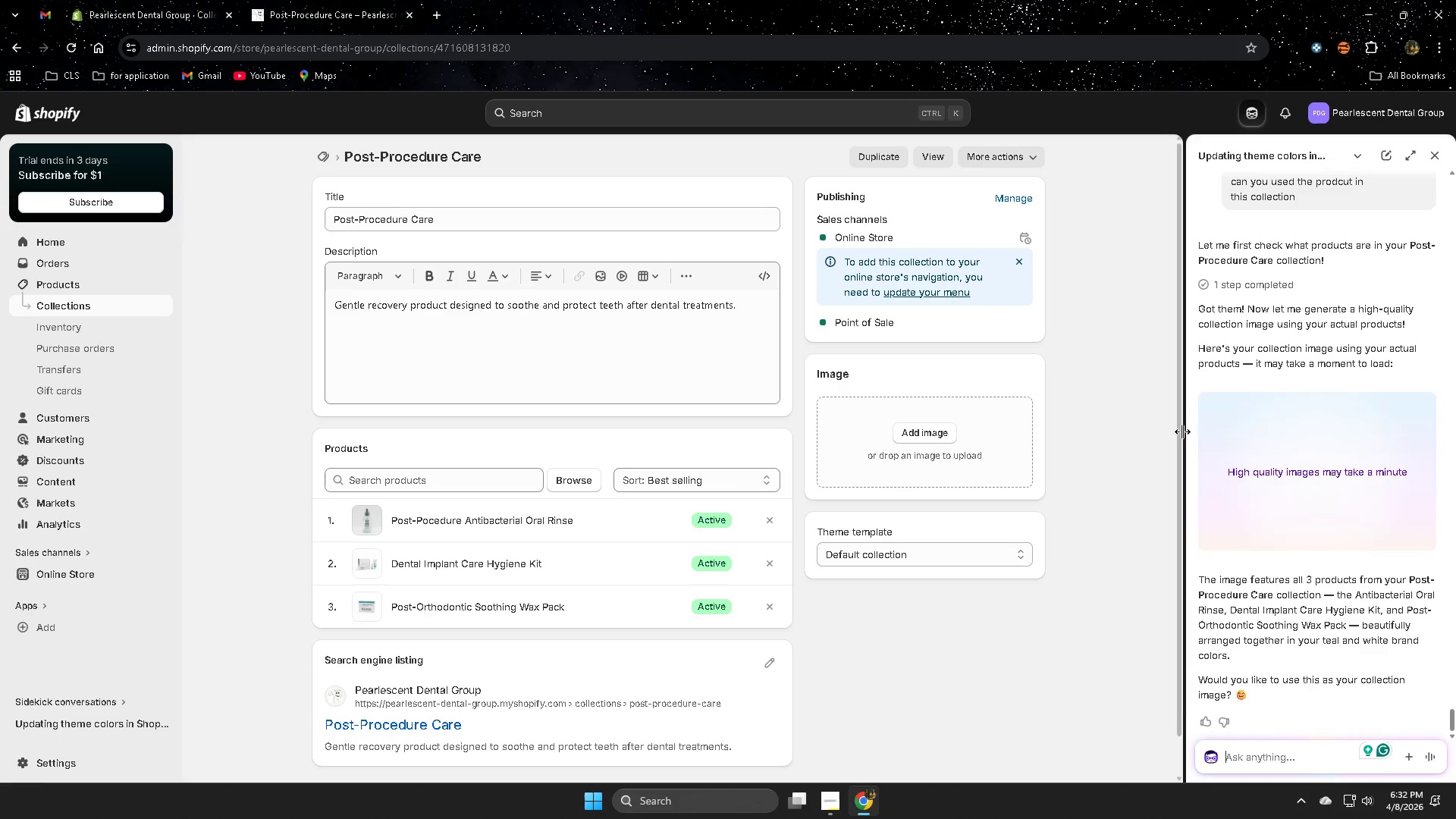 
scroll: coordinate [1083, 469], scroll_direction: down, amount: 1.0
 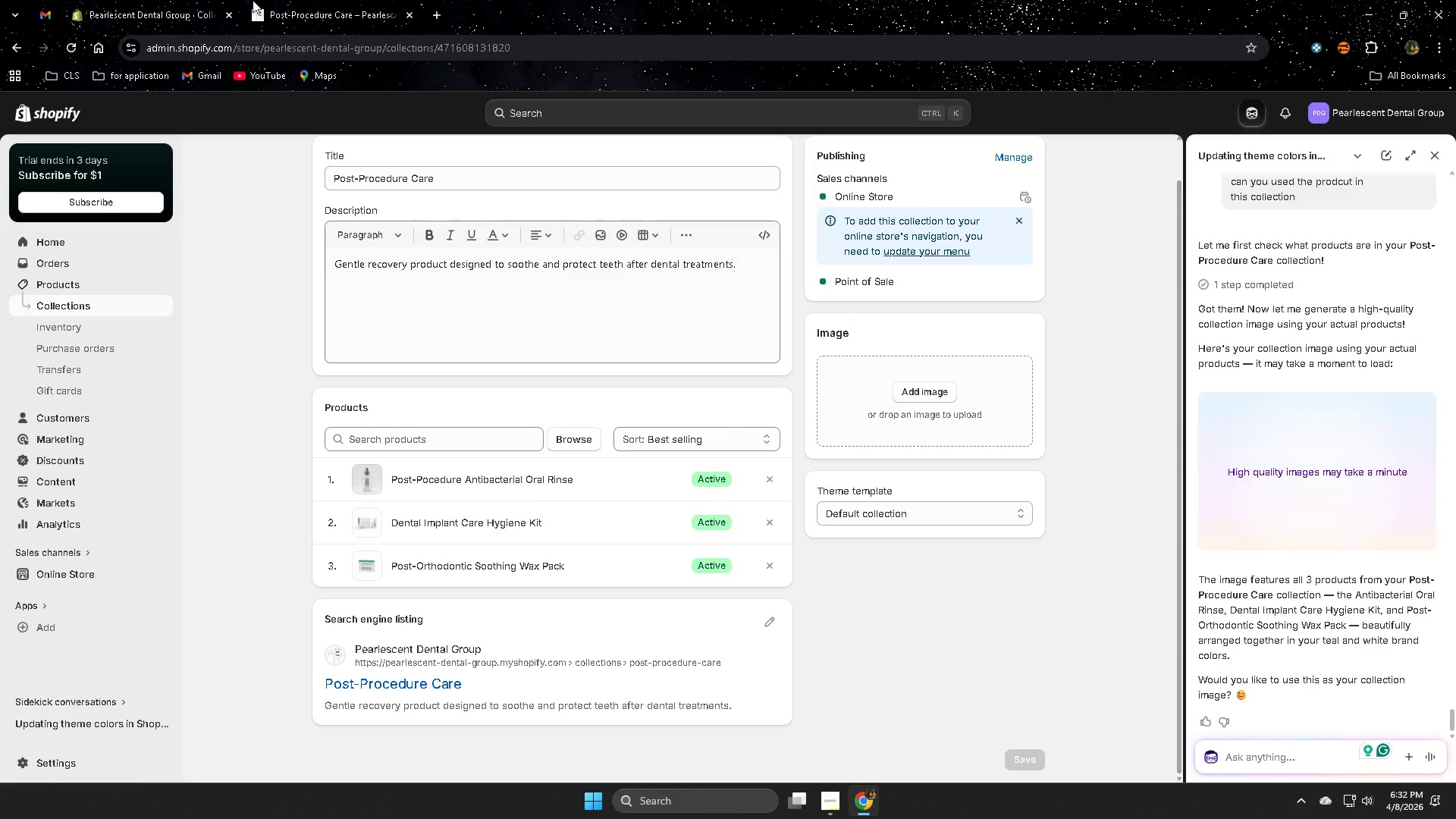 
left_click_drag(start_coordinate=[339, 0], to_coordinate=[329, 1])
 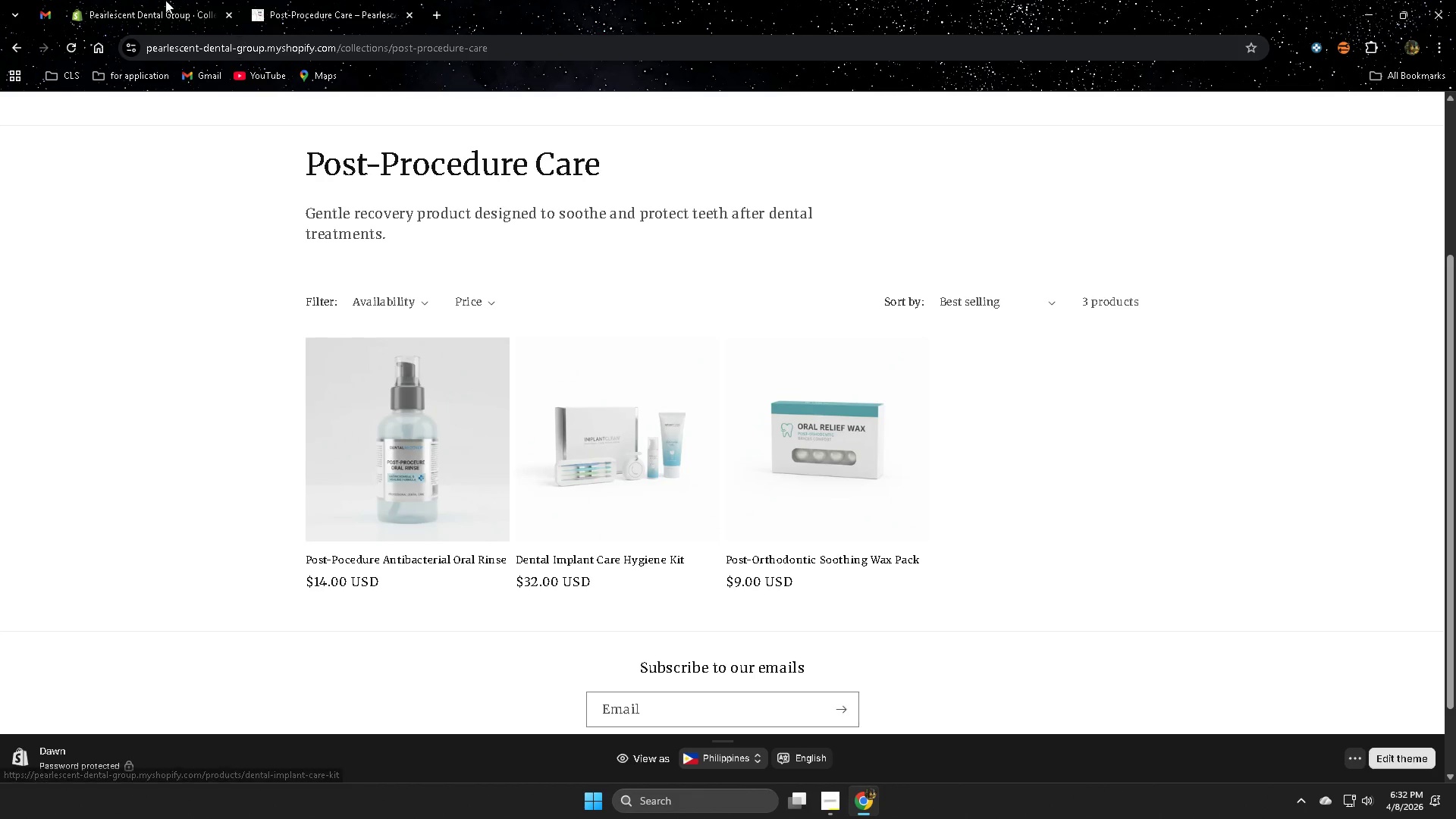 
left_click([120, 7])
 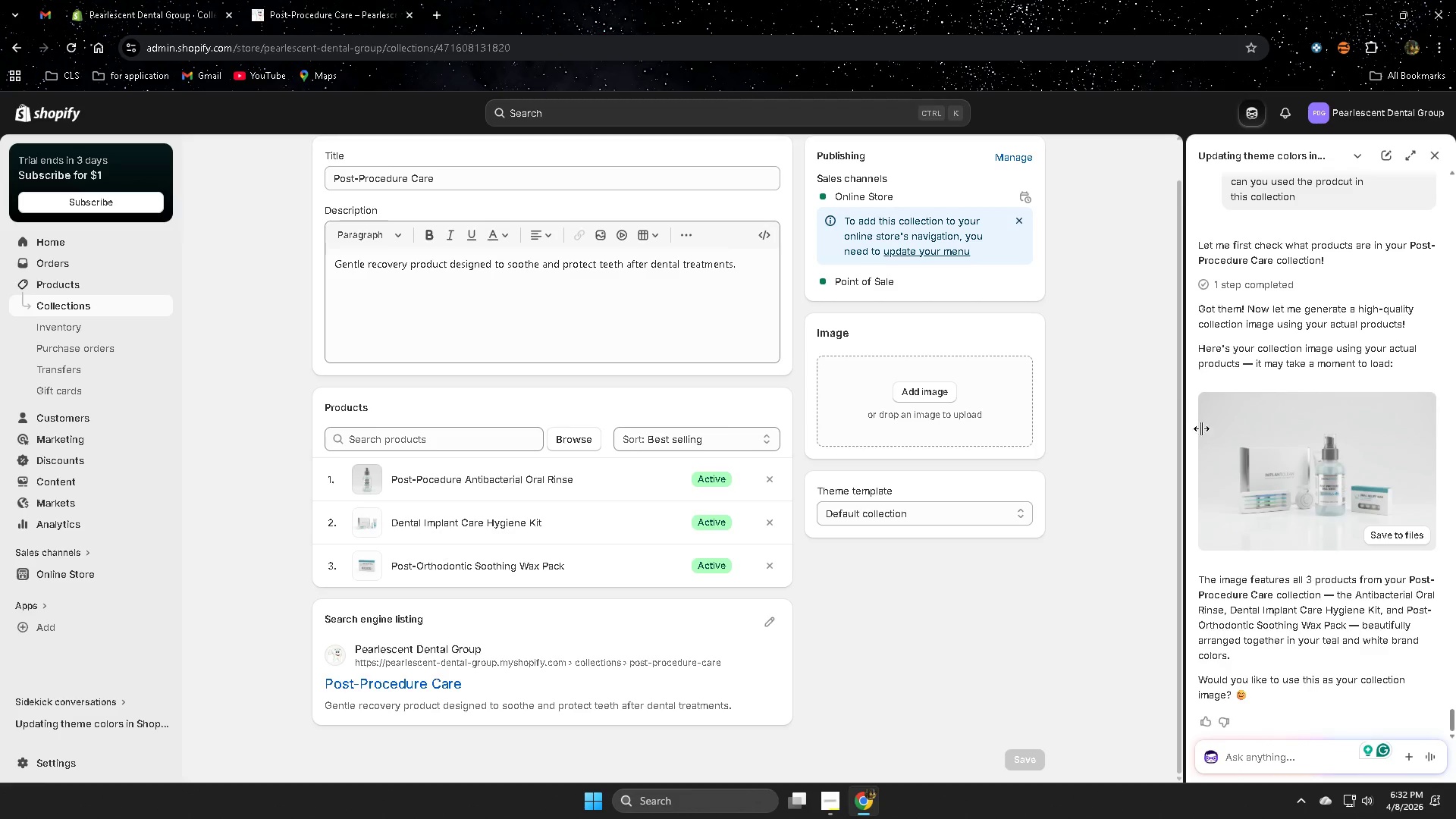 
left_click([1309, 458])
 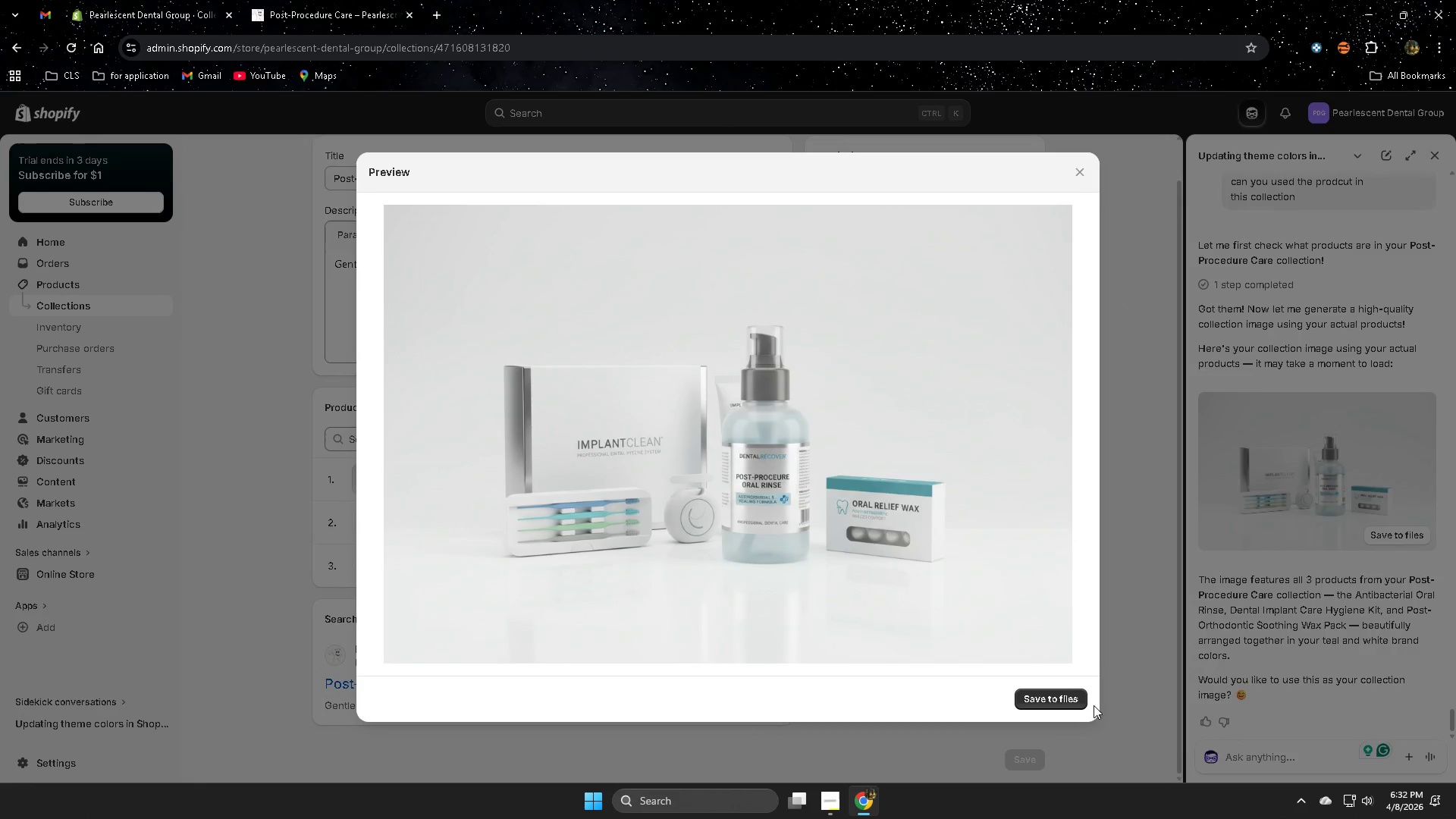 
left_click([1073, 700])
 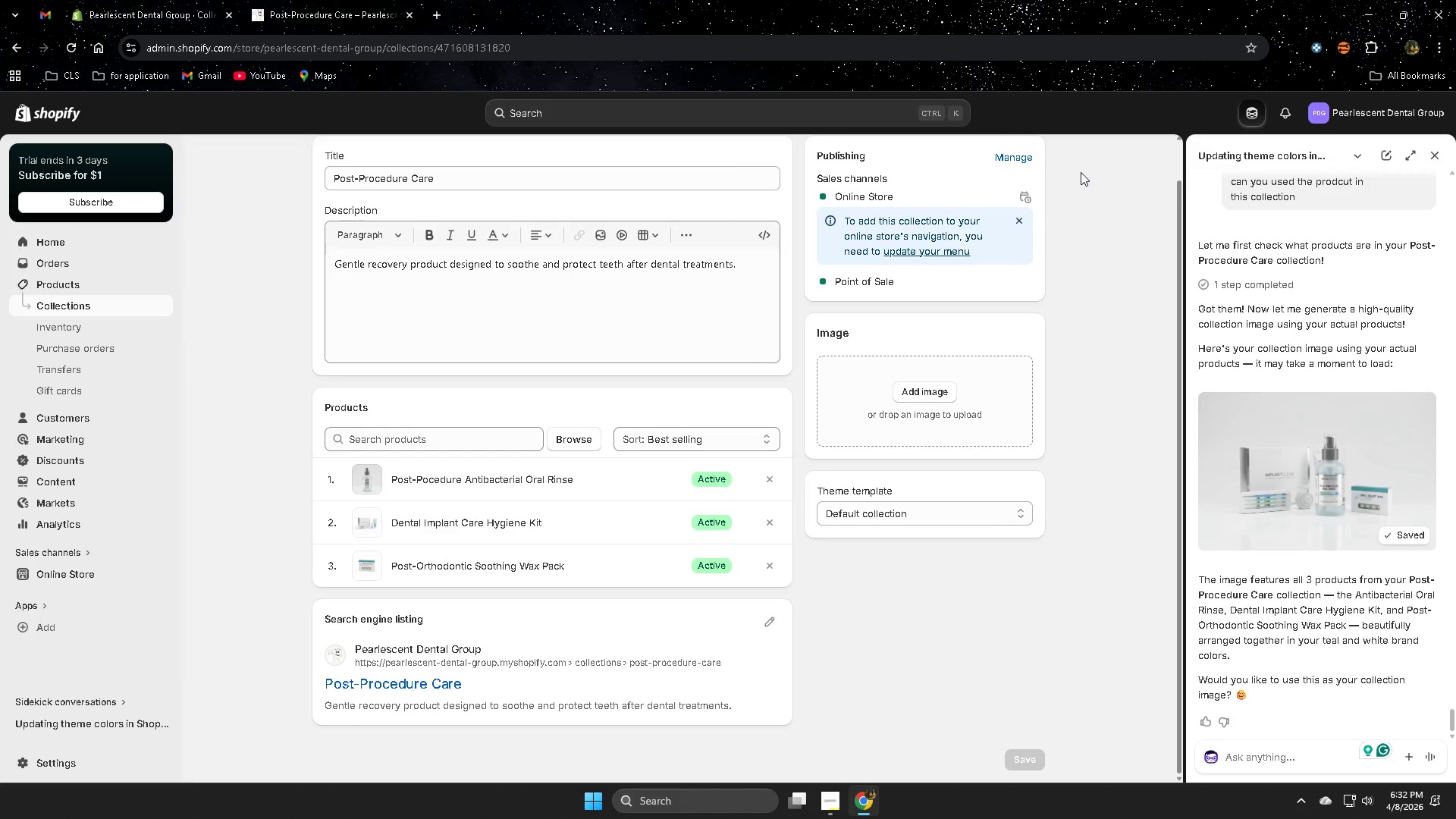 
left_click([939, 392])
 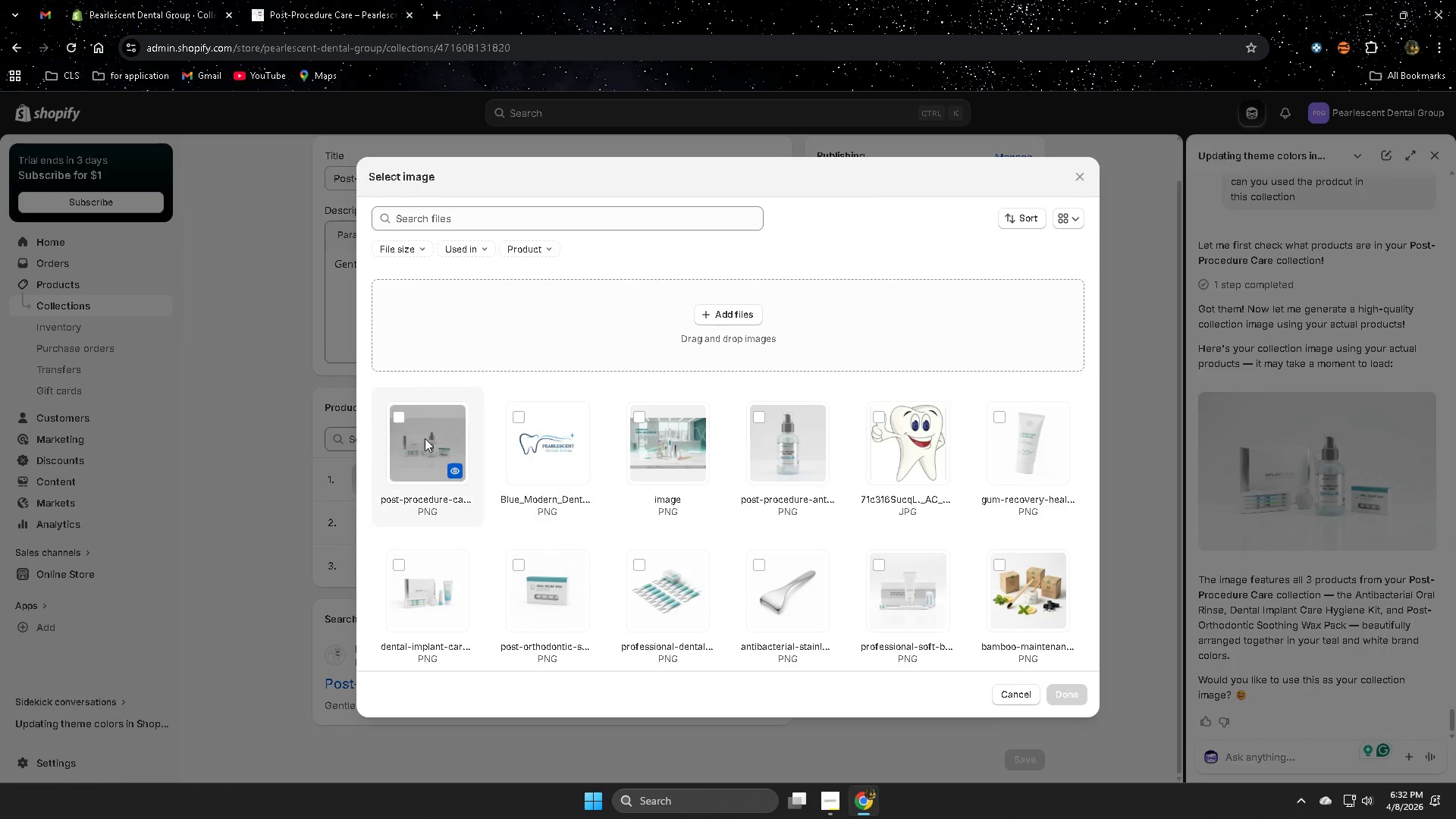 
left_click([394, 419])
 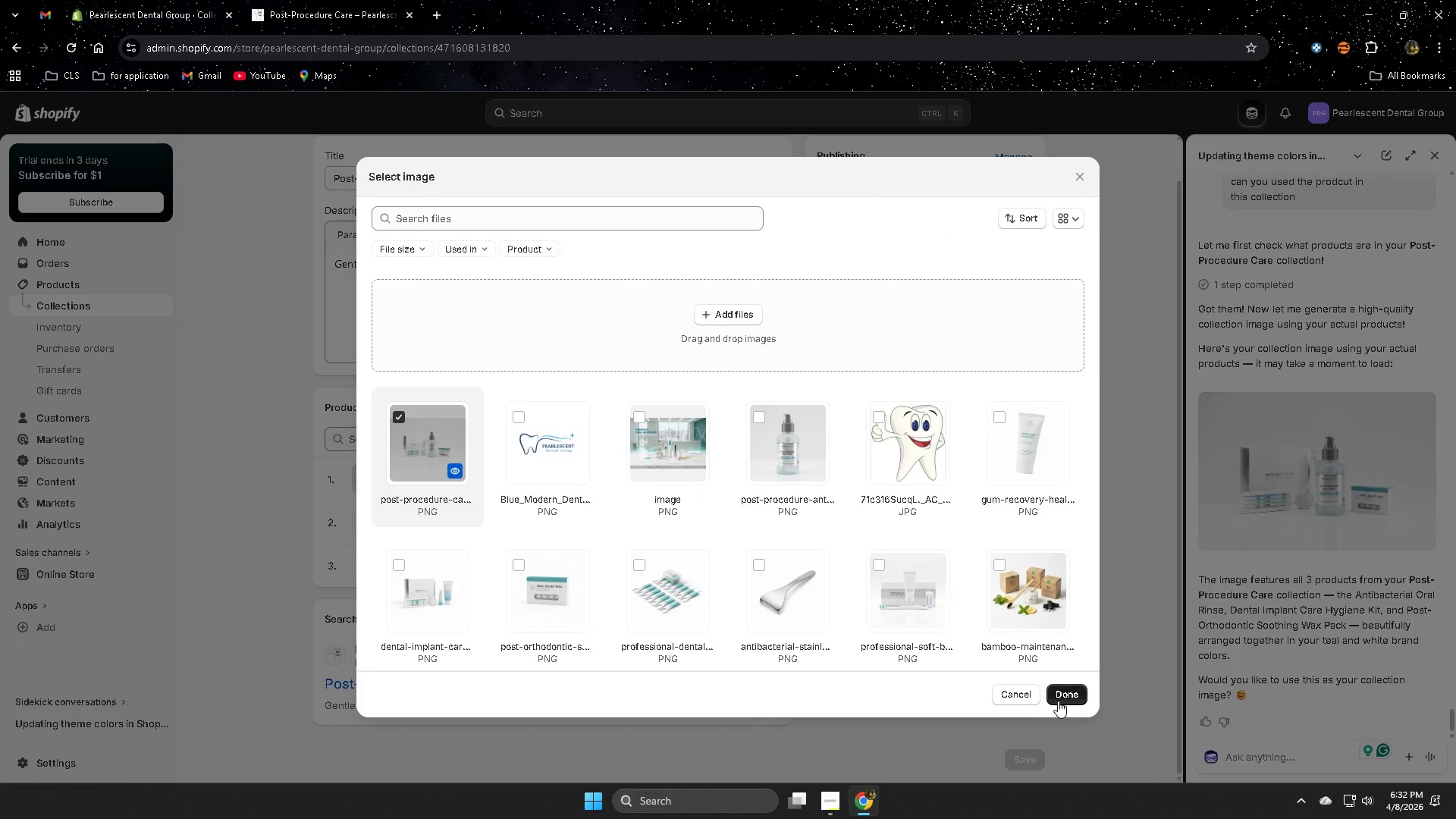 
left_click([1057, 697])
 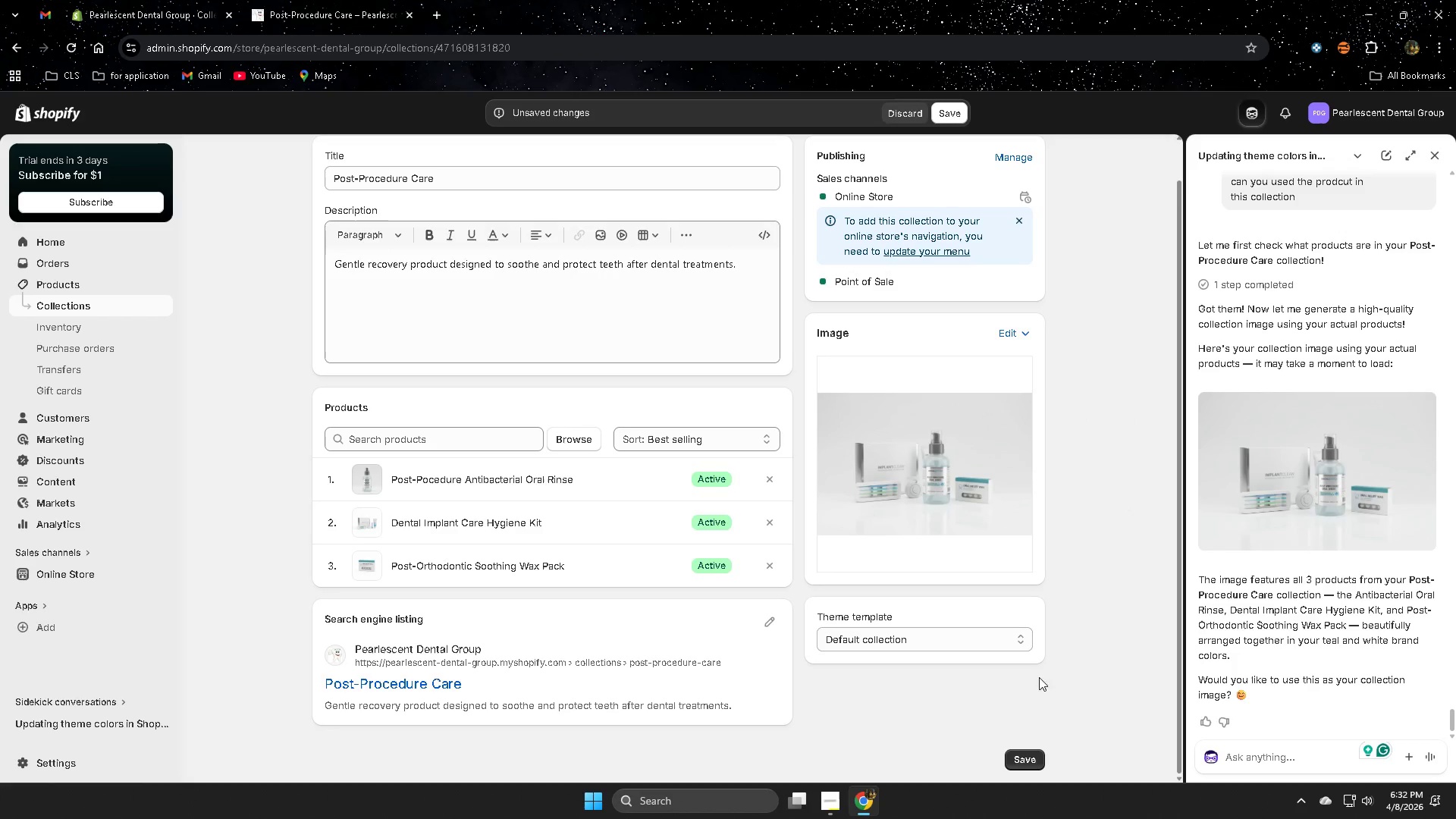 
left_click([1027, 761])
 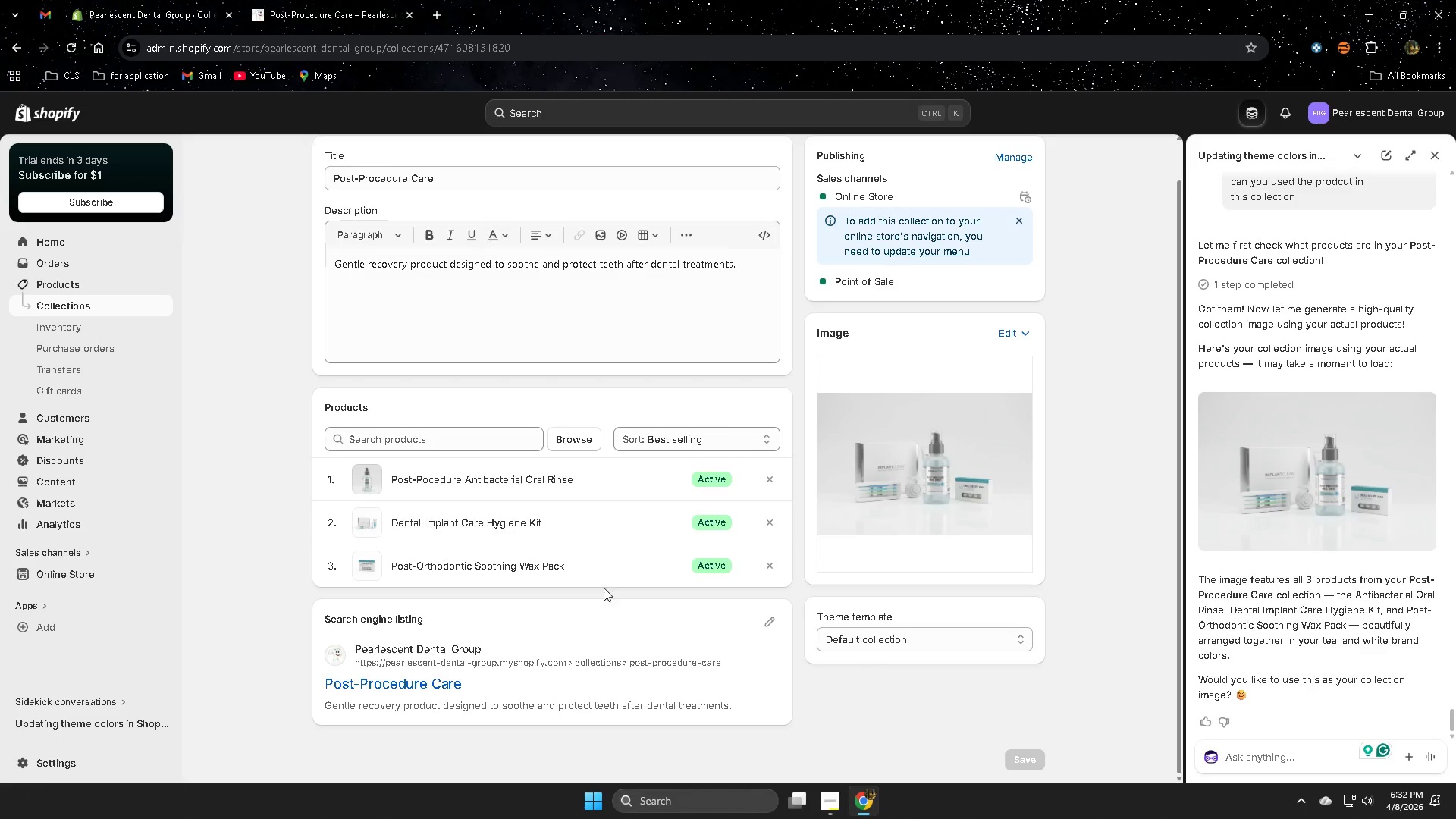 
left_click([59, 309])
 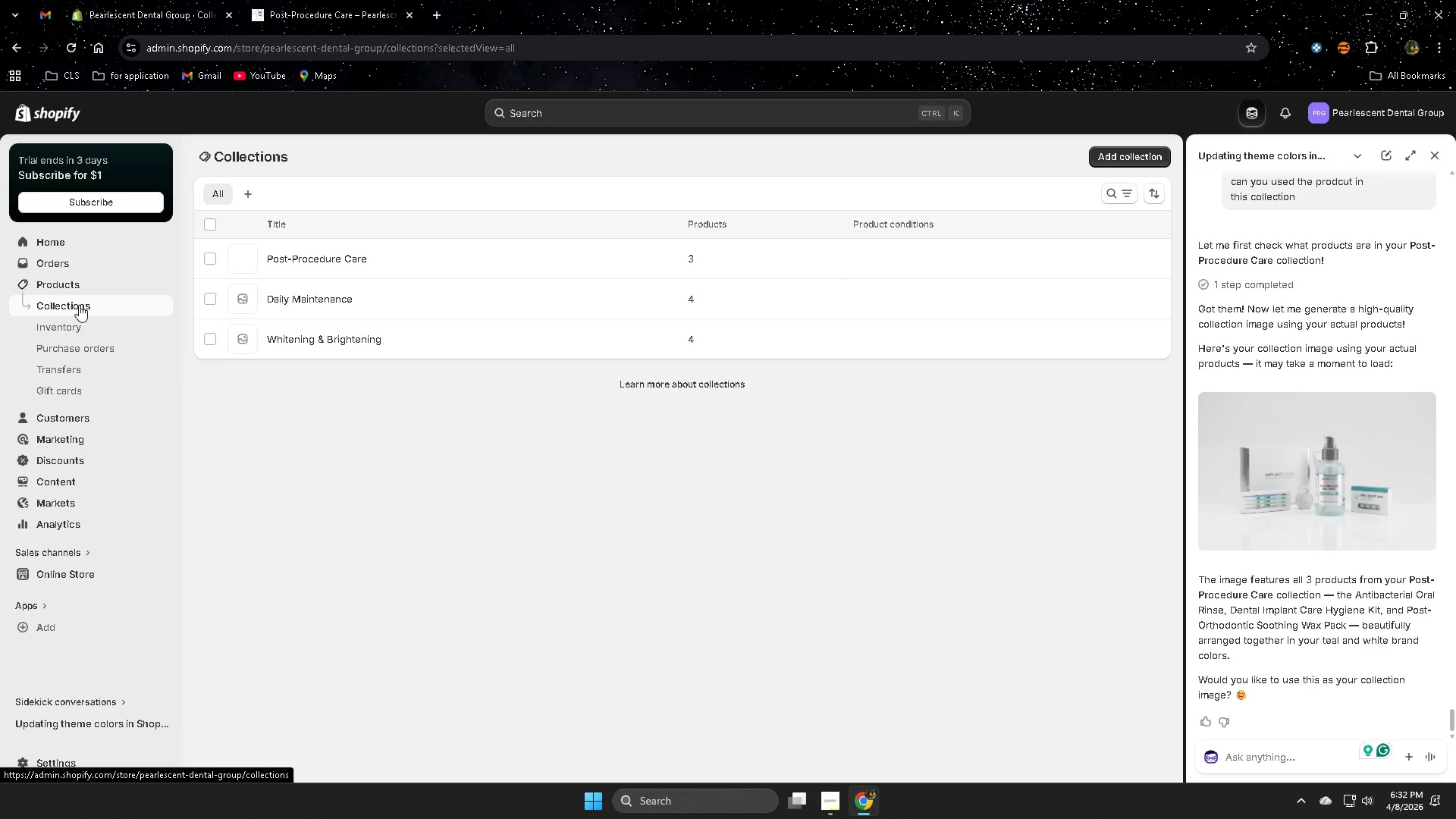 
mouse_move([406, 293])
 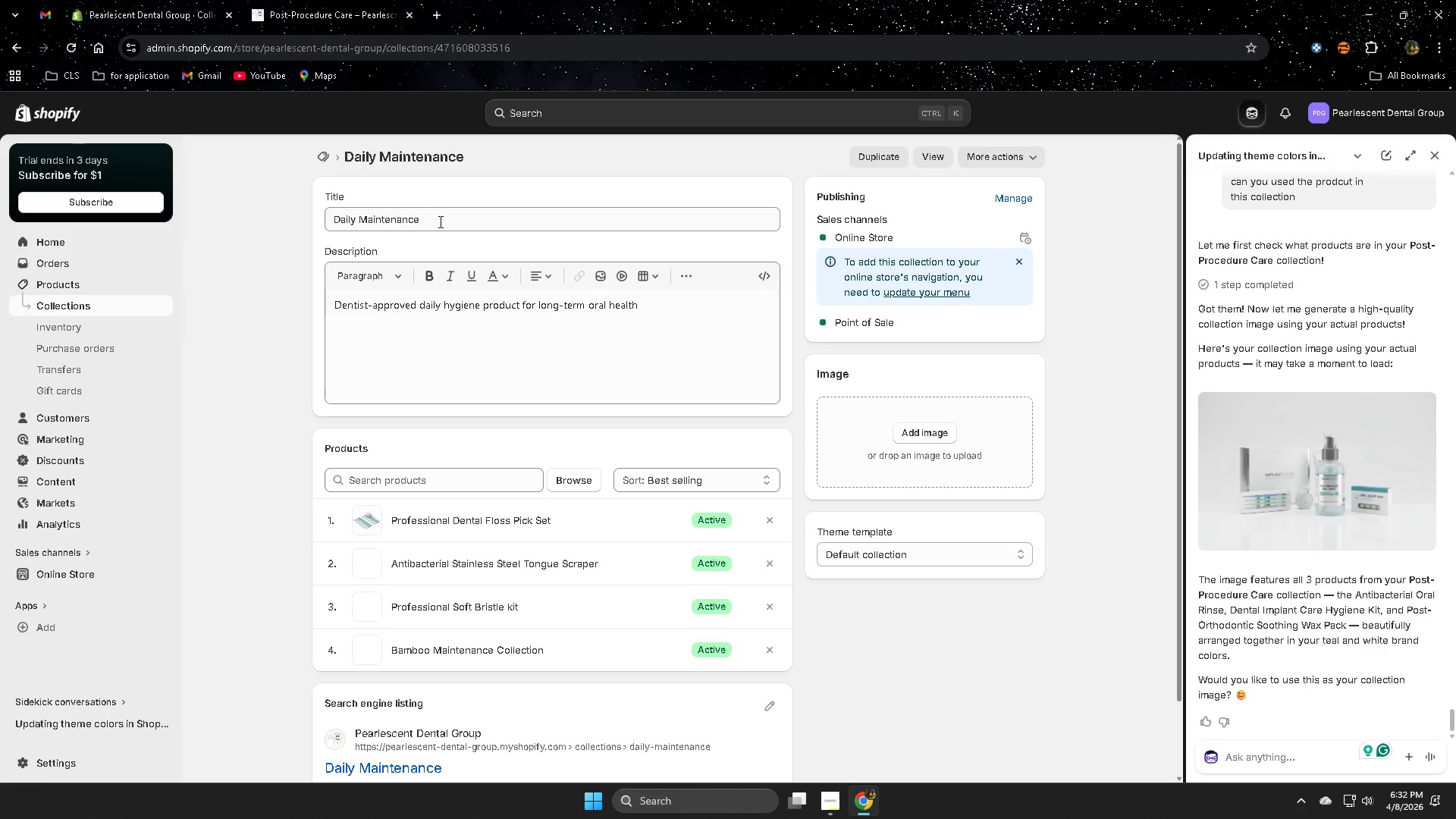 
double_click([439, 223])
 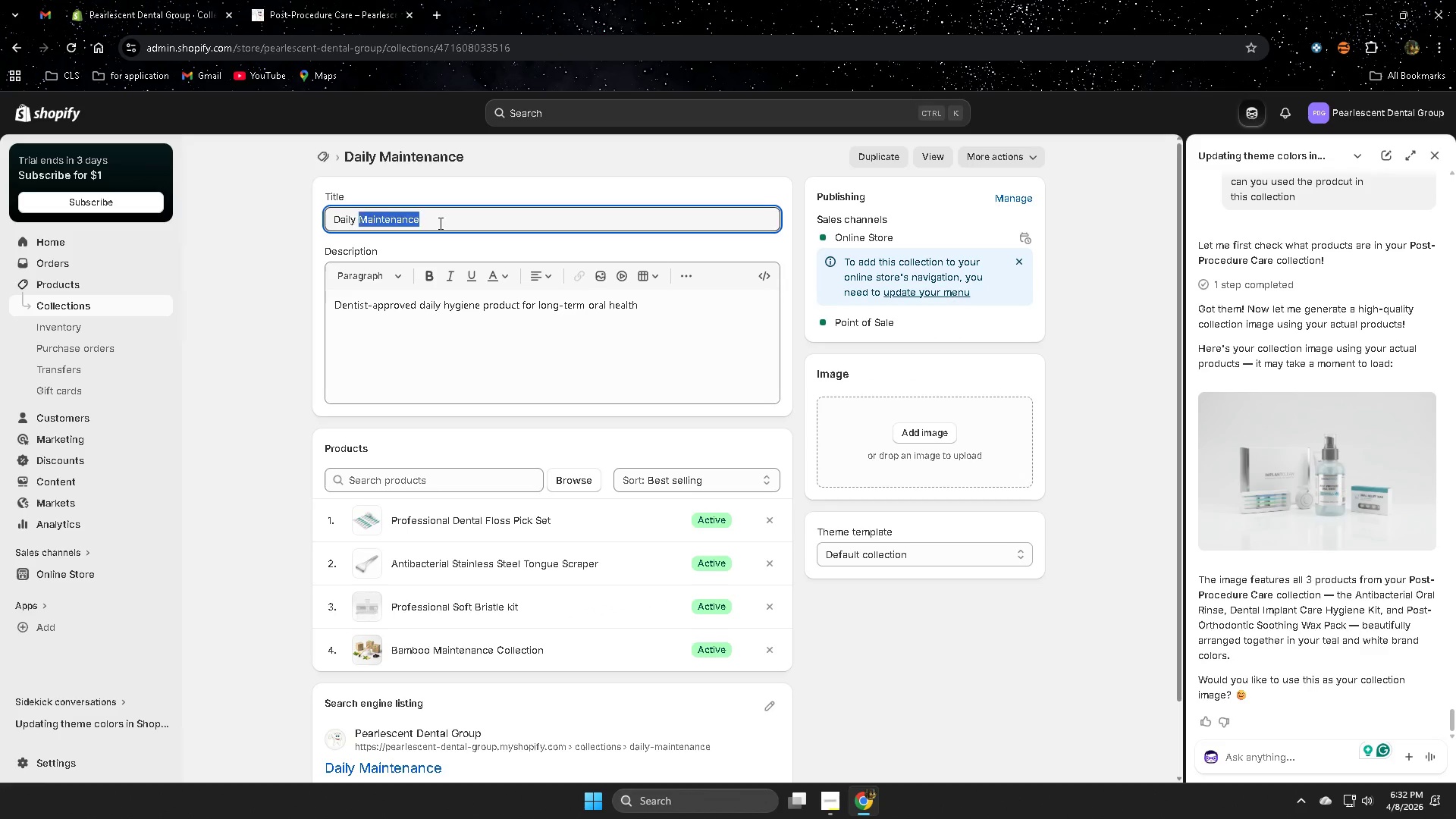 
triple_click([439, 223])
 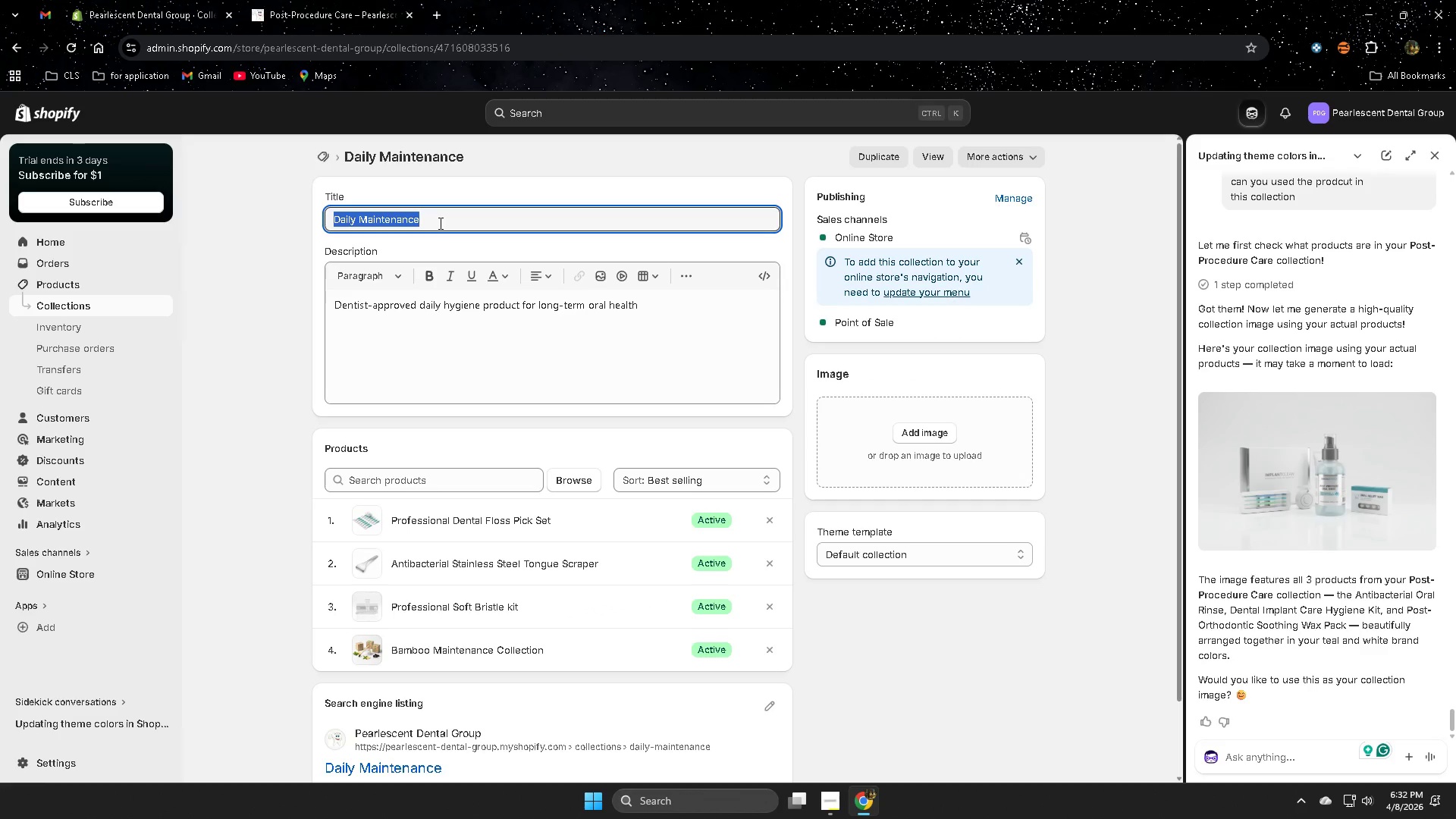 
key(Control+ControlLeft)
 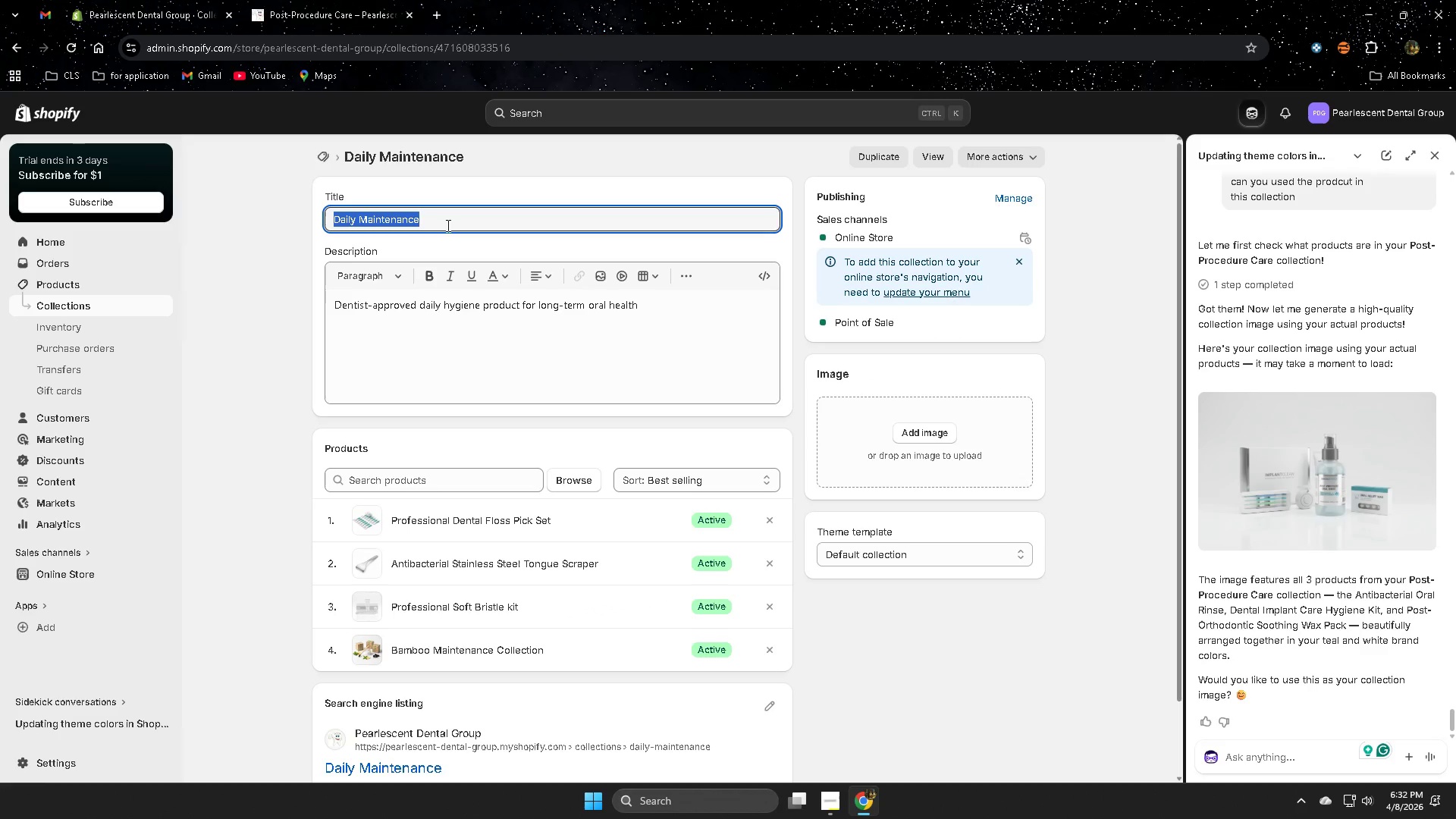 
key(Control+C)
 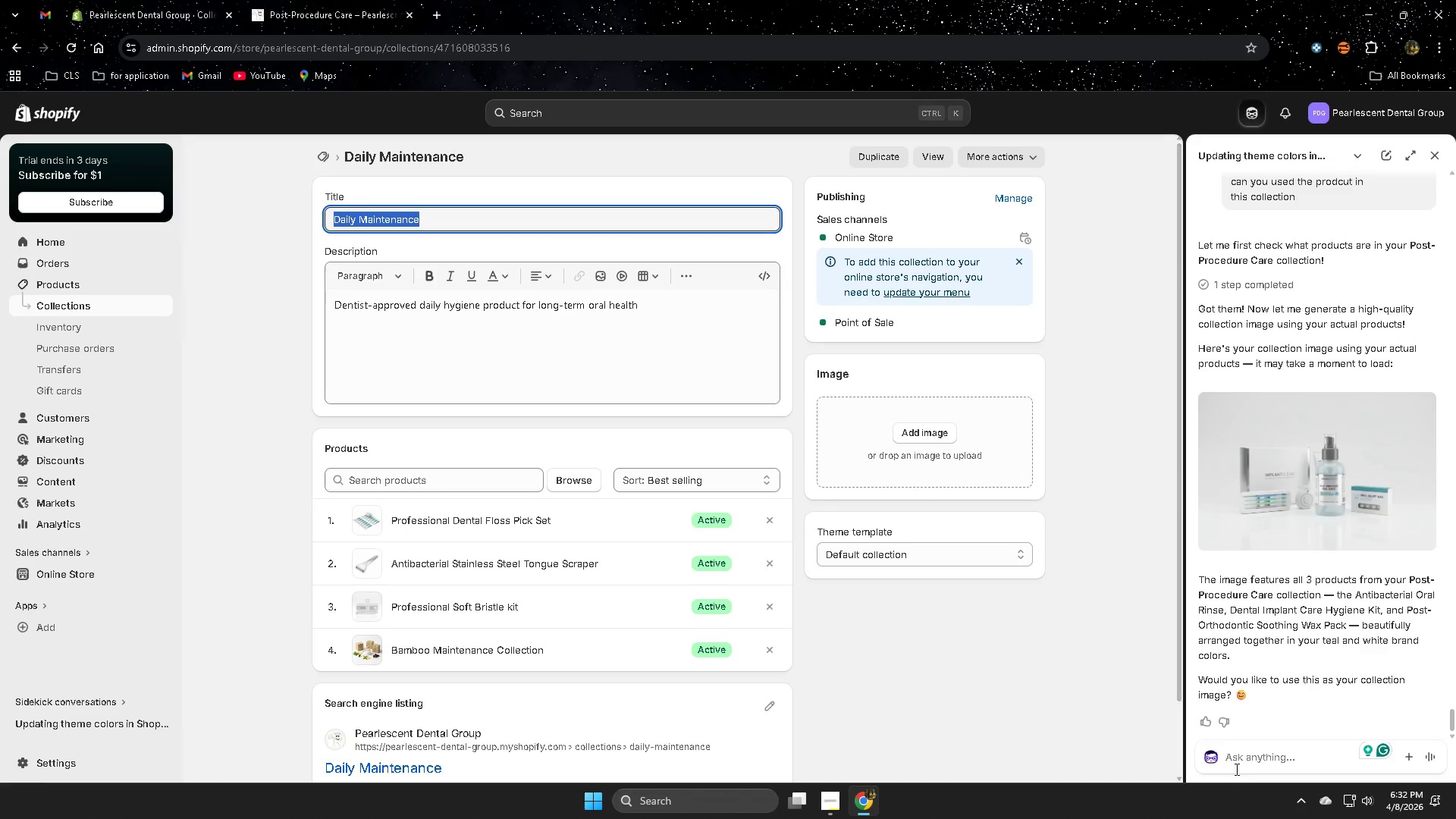 
left_click([1266, 753])
 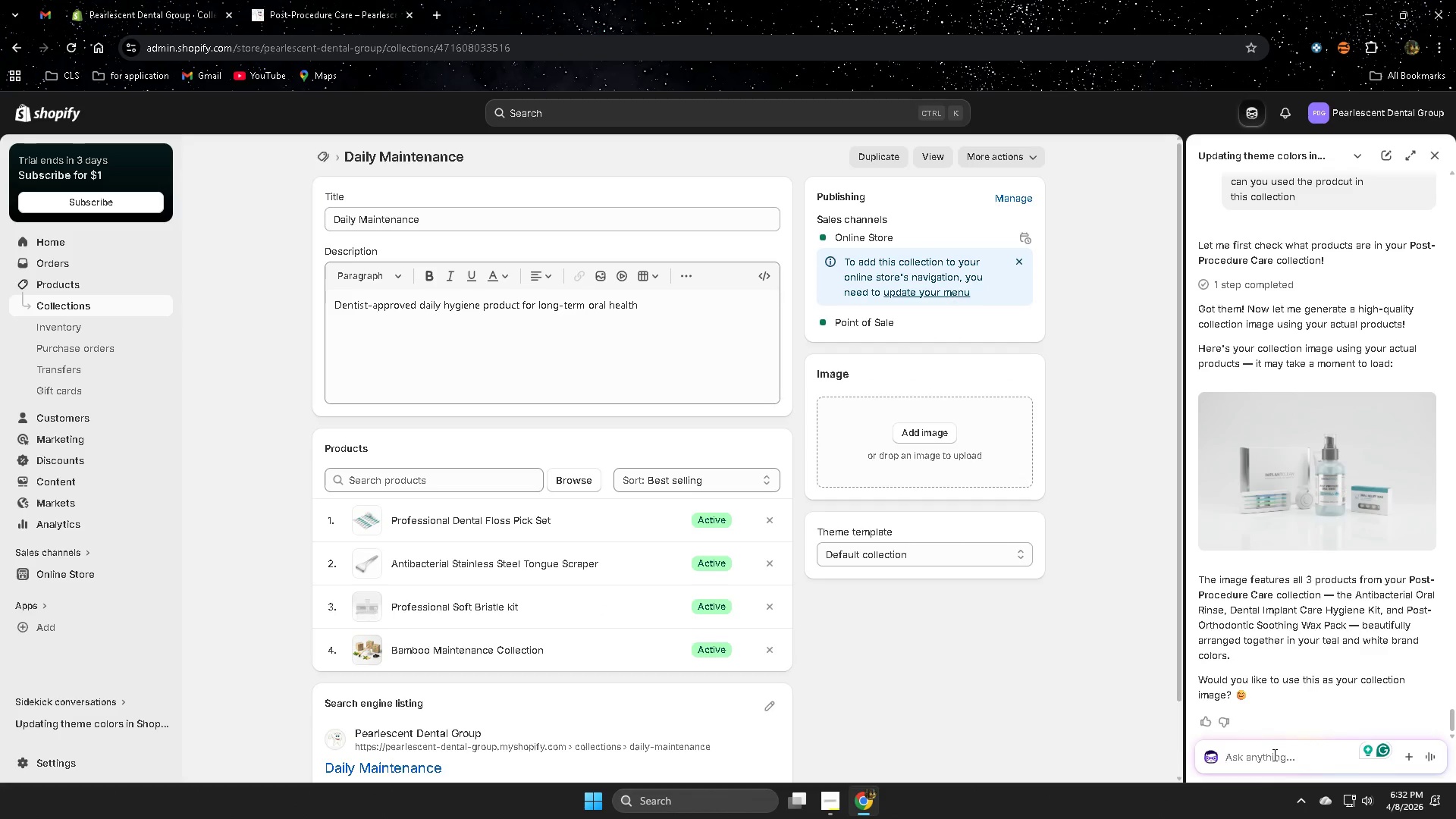 
type(next cp)
key(Backspace)
type(ollecti o)
key(Backspace)
key(Backspace)
type(n )
key(Backspace)
key(Backspace)
key(Backspace)
type(ion )
 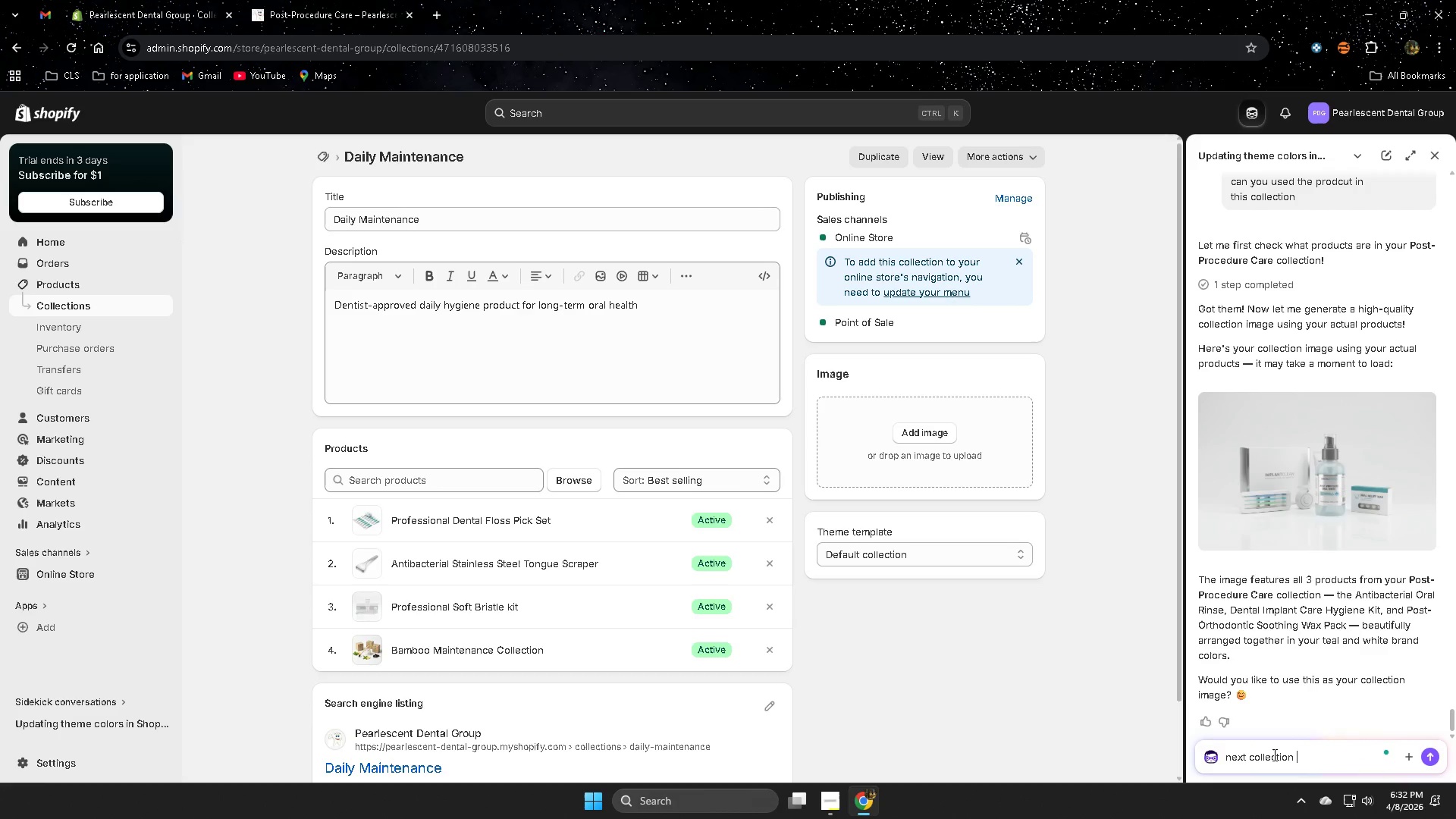 
key(Control+ControlLeft)
 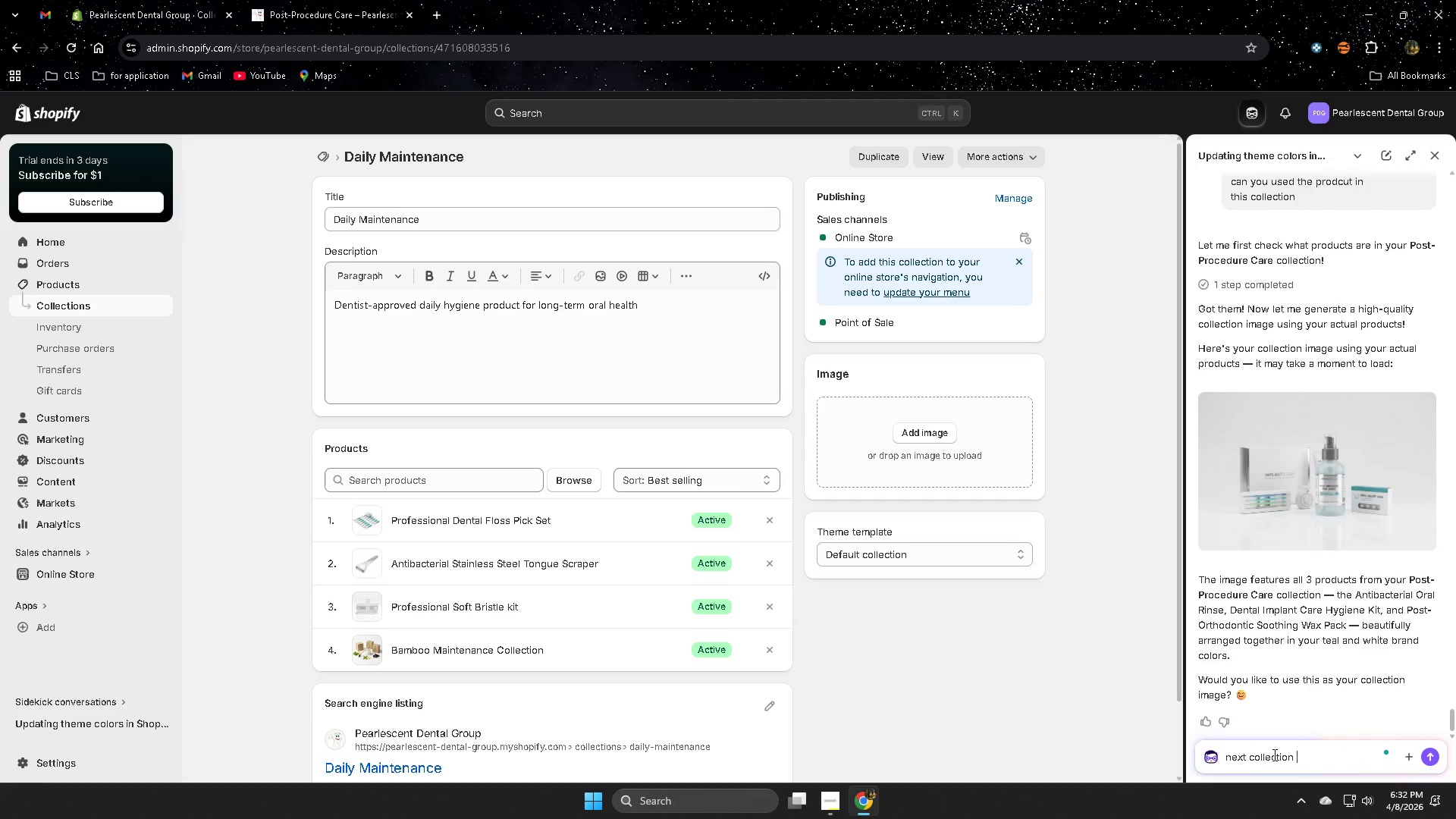 
key(Control+V)
 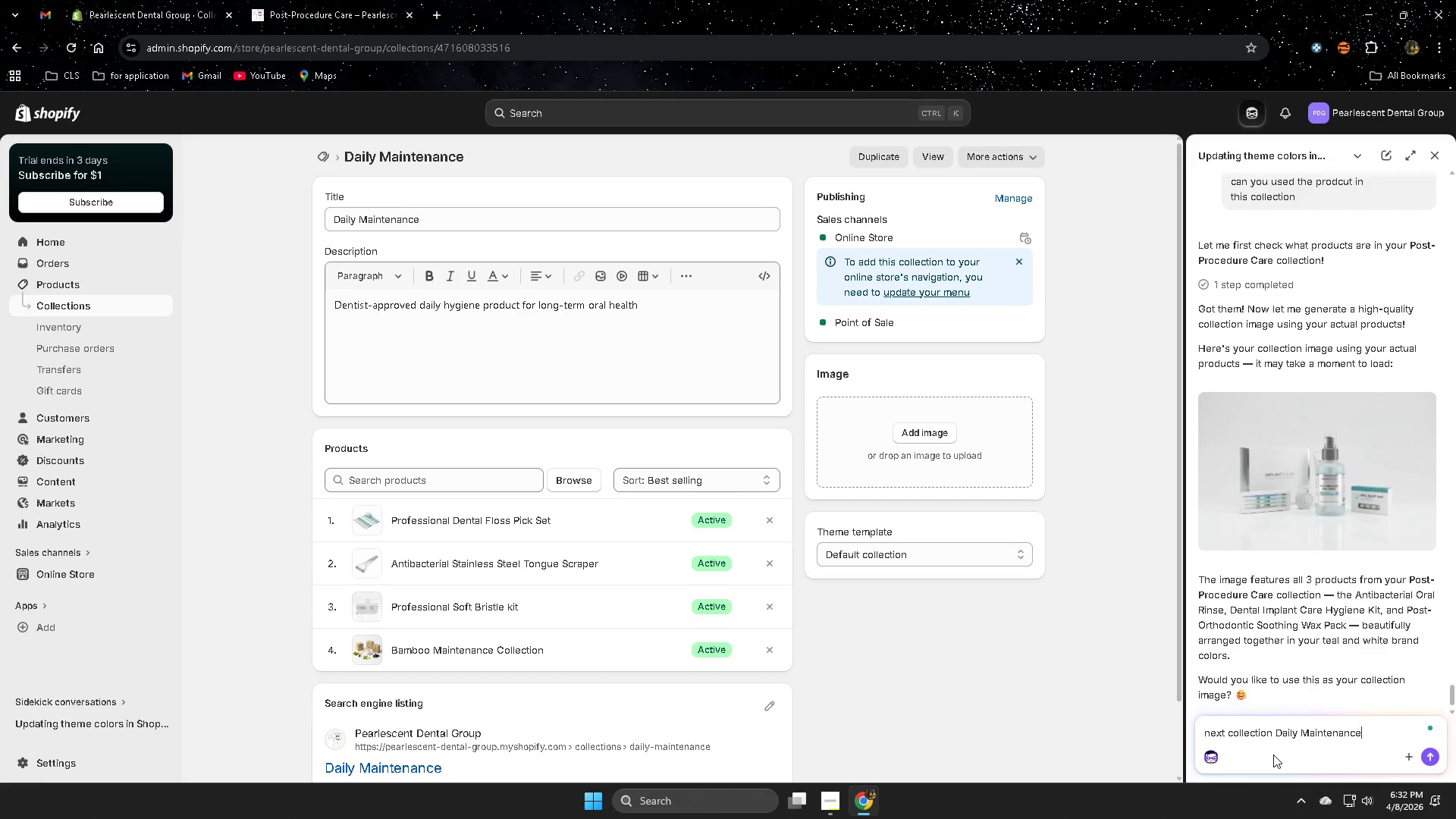 
key(Enter)
 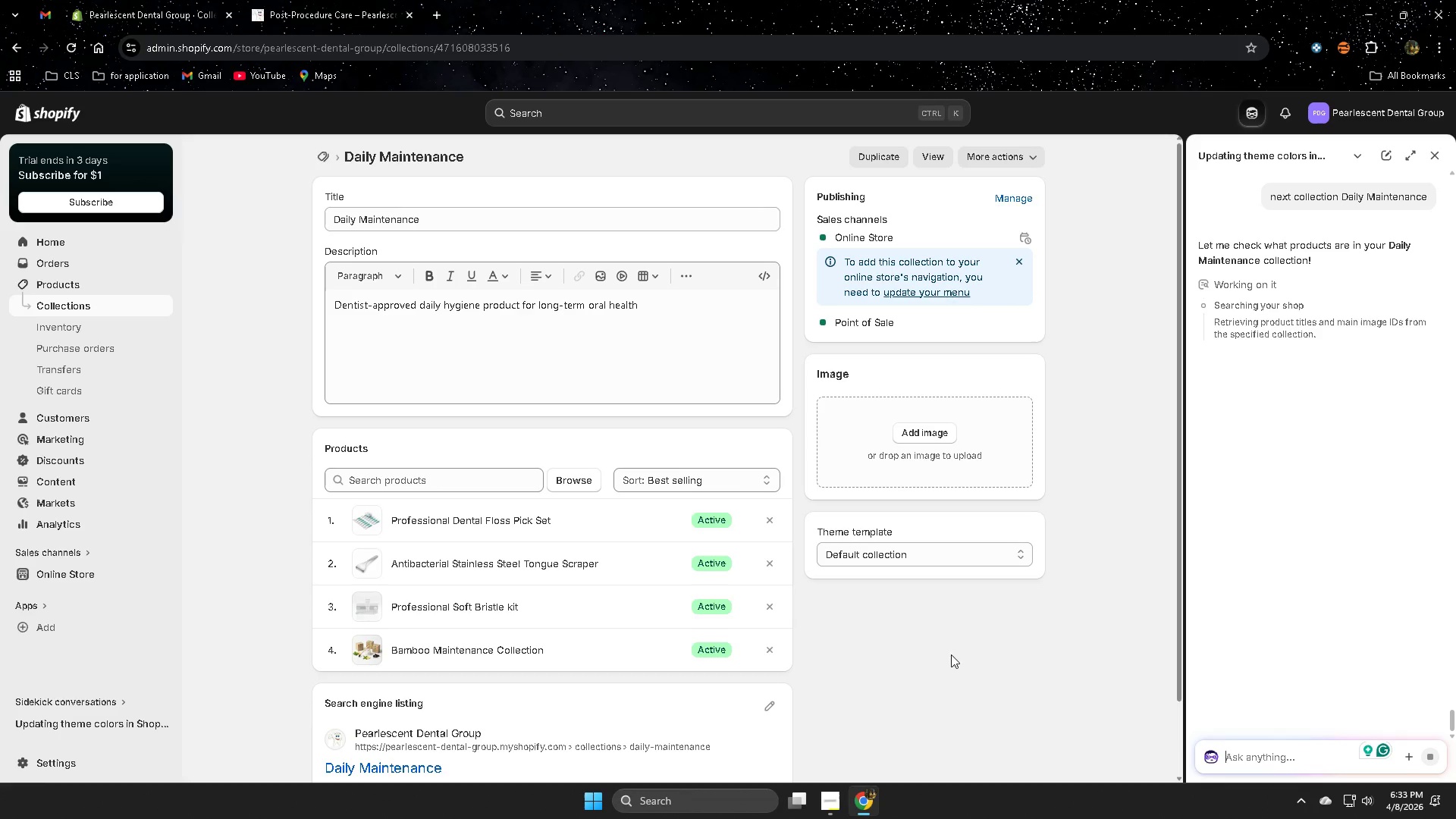 
wait(7.23)
 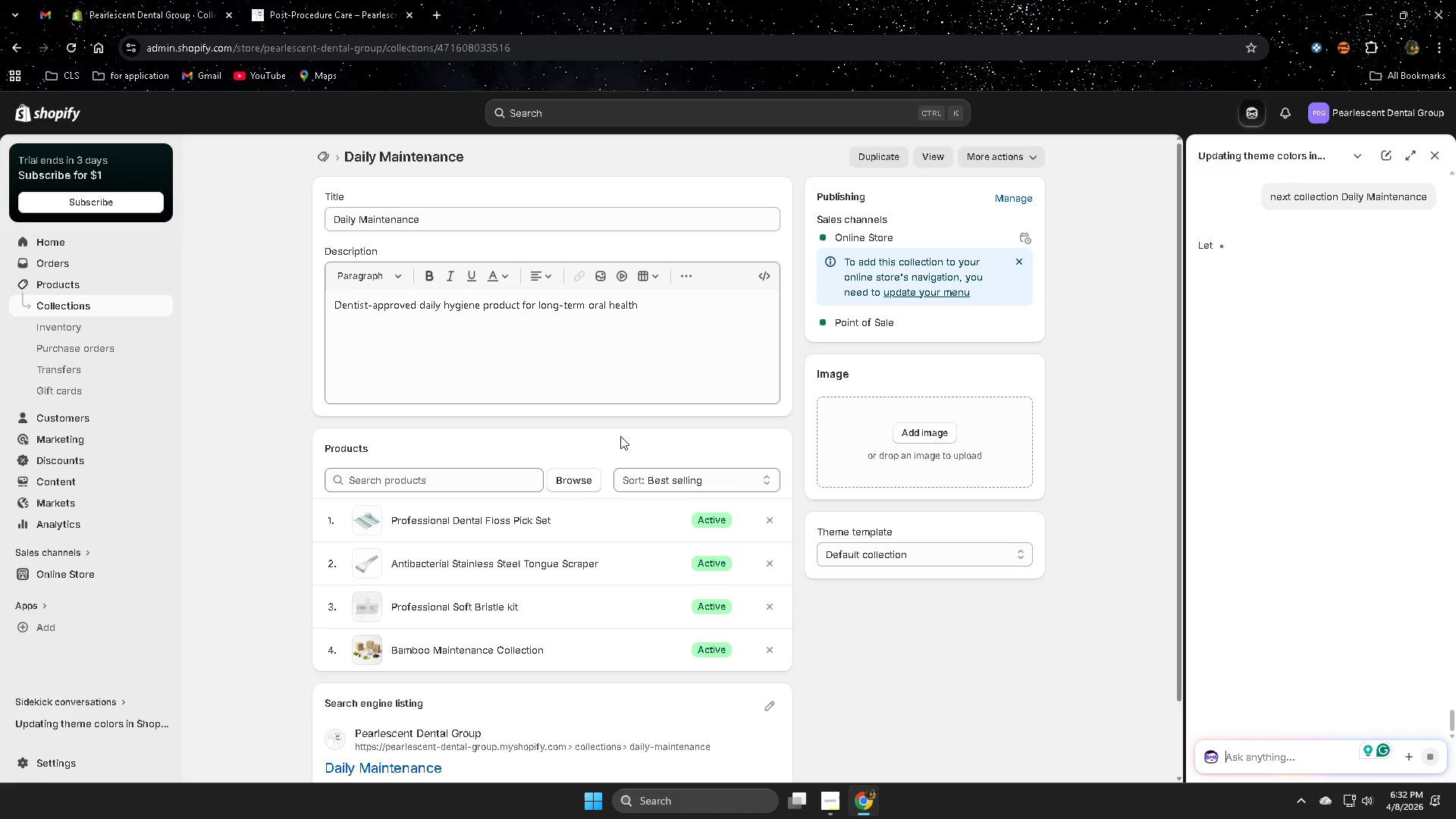 
left_click([289, 0])
 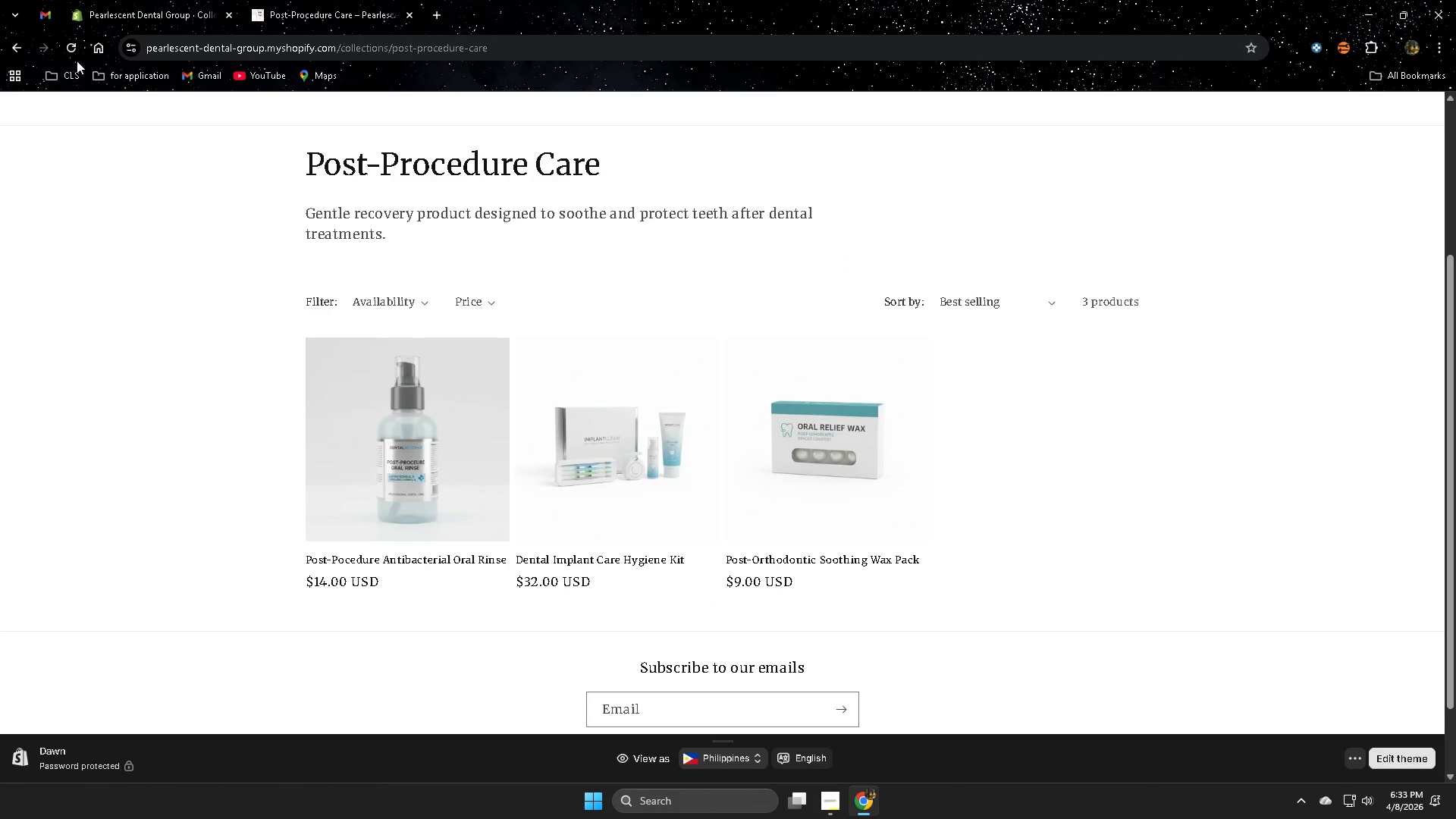 
left_click([75, 52])
 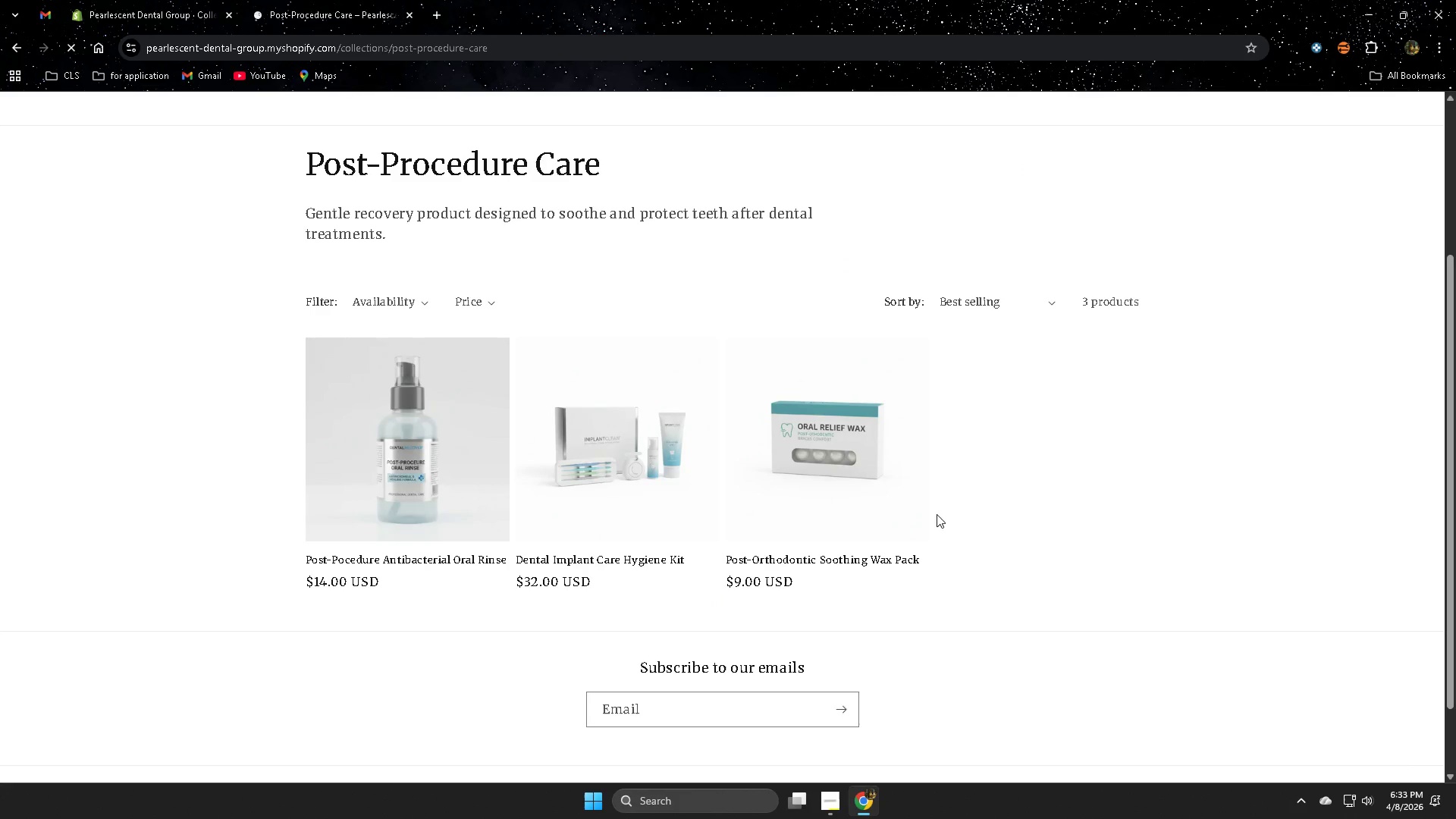 
scroll: coordinate [941, 515], scroll_direction: up, amount: 1.0
 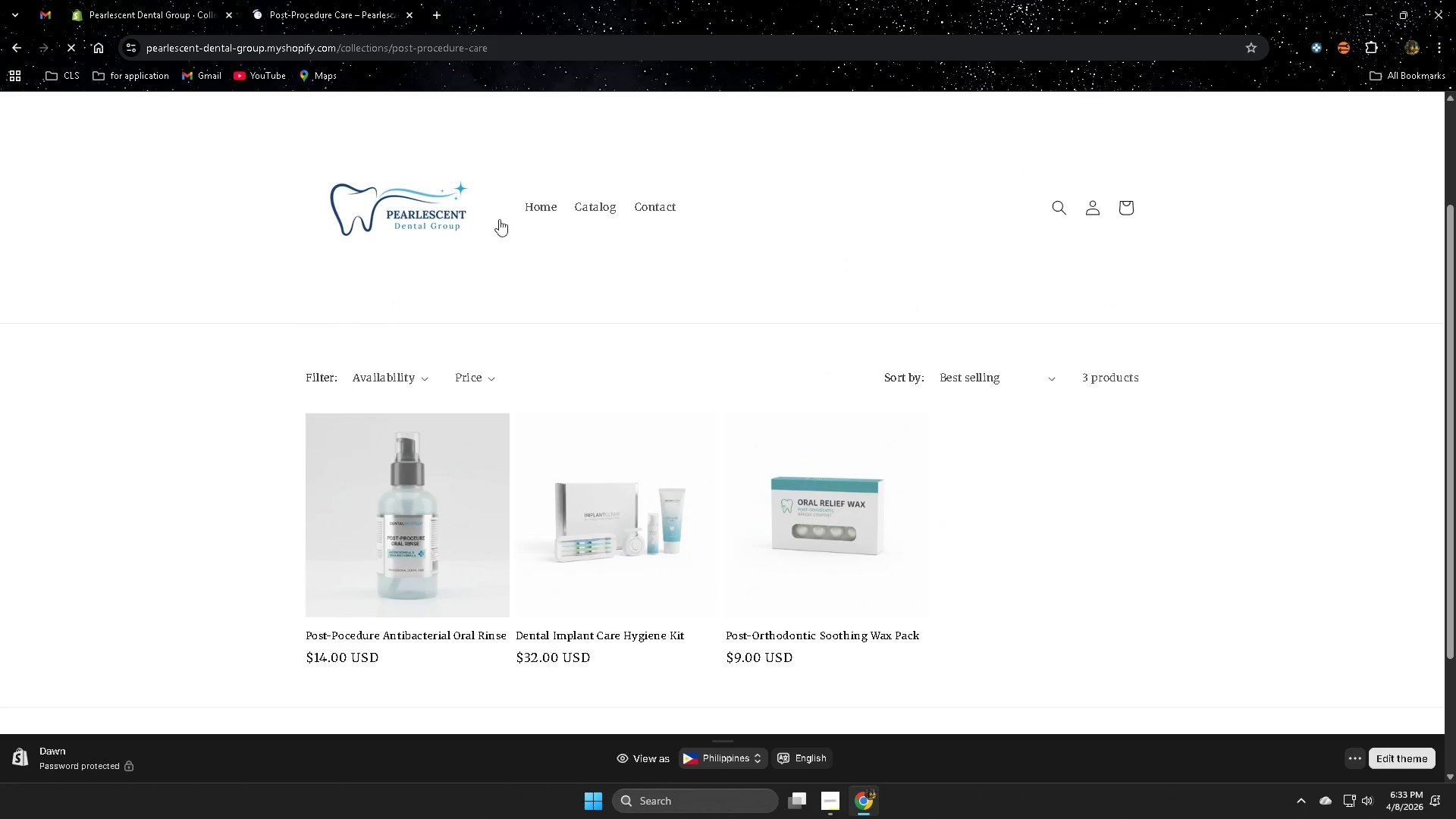 
left_click([526, 209])
 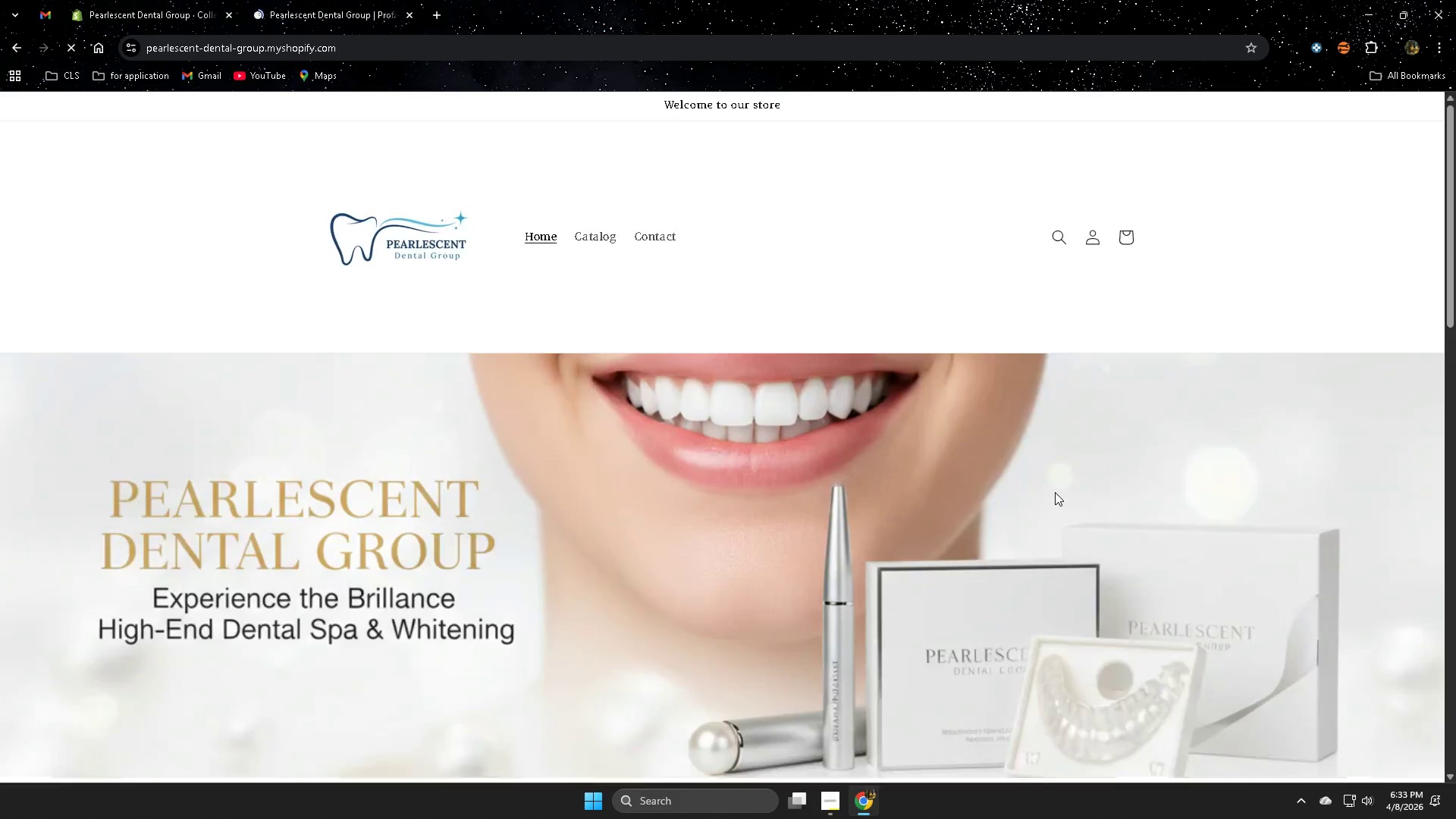 
scroll: coordinate [1132, 532], scroll_direction: down, amount: 7.0
 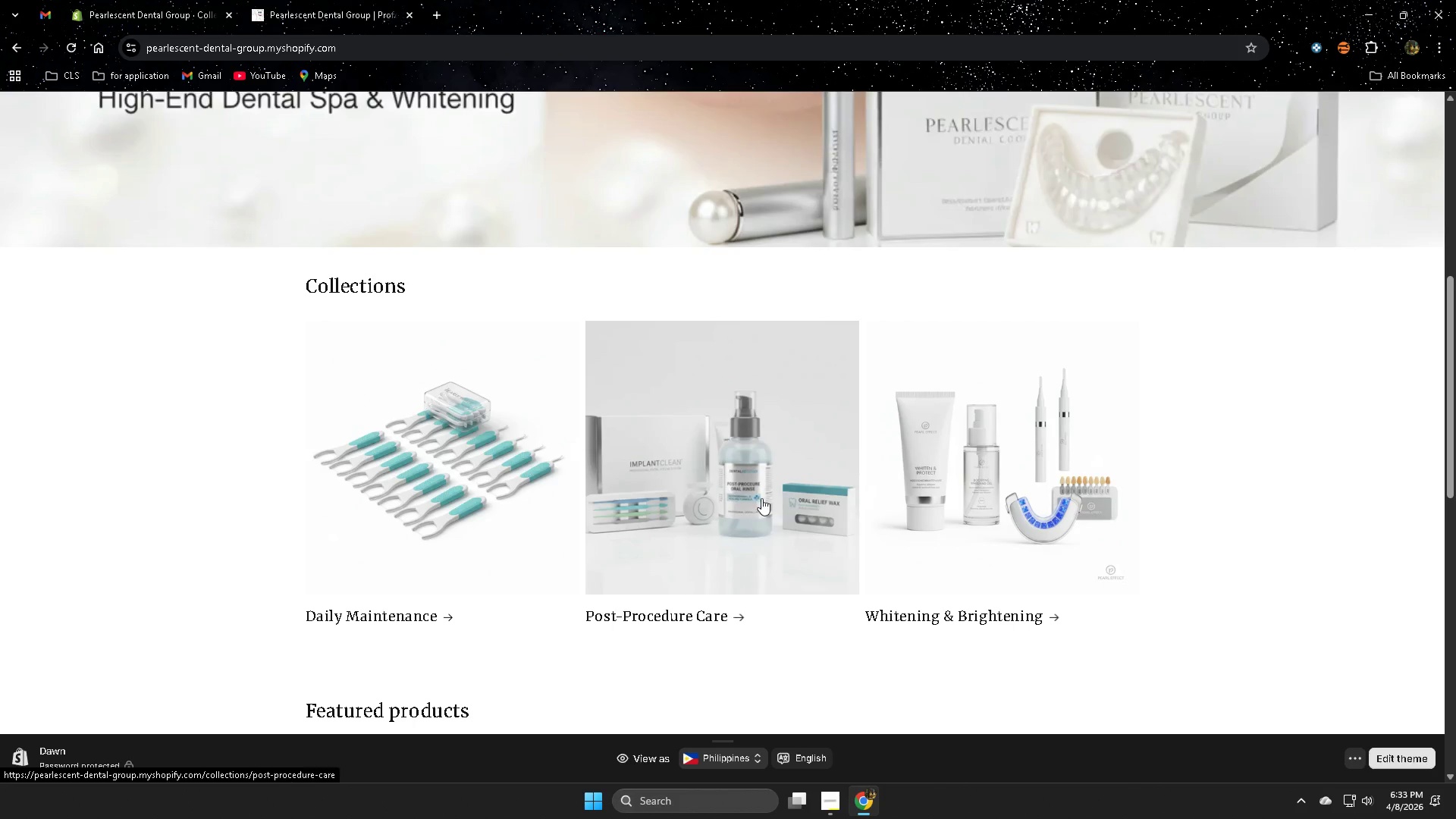 
left_click([755, 491])
 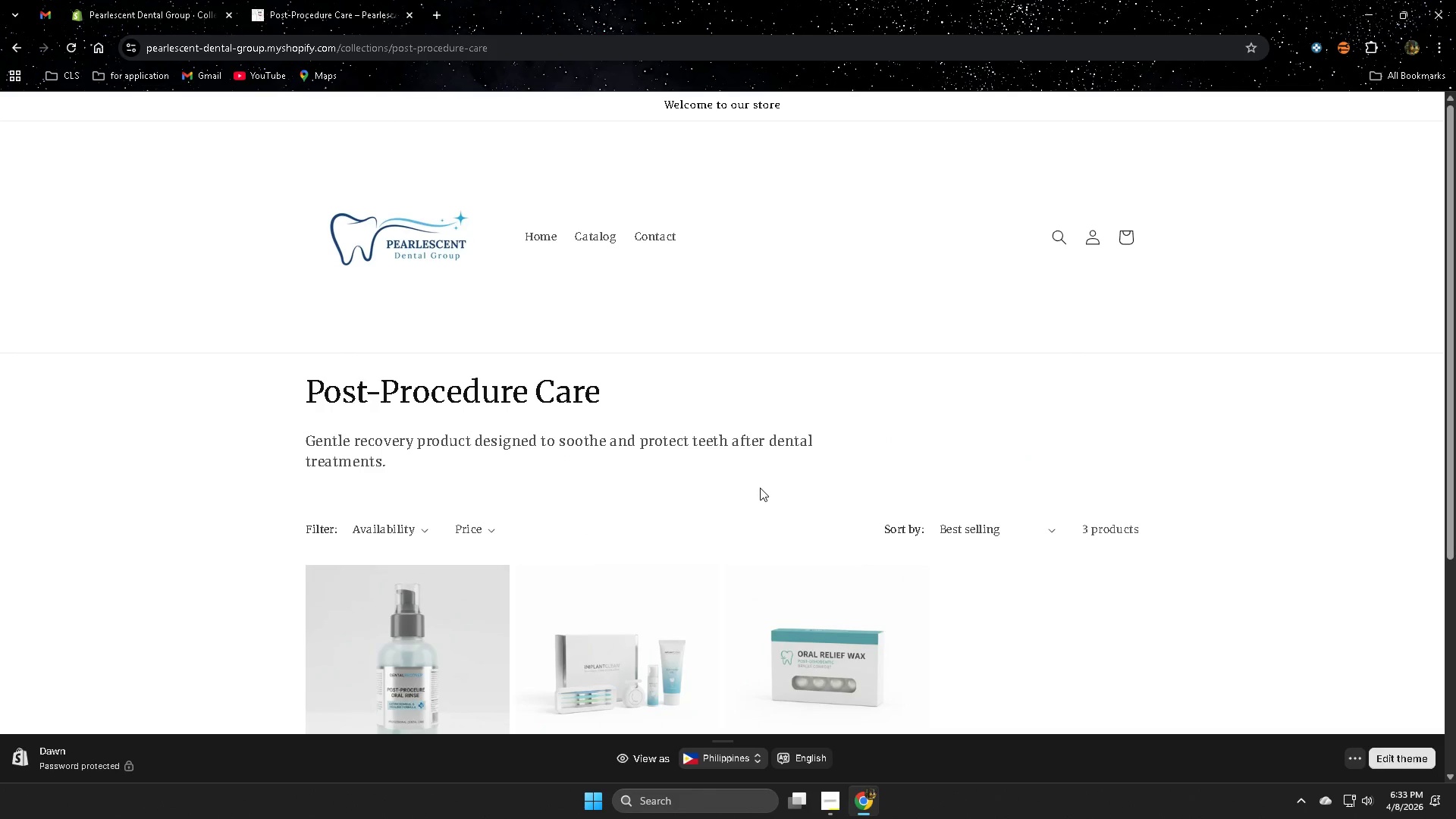 
scroll: coordinate [905, 618], scroll_direction: none, amount: 0.0
 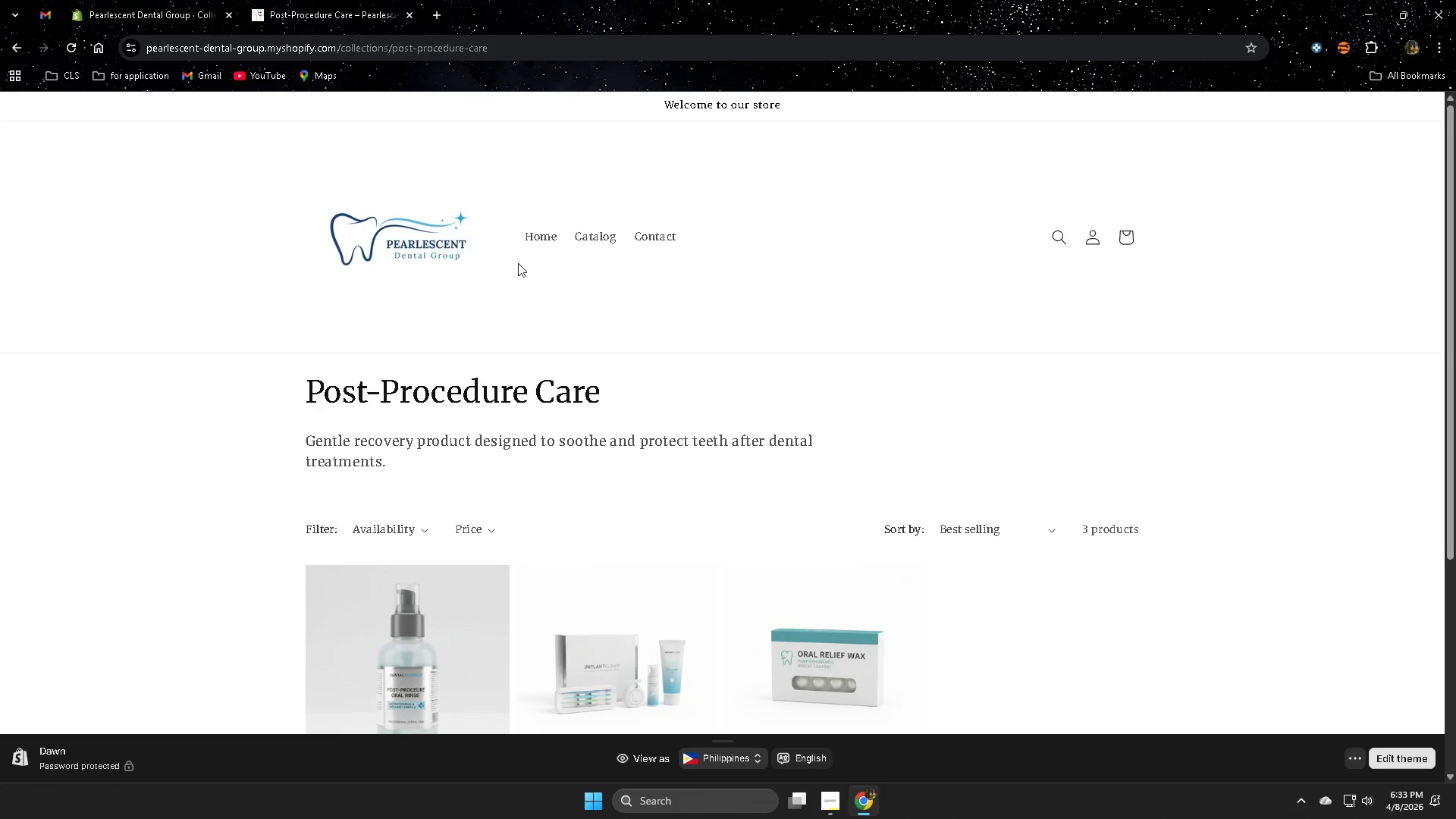 
left_click([535, 239])
 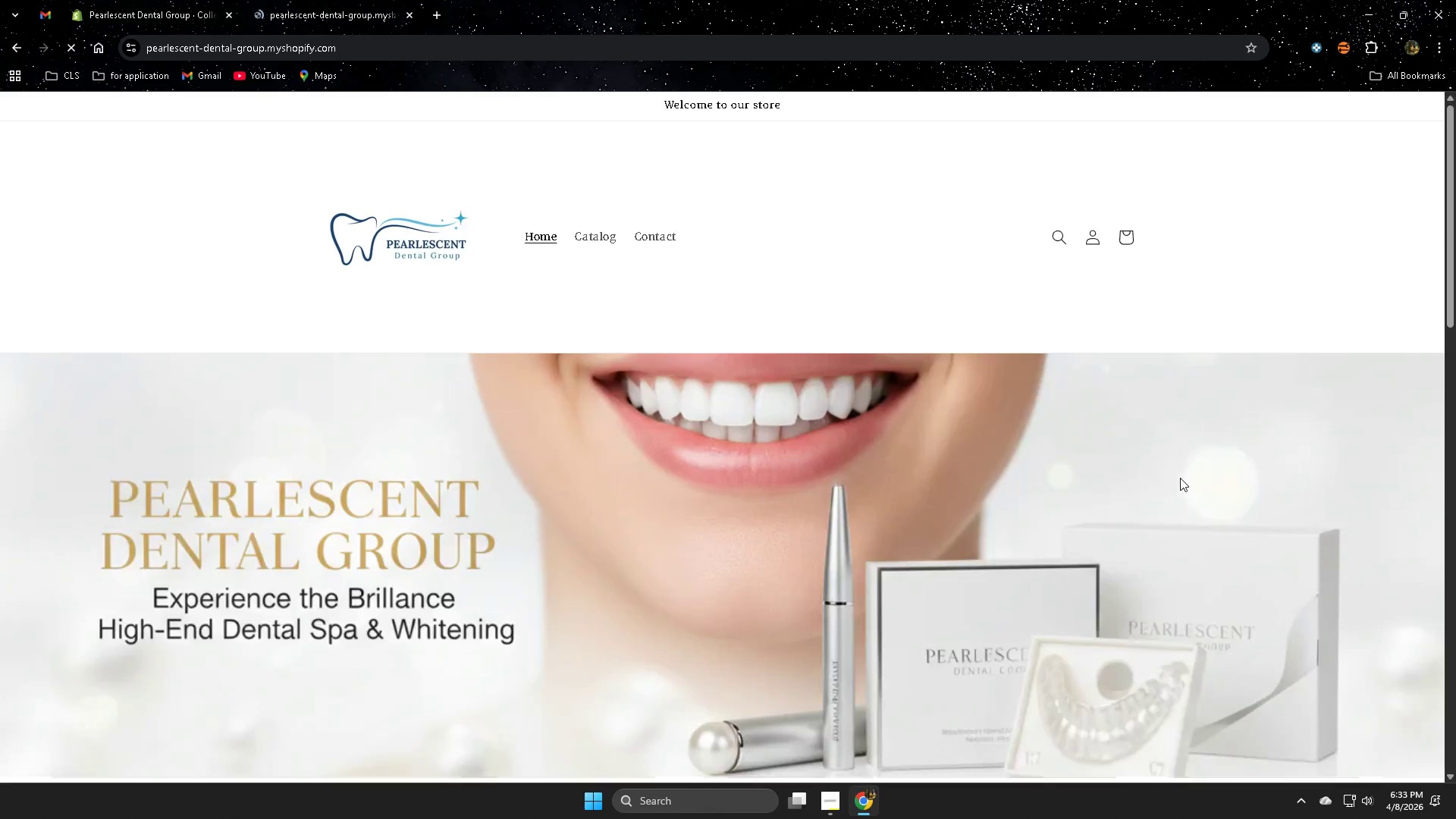 
scroll: coordinate [1178, 477], scroll_direction: down, amount: 8.0
 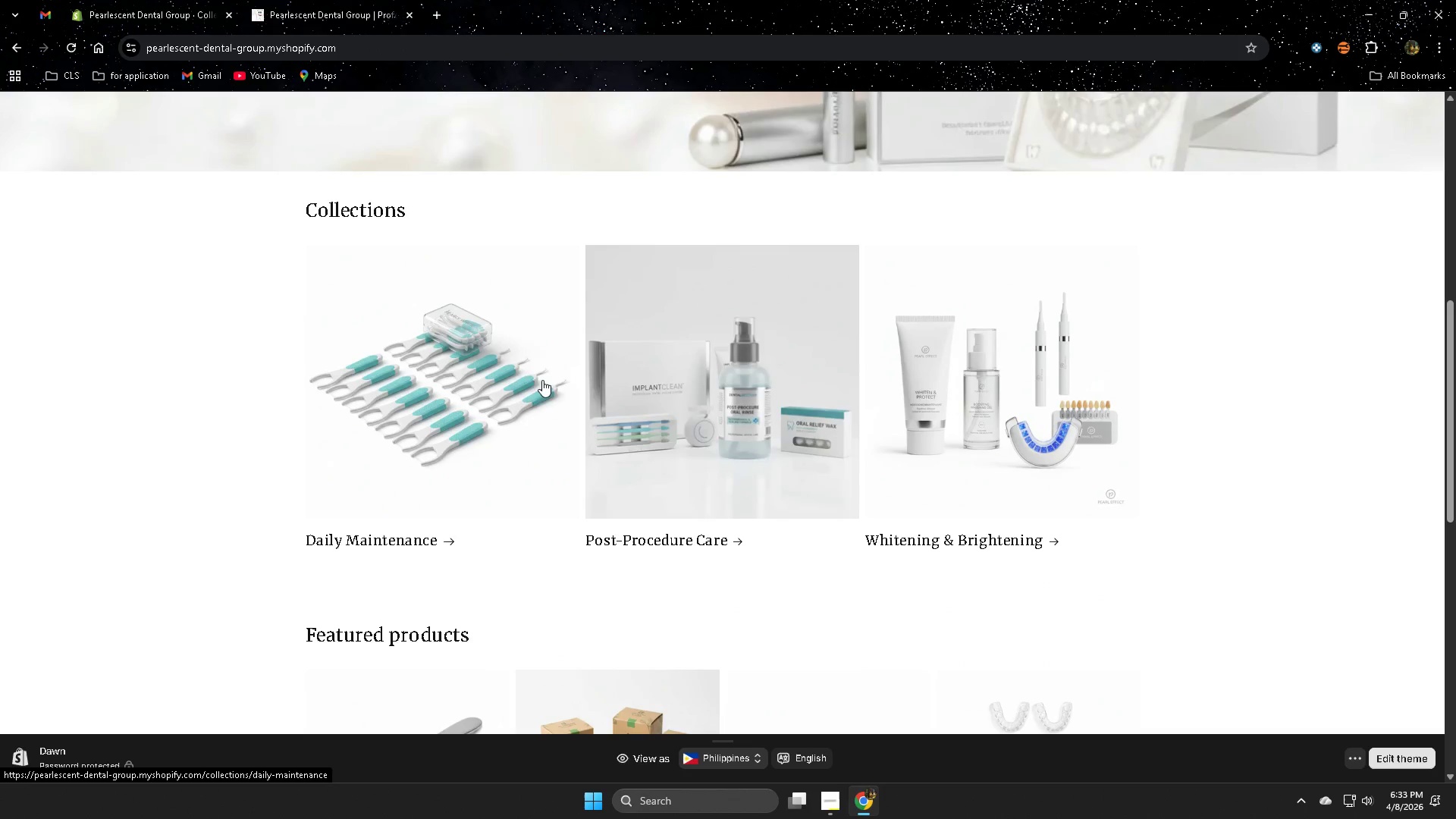 
mouse_move([245, 2])
 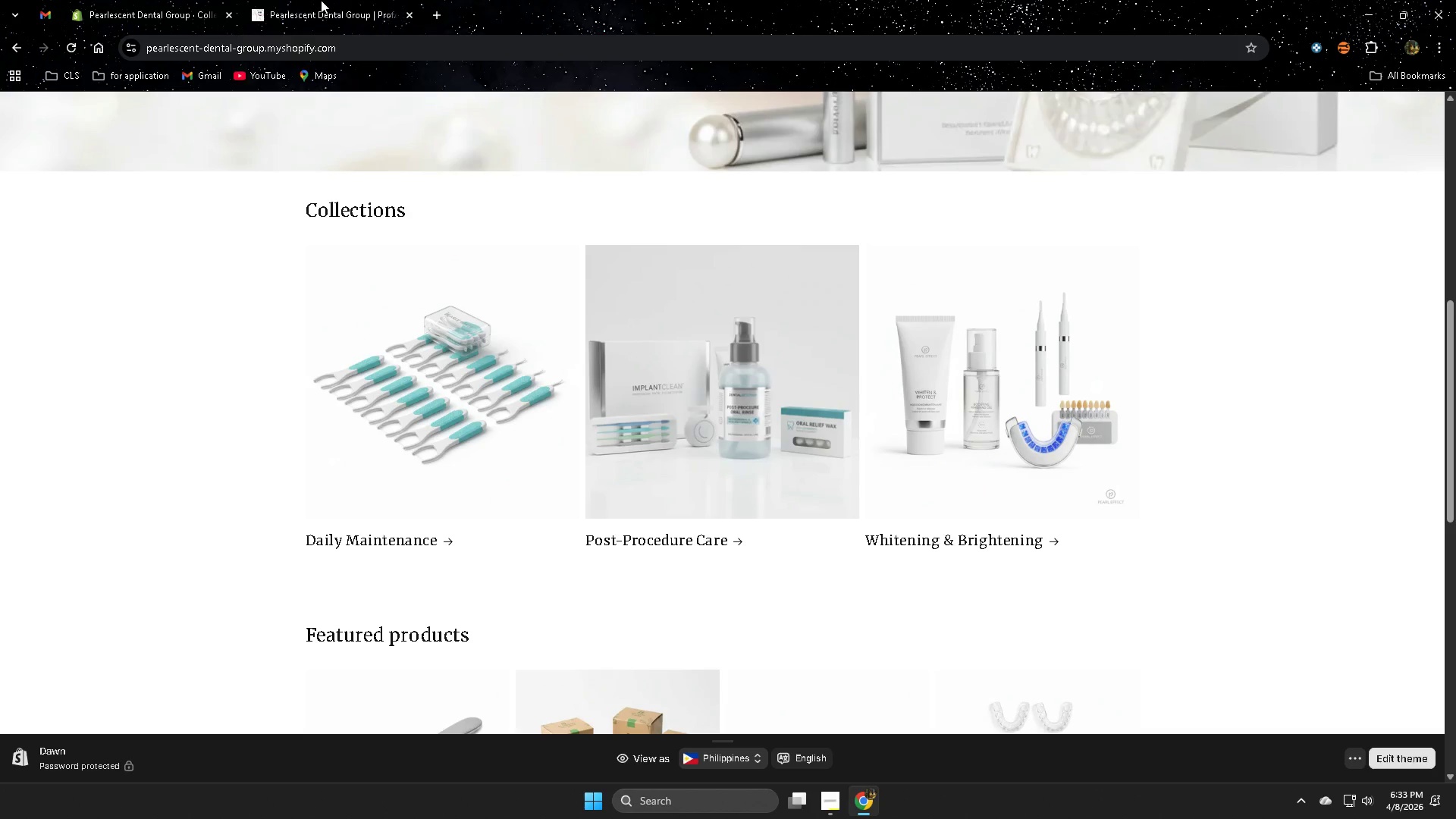 
double_click([144, 0])
 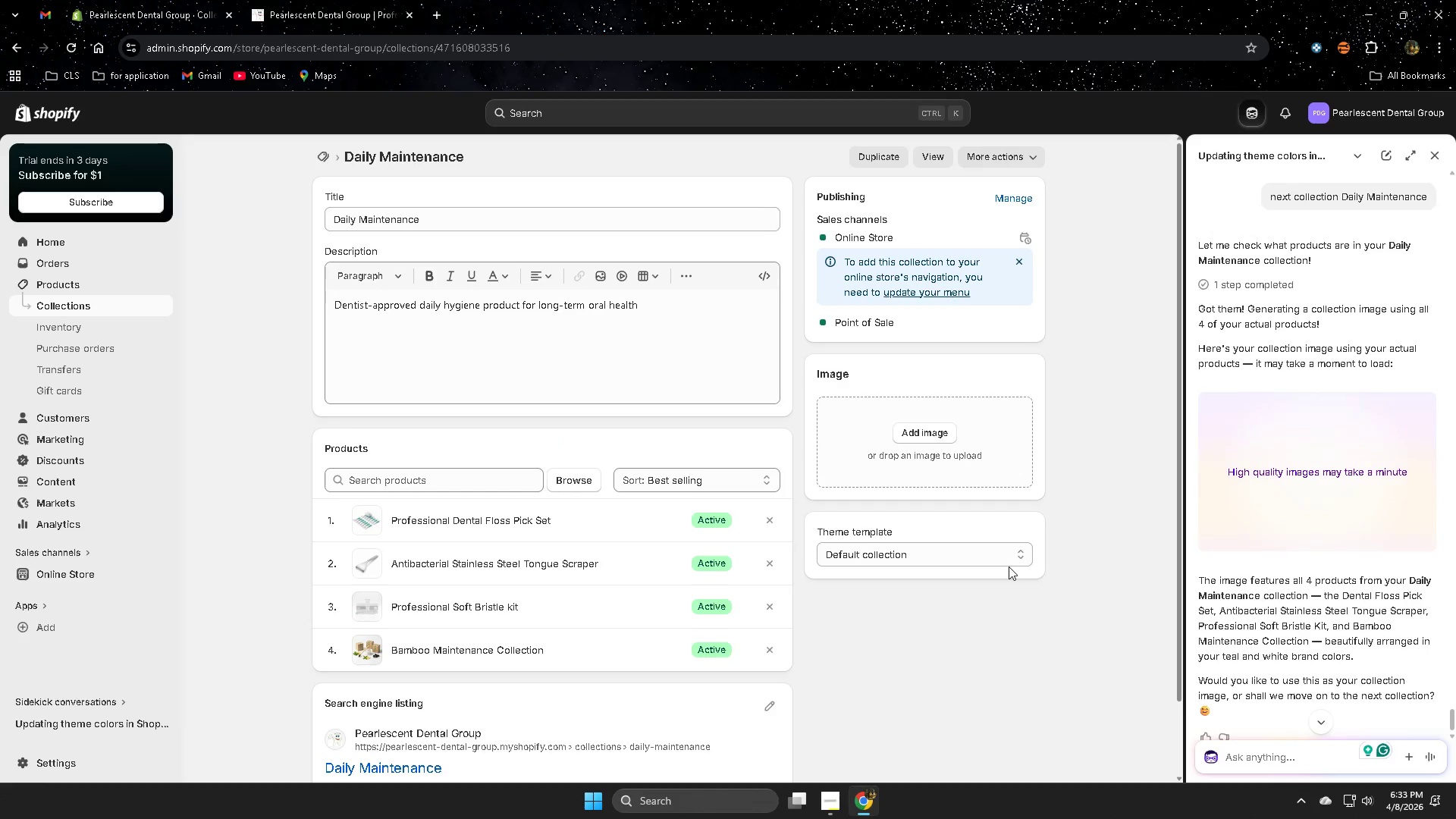 
scroll: coordinate [329, 436], scroll_direction: down, amount: 1.0
 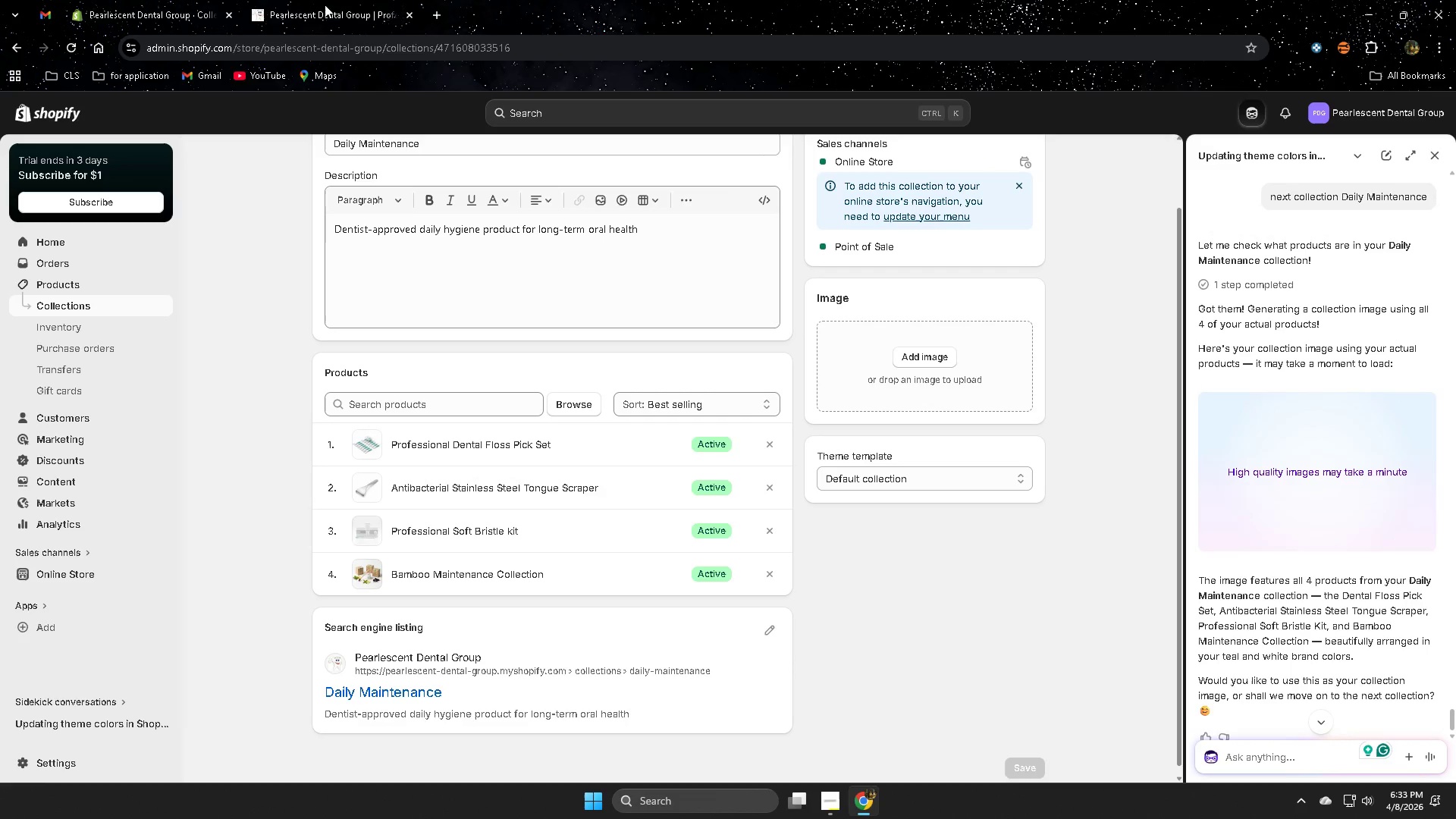 
left_click([349, 0])
 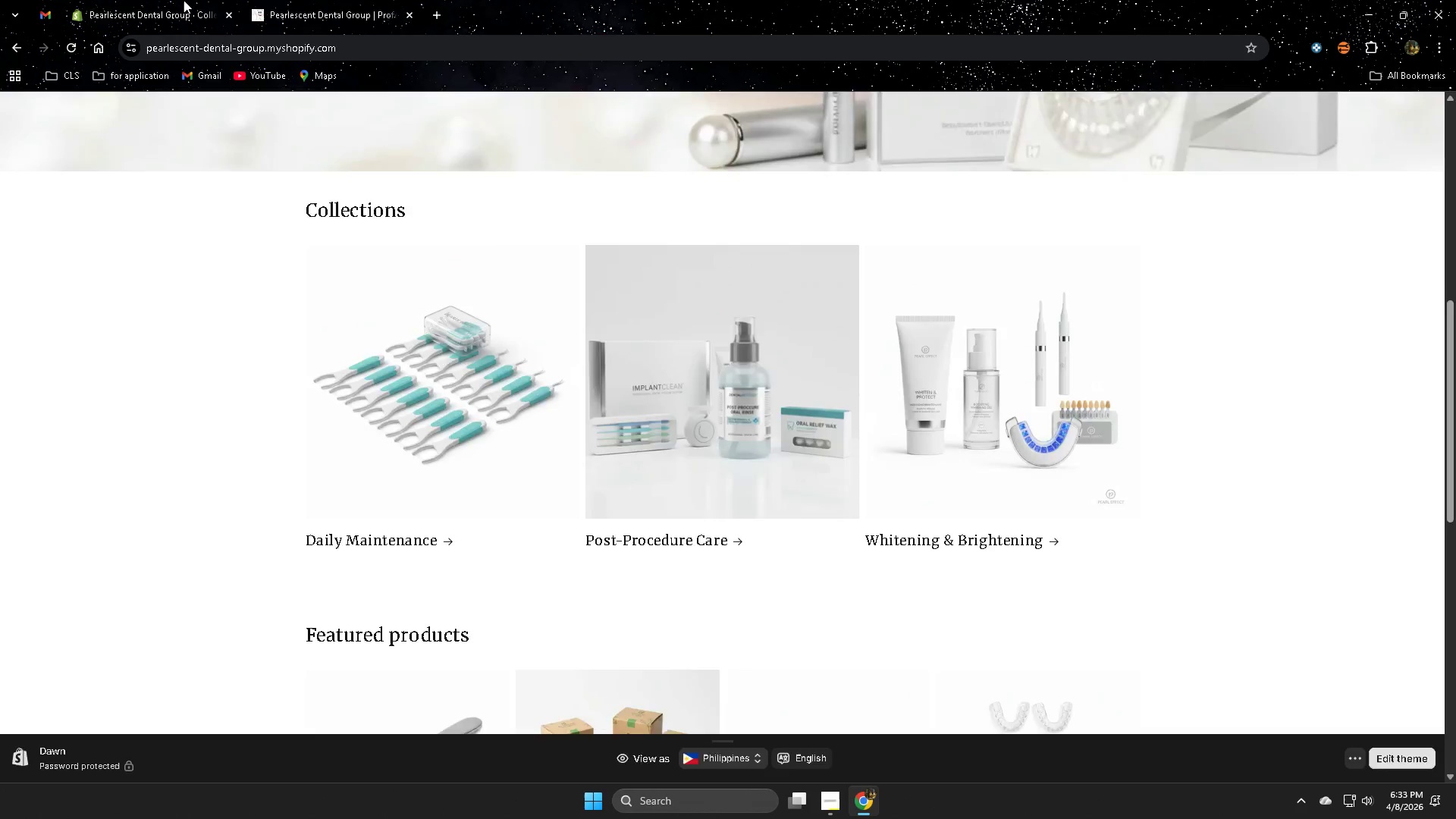 
left_click([184, 0])
 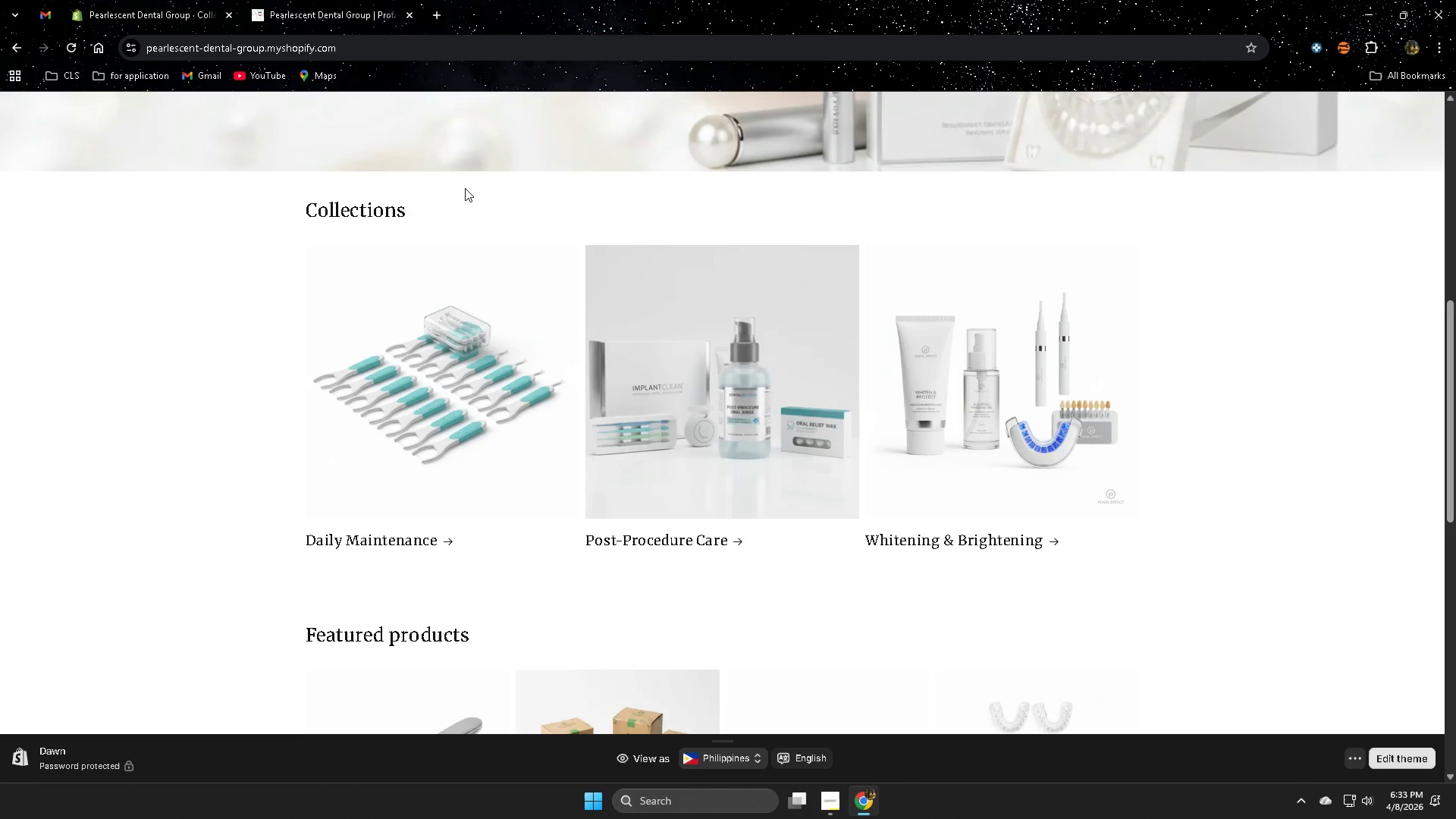 
scroll: coordinate [913, 563], scroll_direction: up, amount: 1.0
 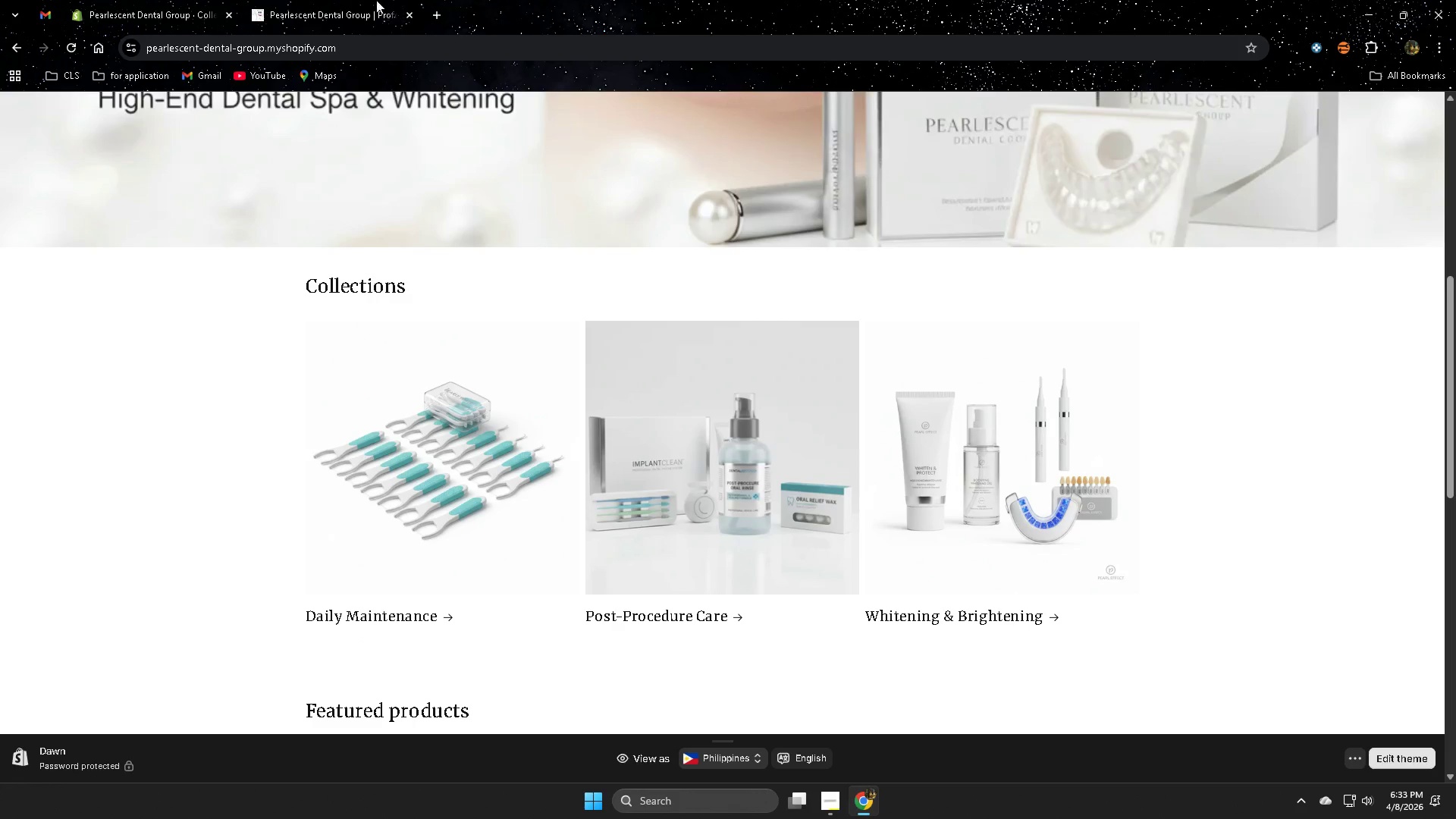 
left_click([147, 3])
 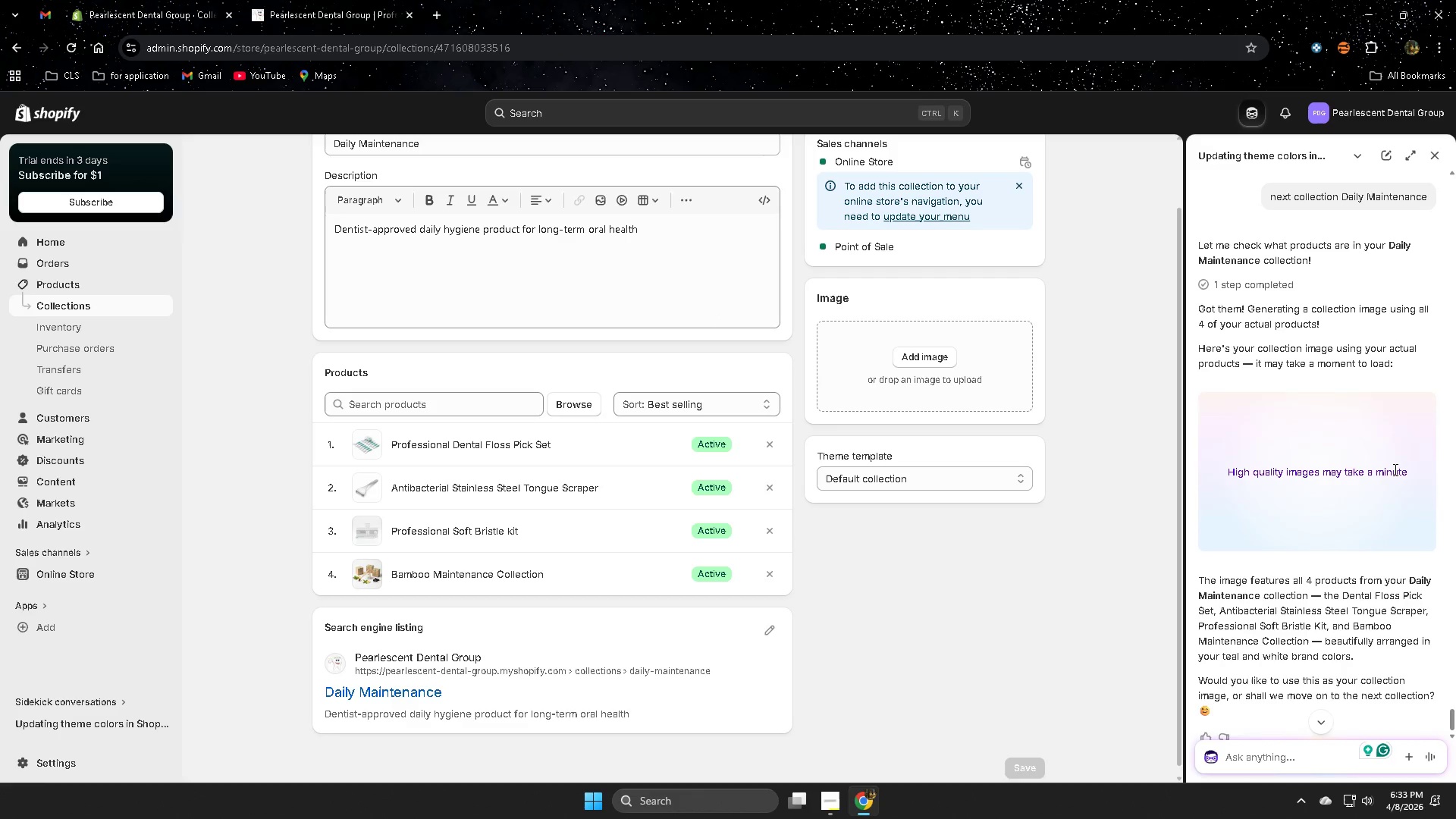 
left_click([1300, 807])
 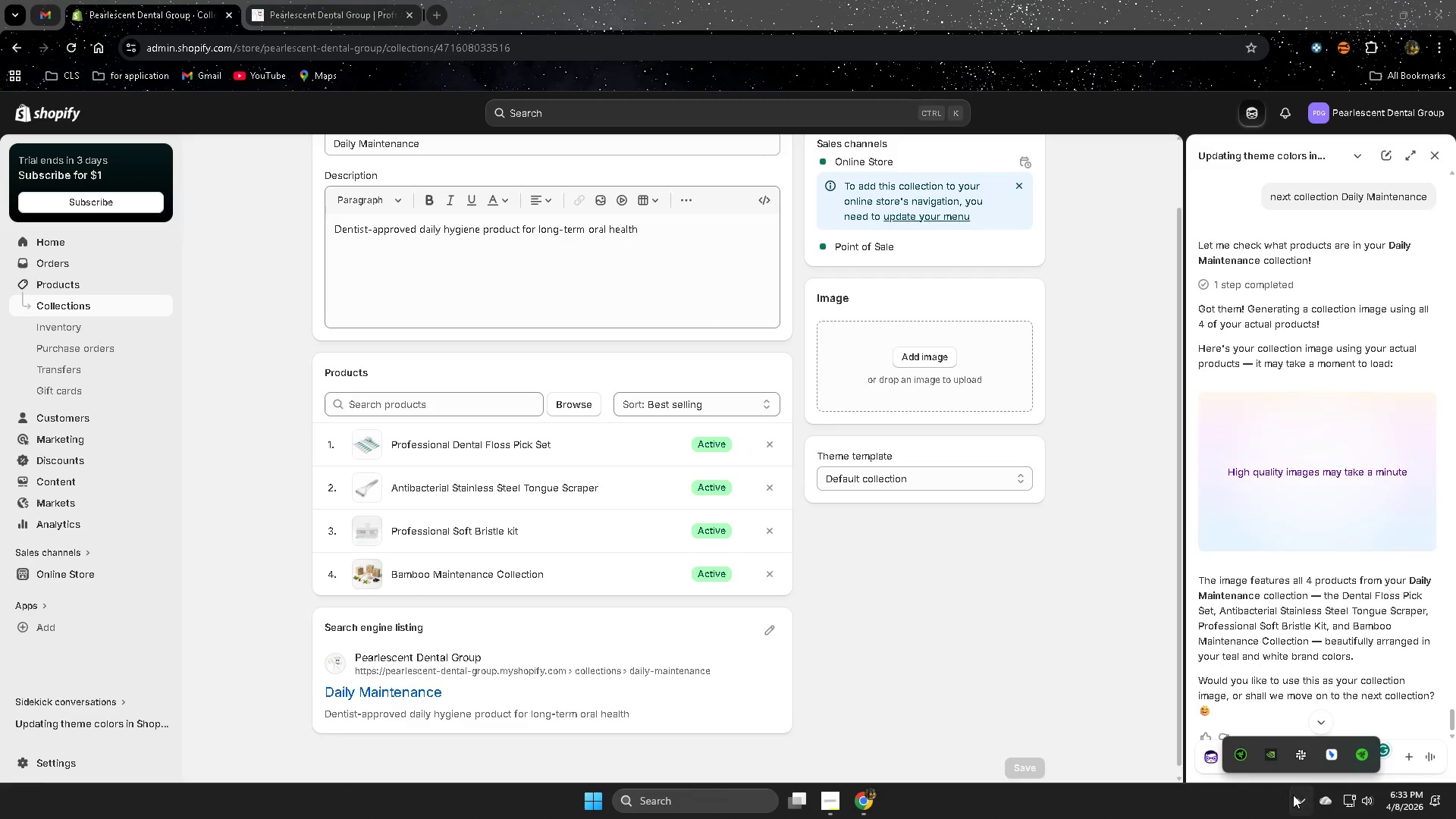 
double_click([1364, 801])
 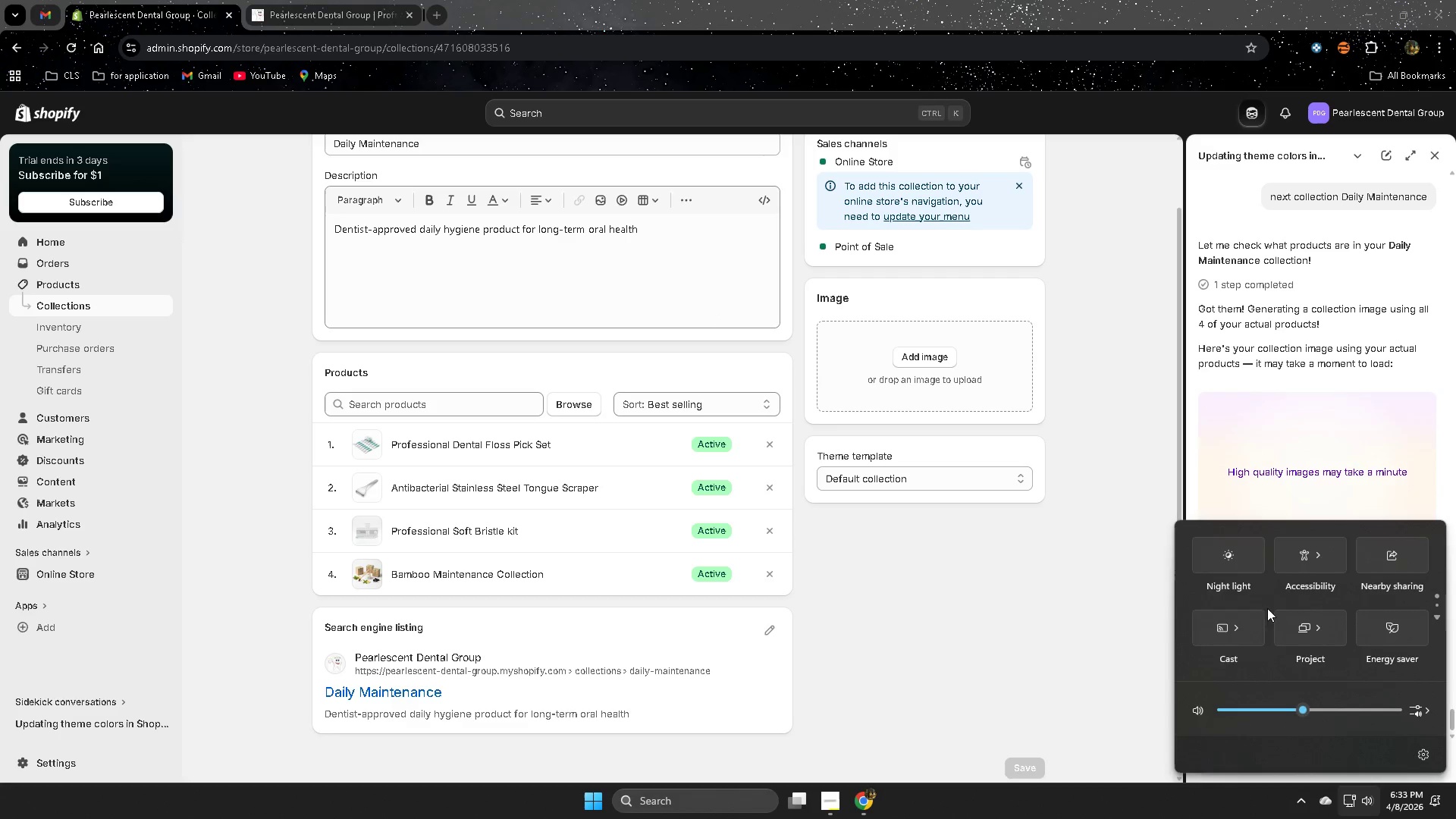 
left_click([1249, 560])
 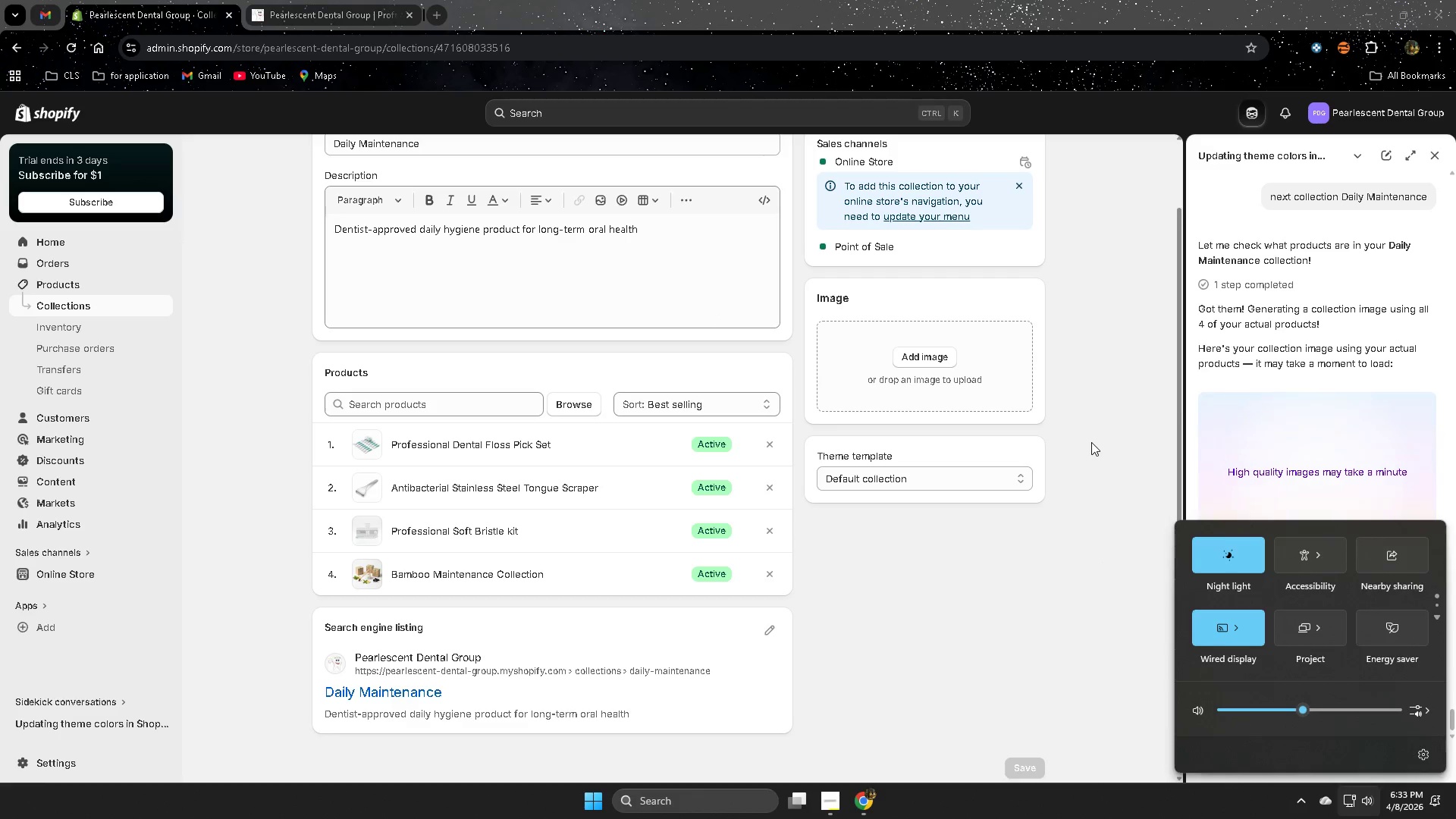 
left_click([1091, 442])
 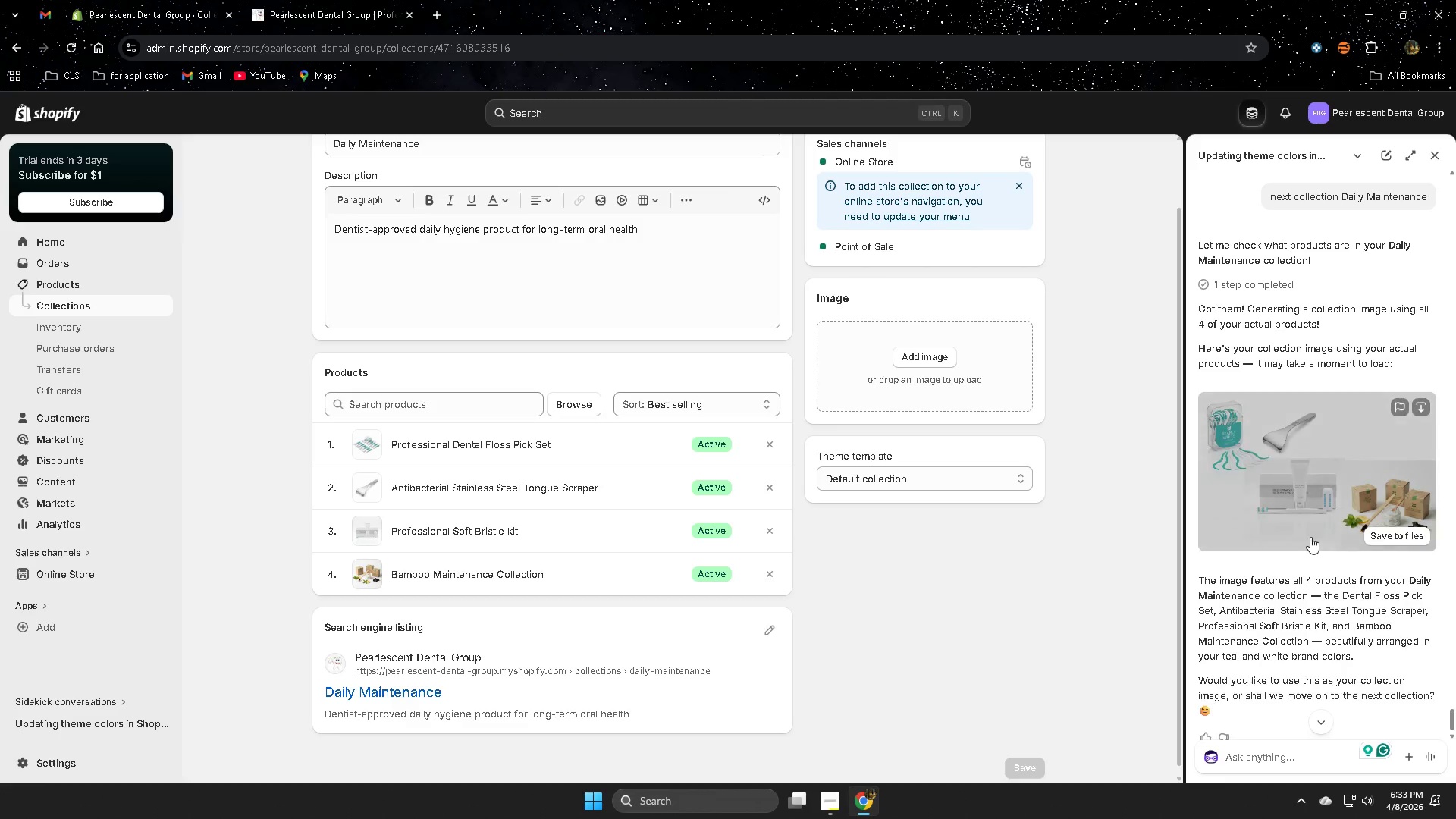 
wait(5.33)
 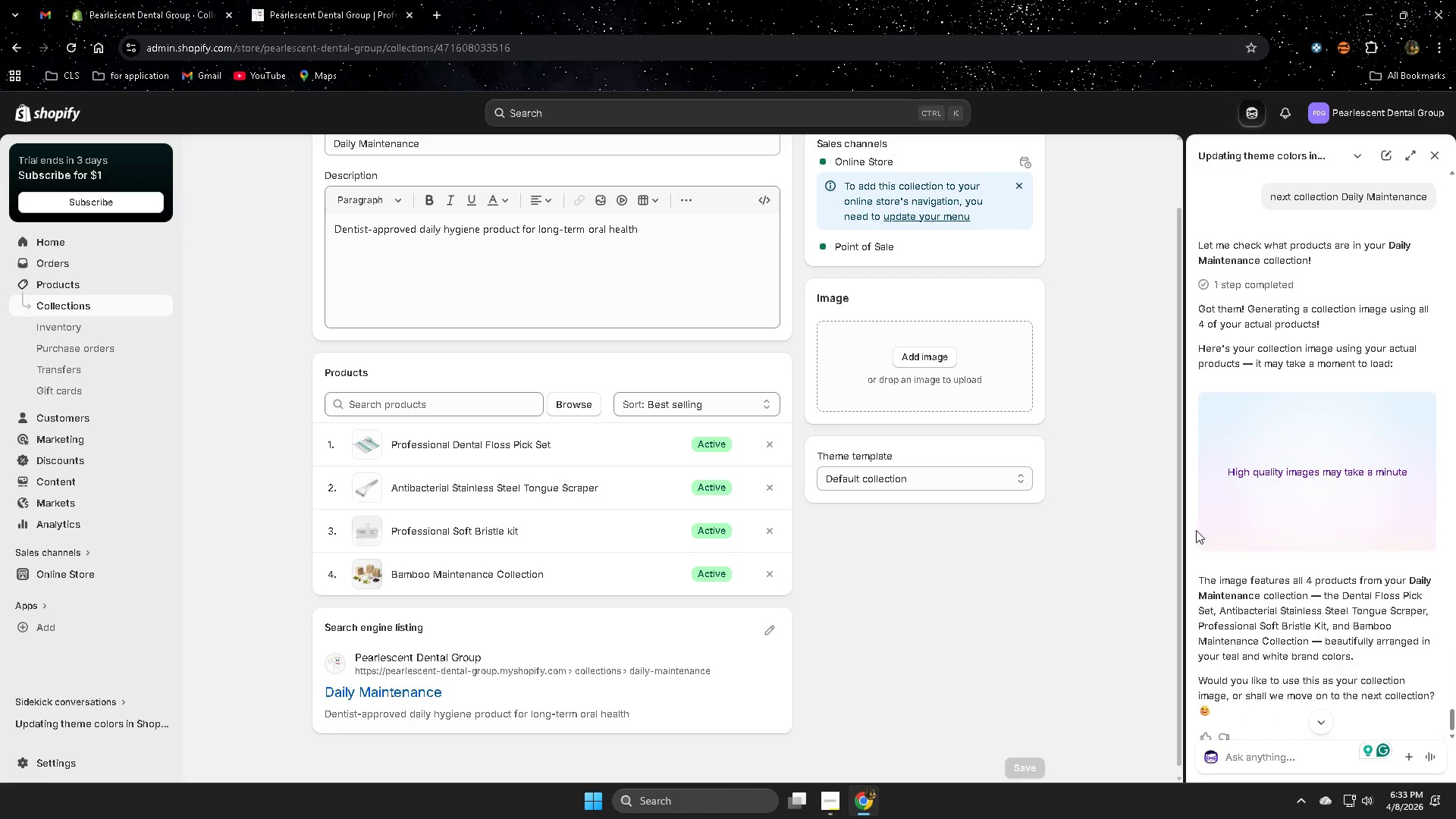 
left_click([1366, 800])
 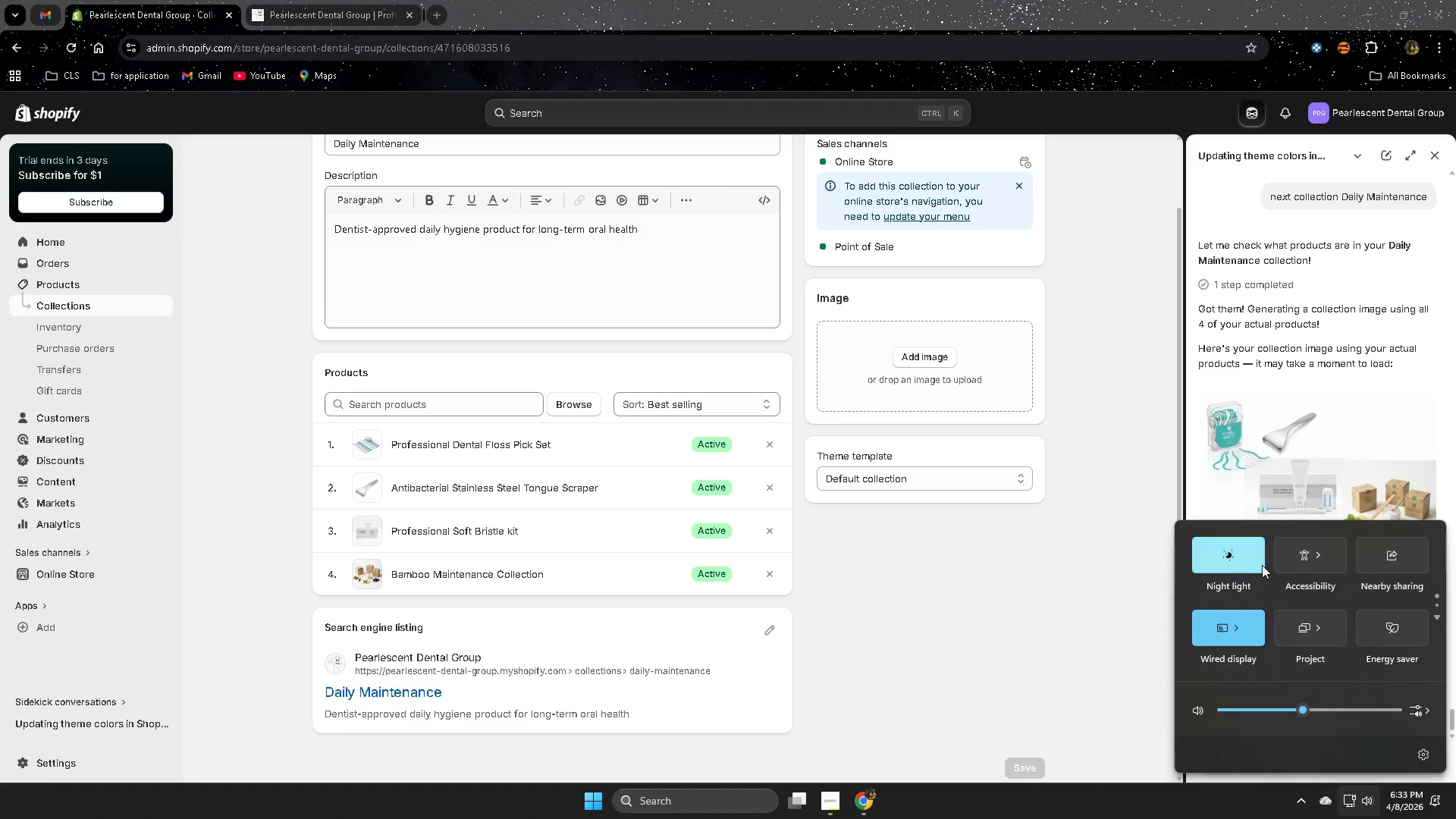 
left_click([1235, 559])
 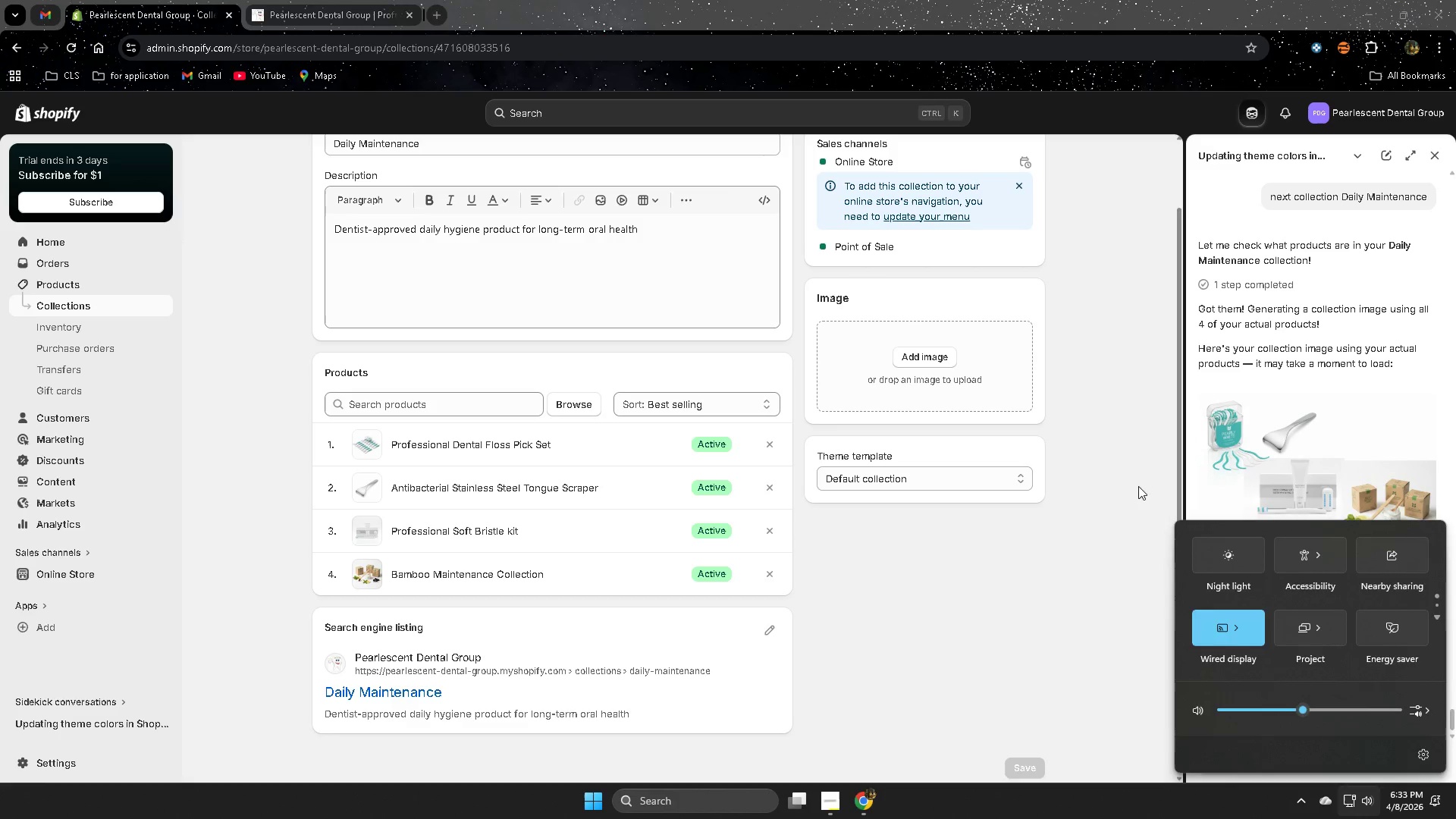 
left_click([1138, 478])
 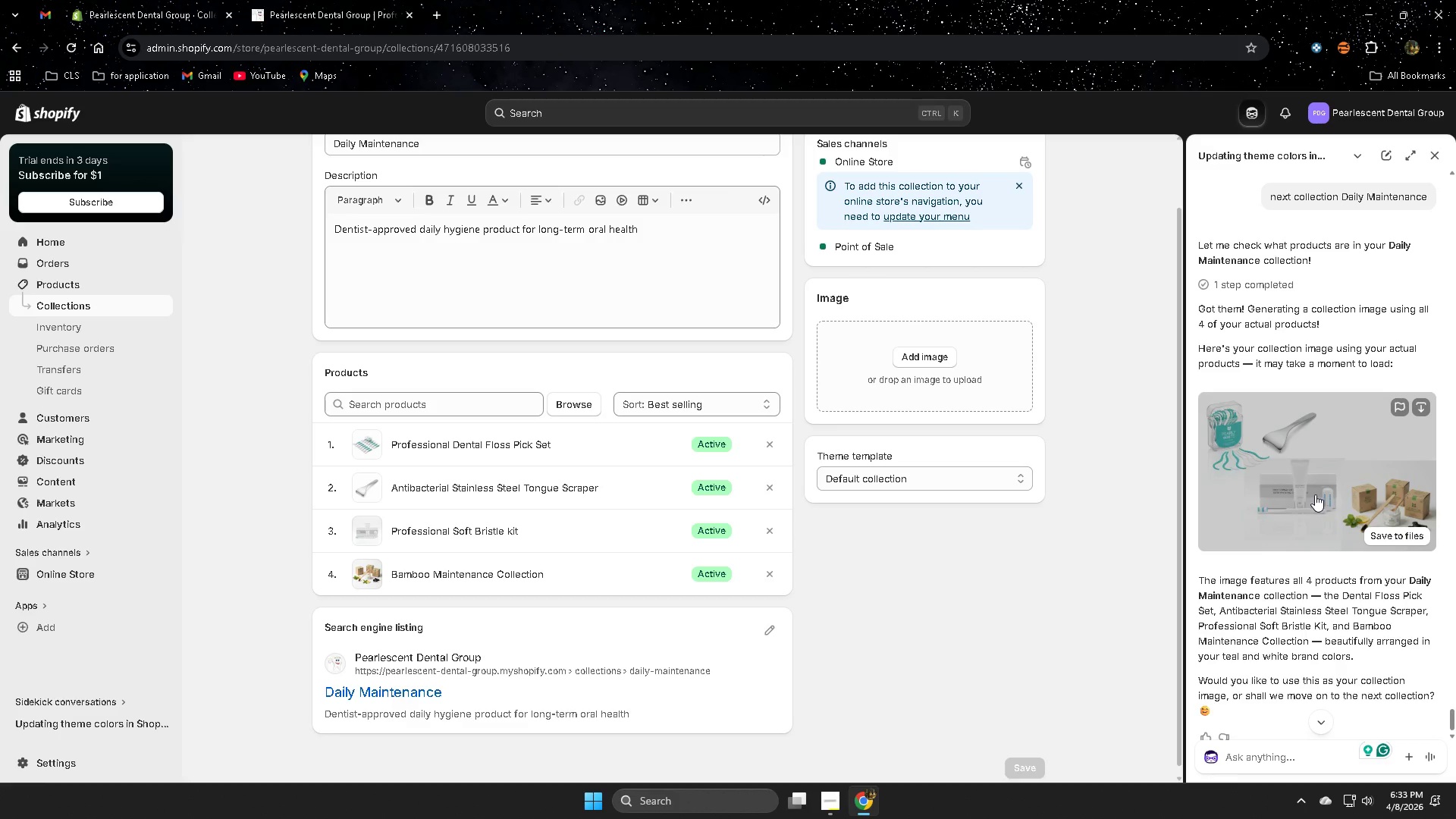 
left_click([1309, 484])
 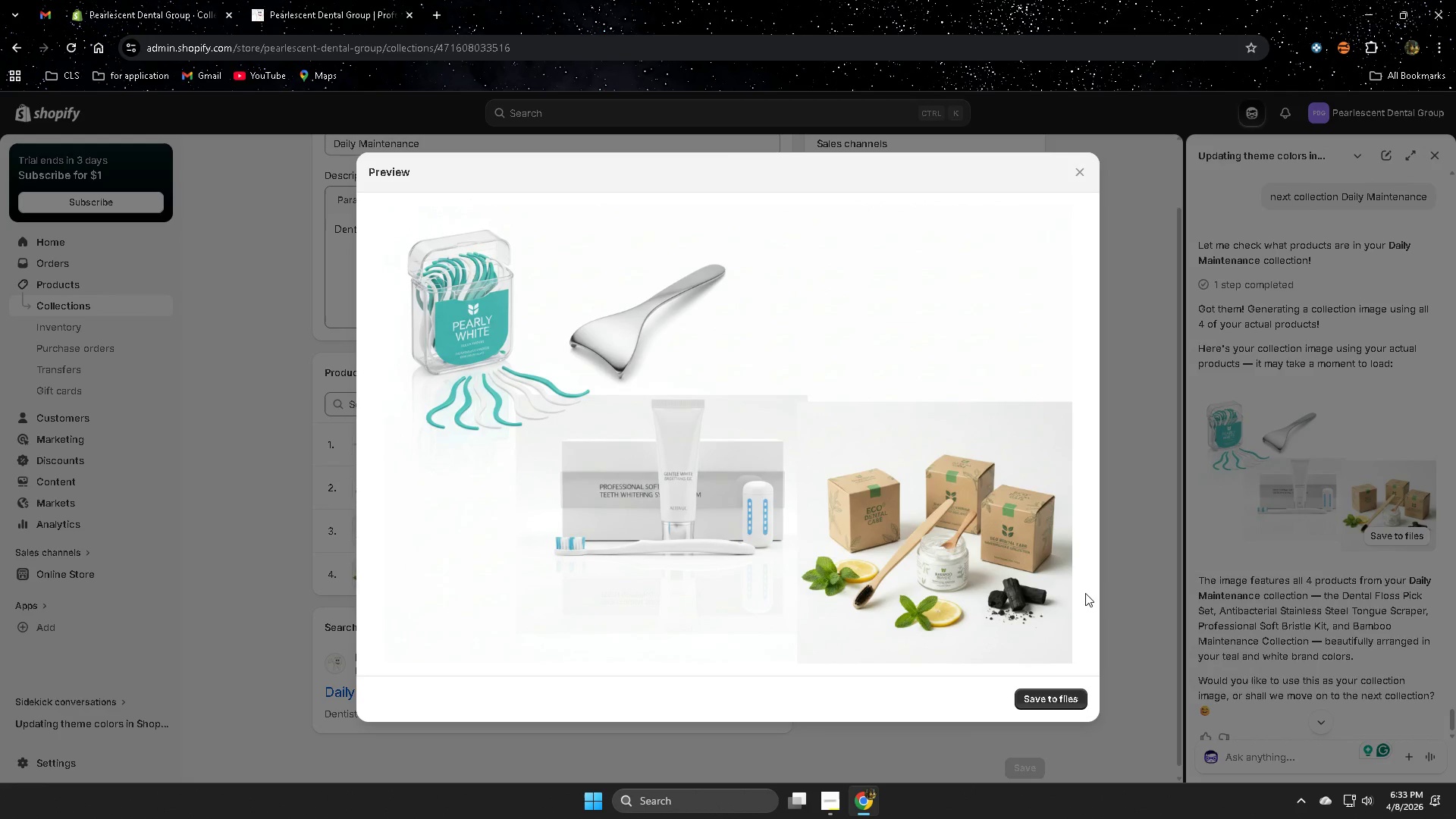 
left_click([1058, 698])
 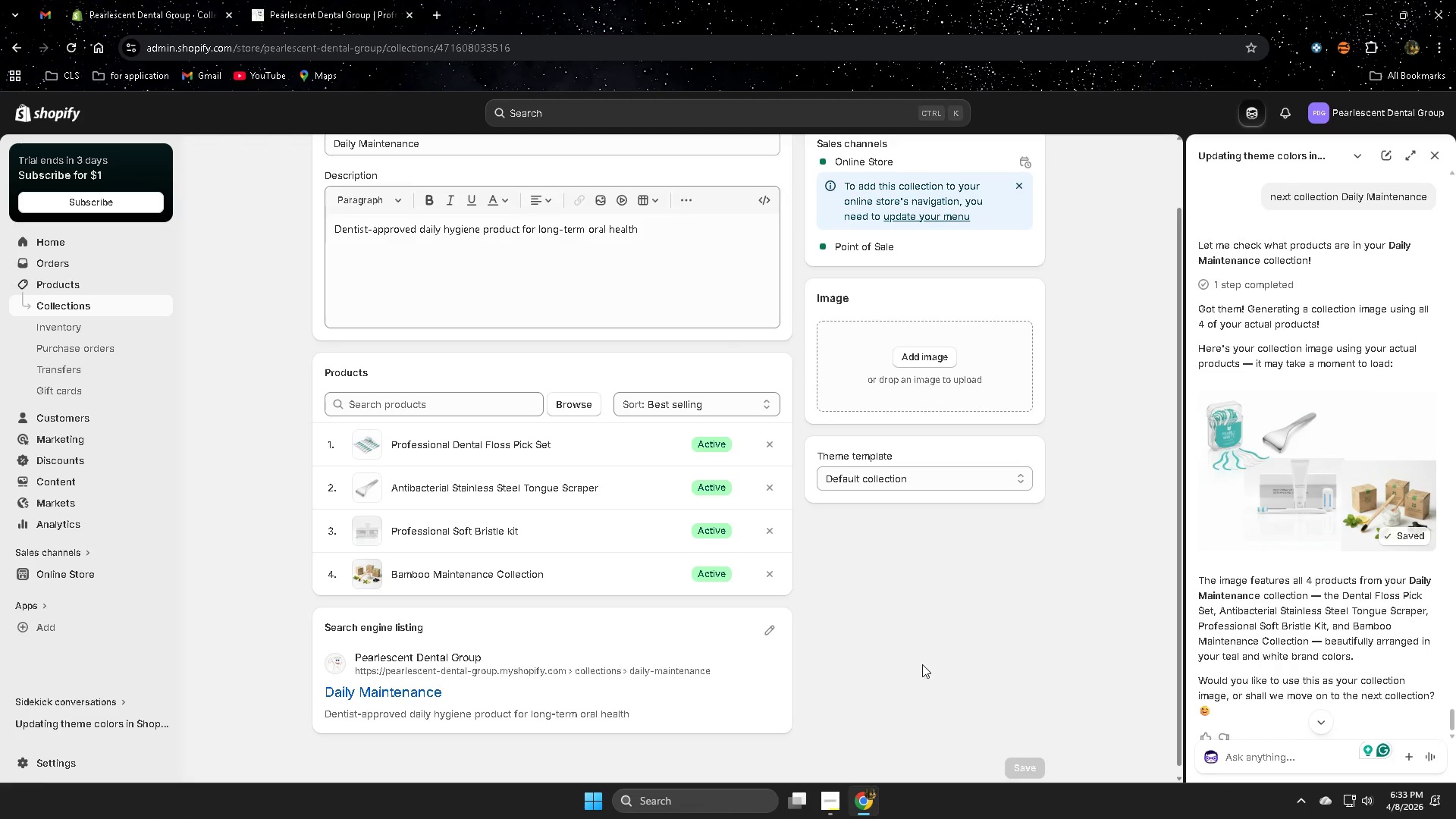 
left_click([913, 358])
 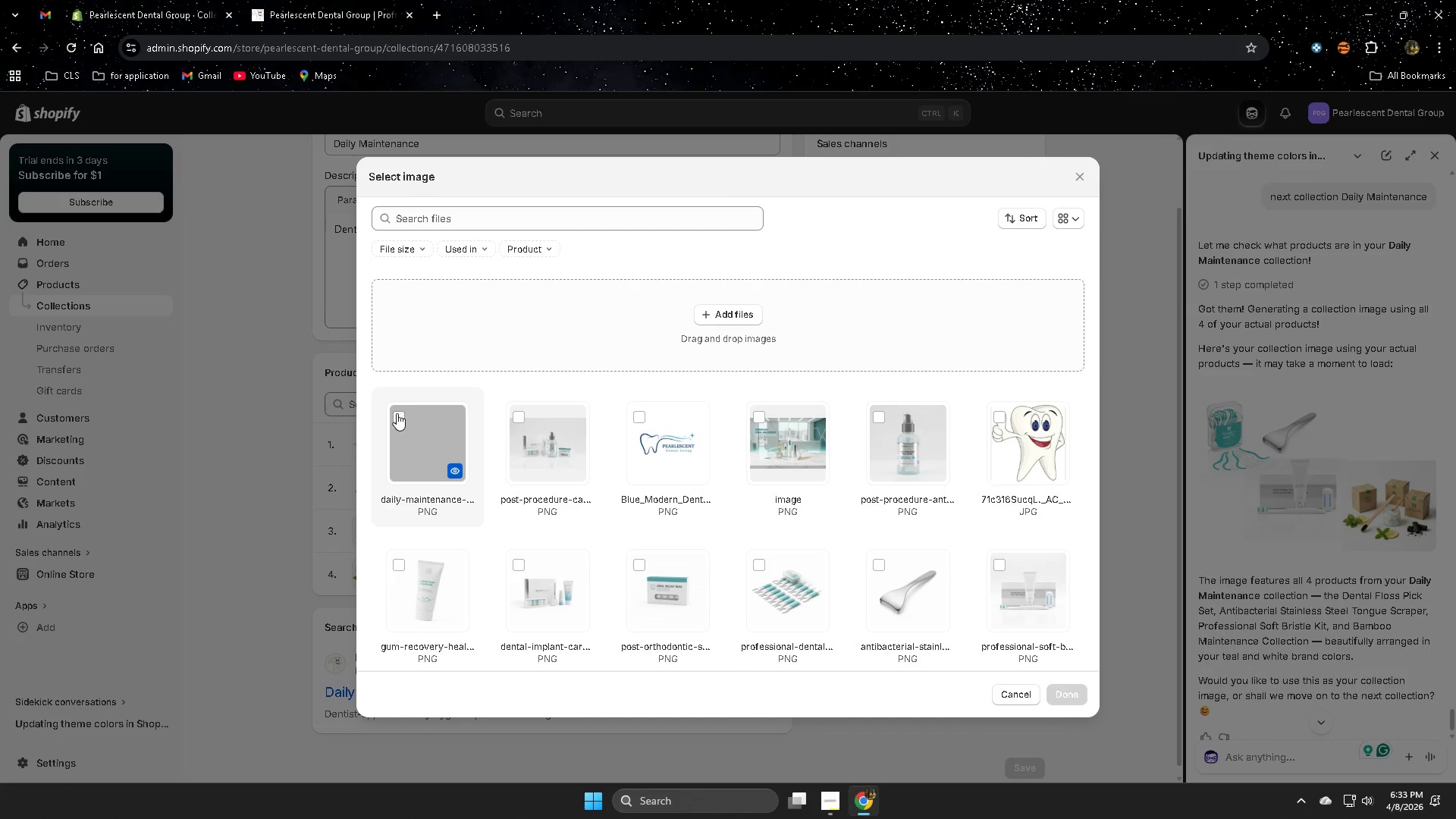 
left_click([395, 414])
 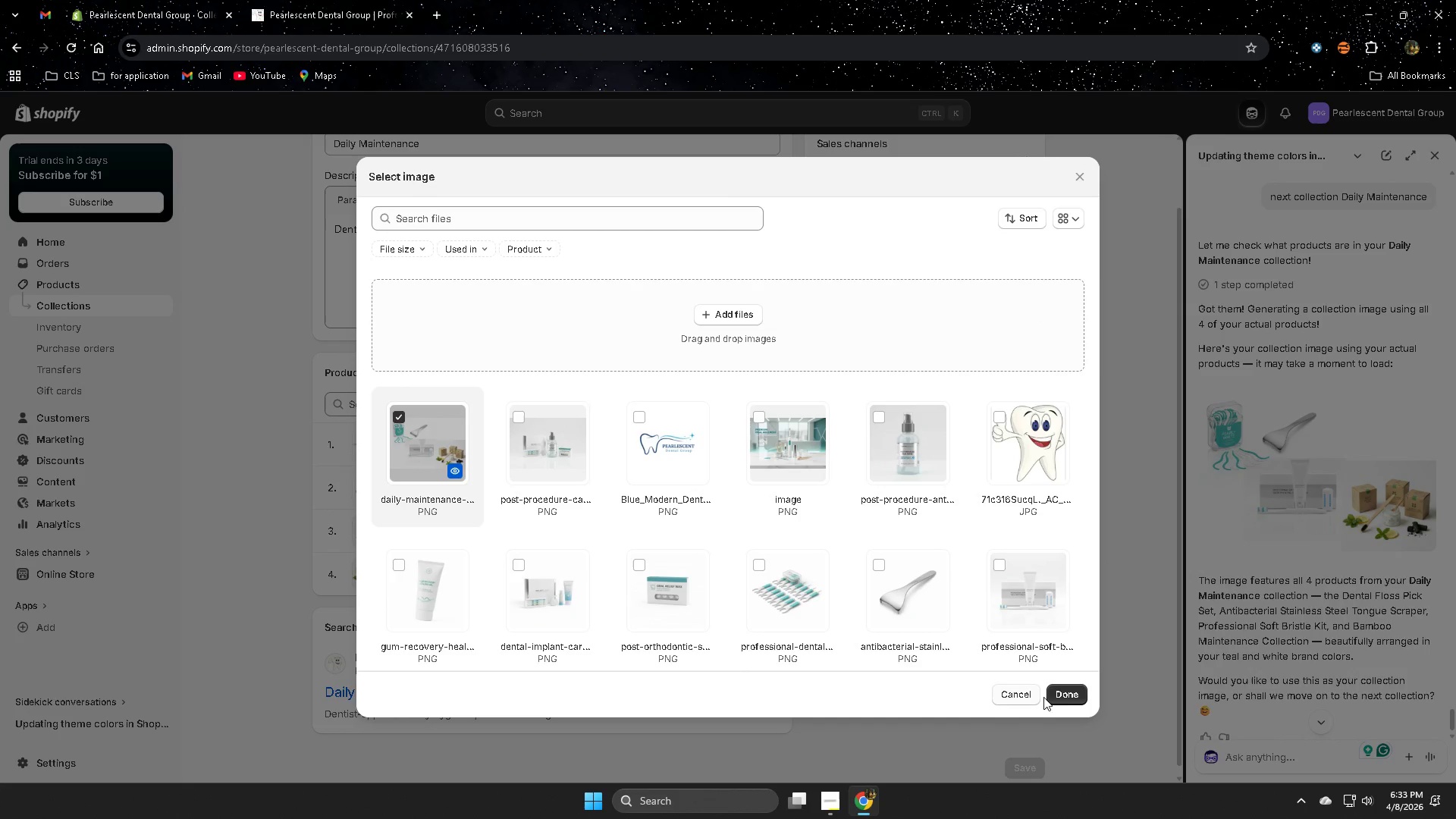 
left_click([1059, 698])
 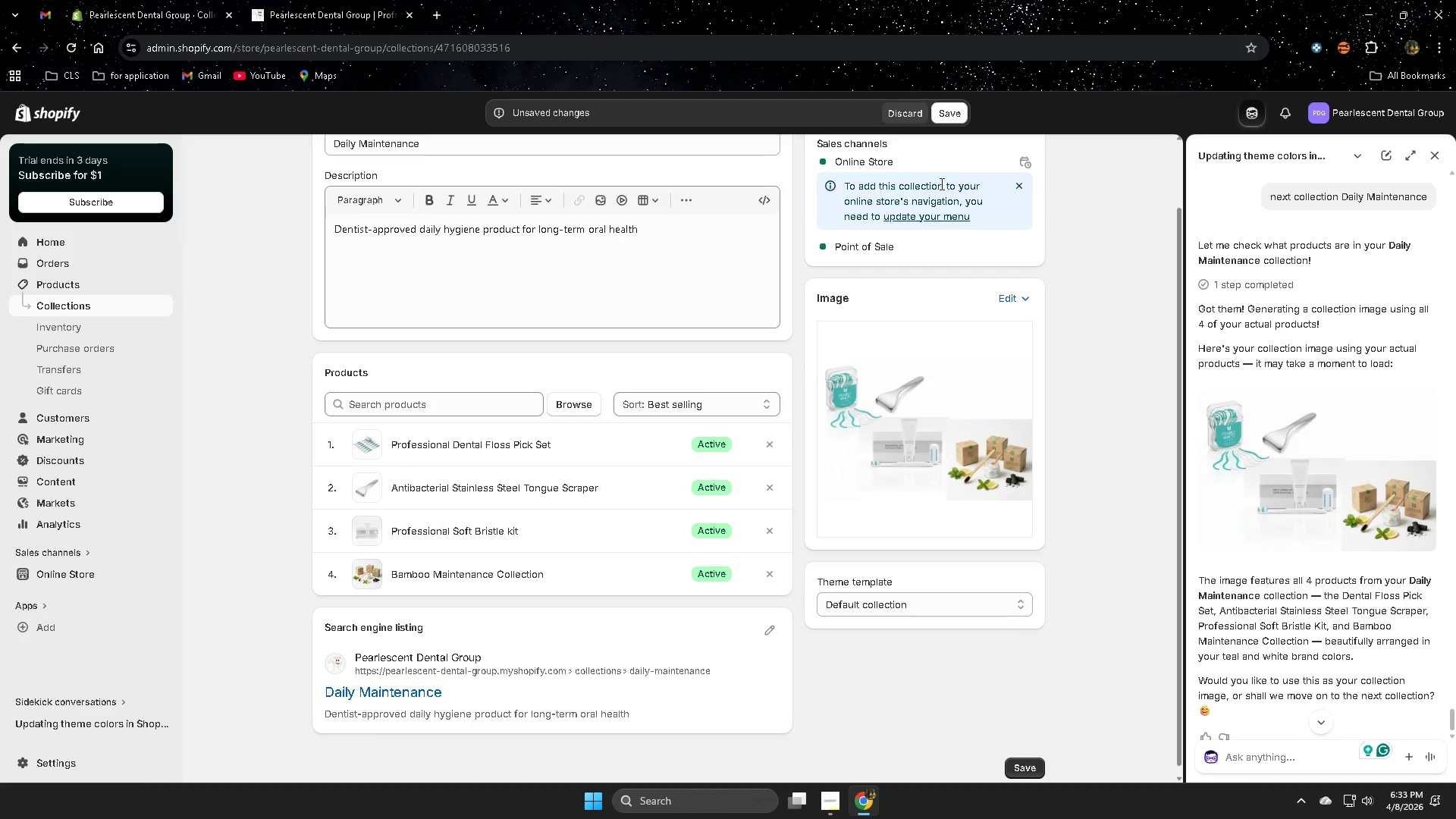 
left_click([951, 117])
 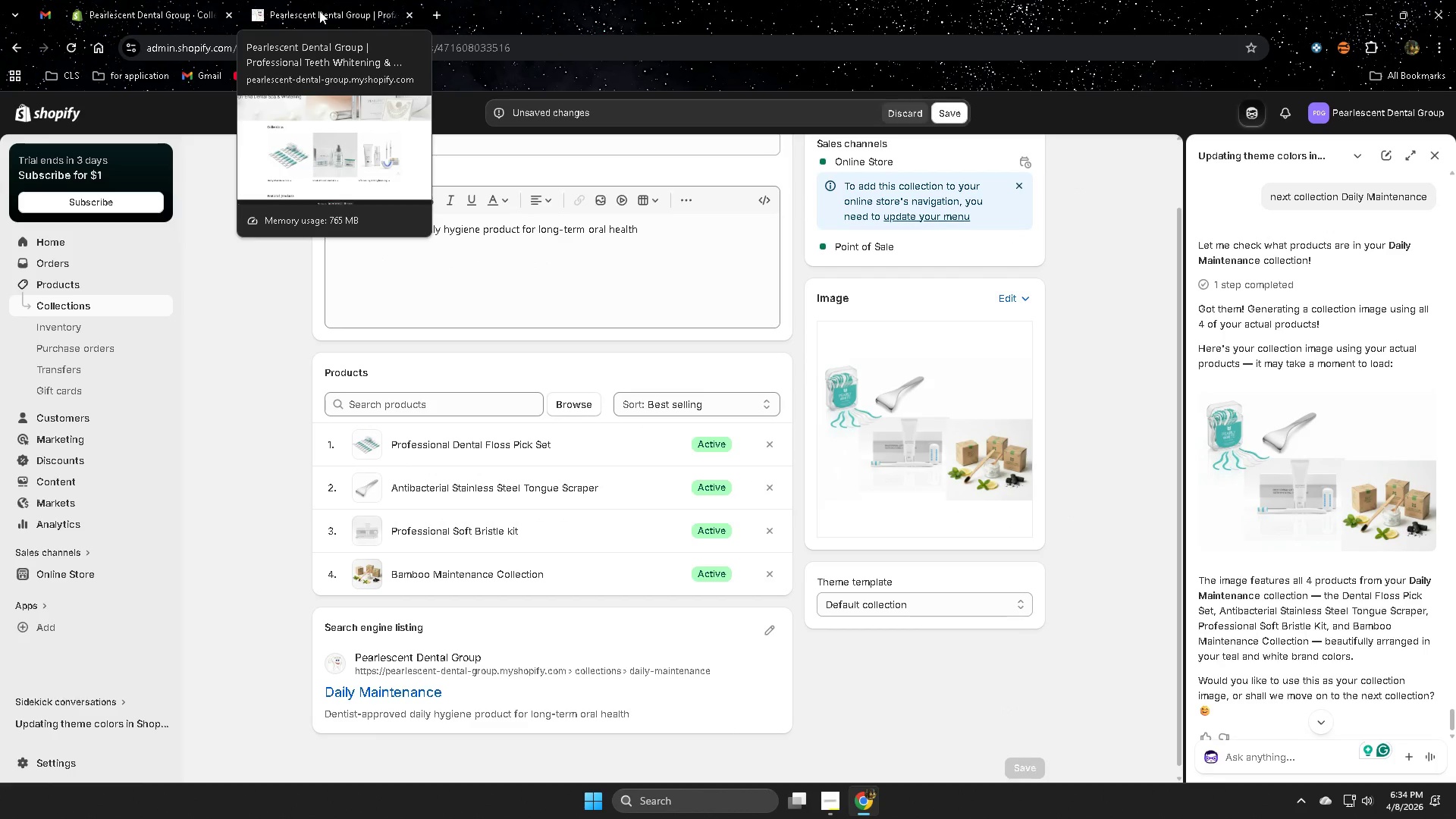 
left_click([319, 11])
 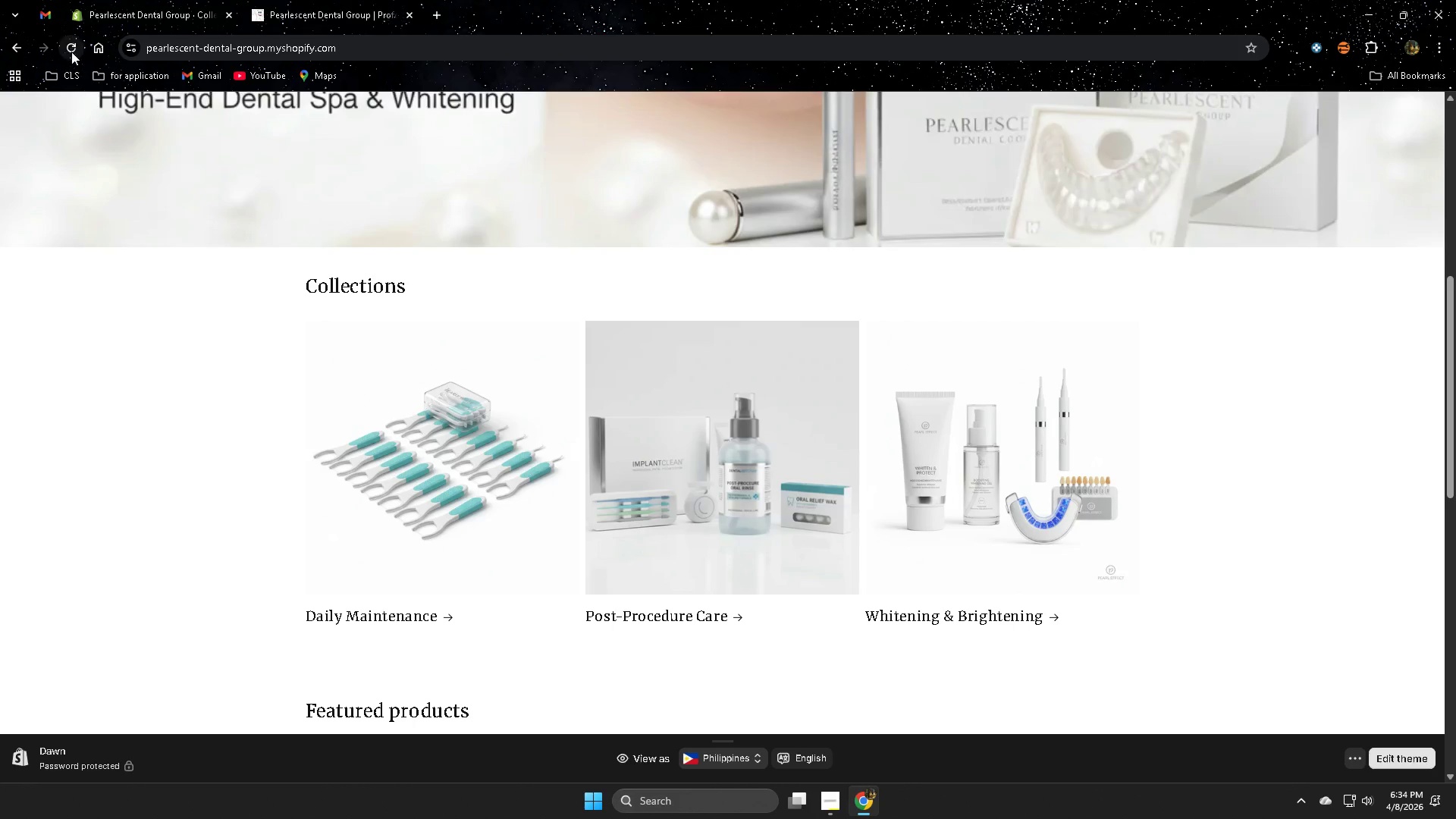 
left_click([72, 46])
 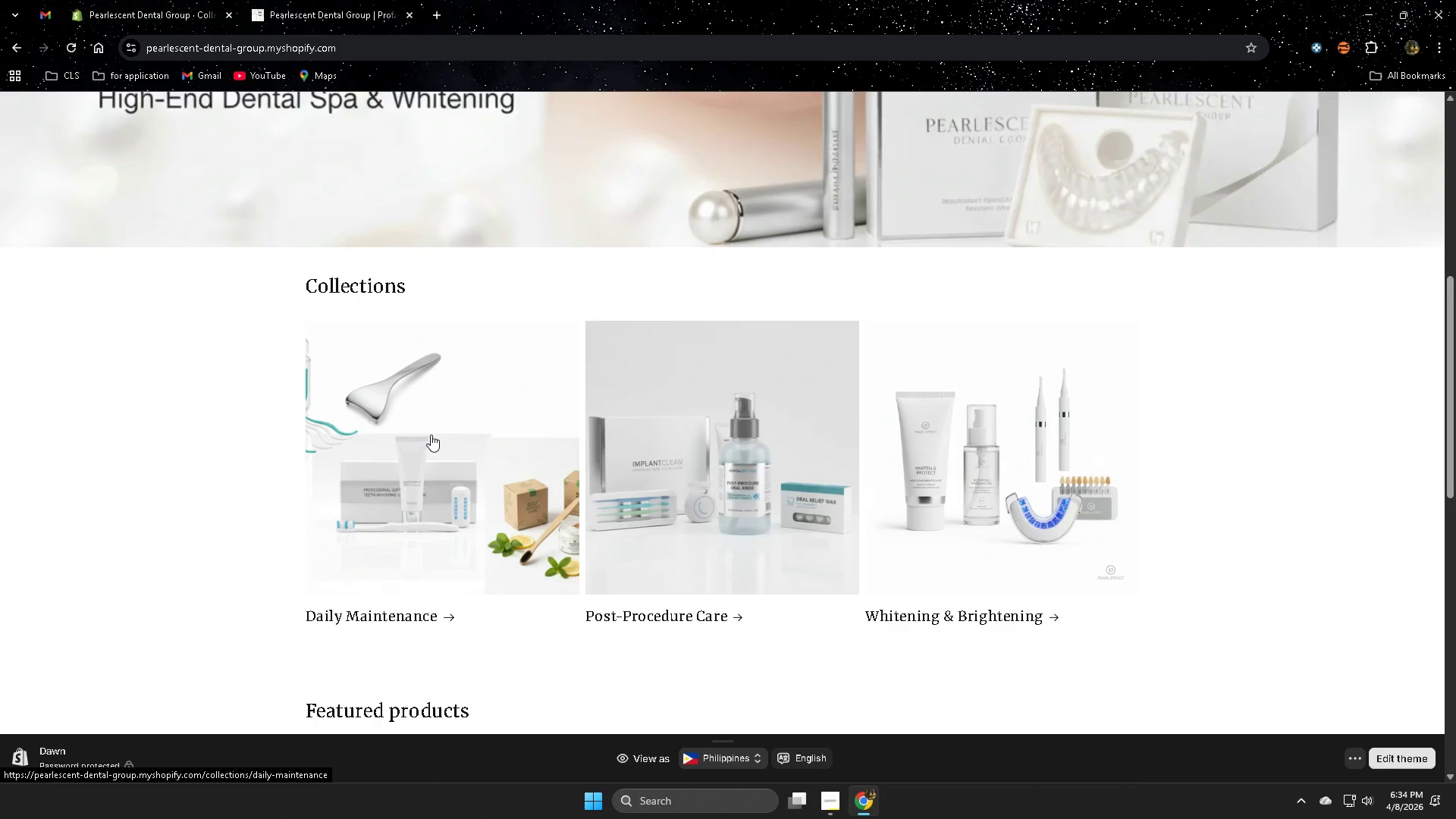 
wait(6.12)
 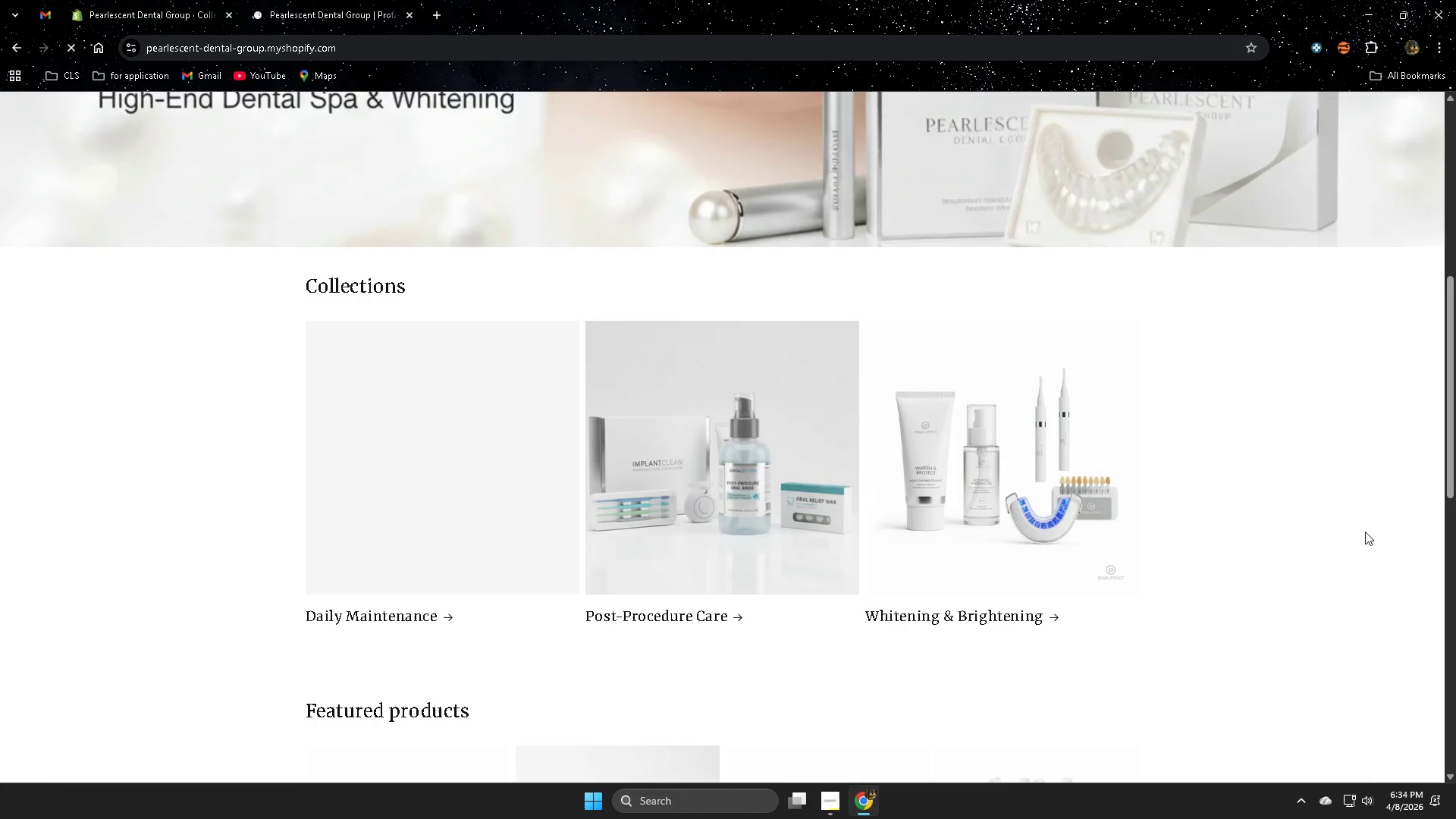 
left_click([144, 0])
 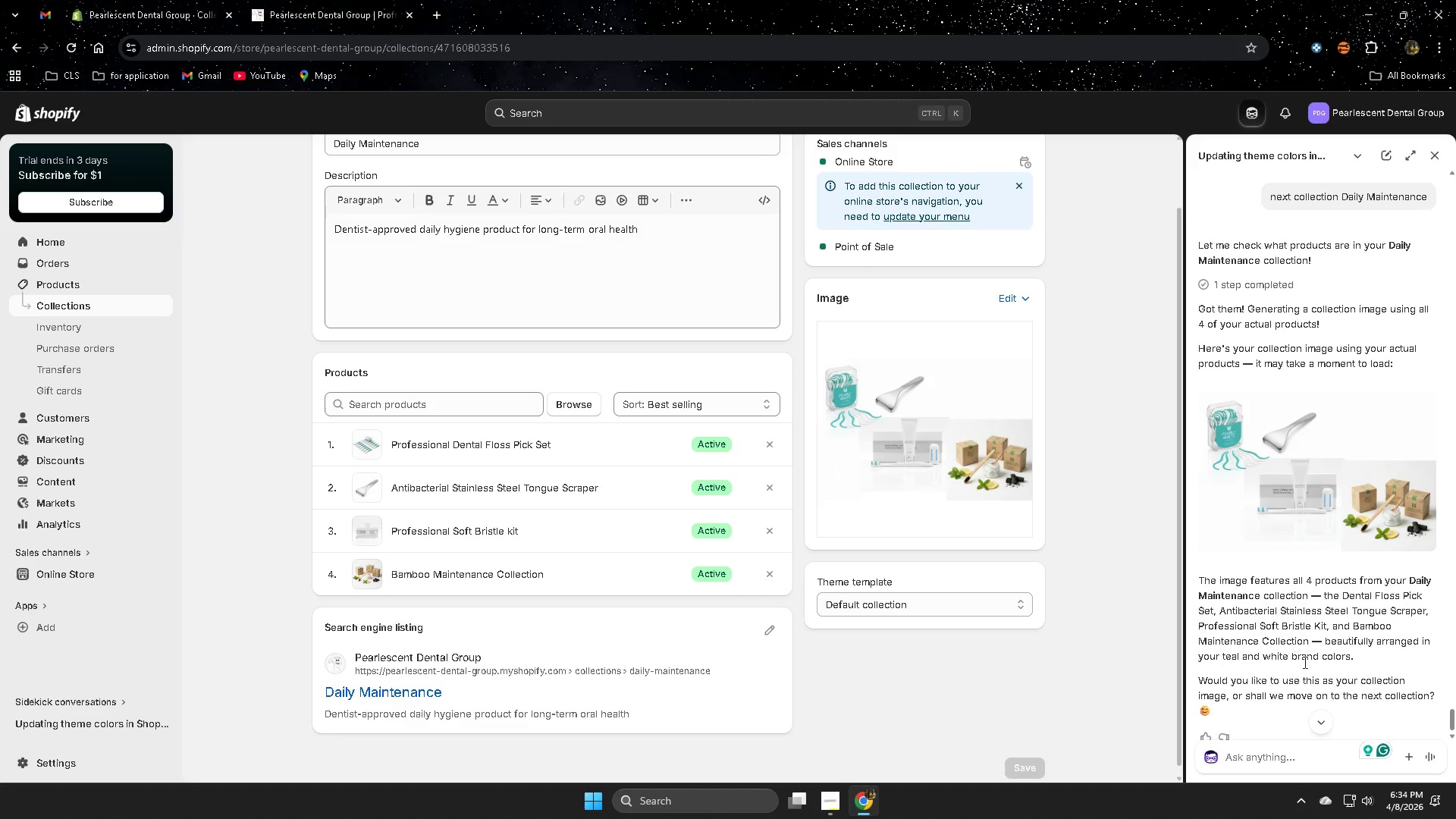 
scroll: coordinate [1332, 654], scroll_direction: down, amount: 3.0
 